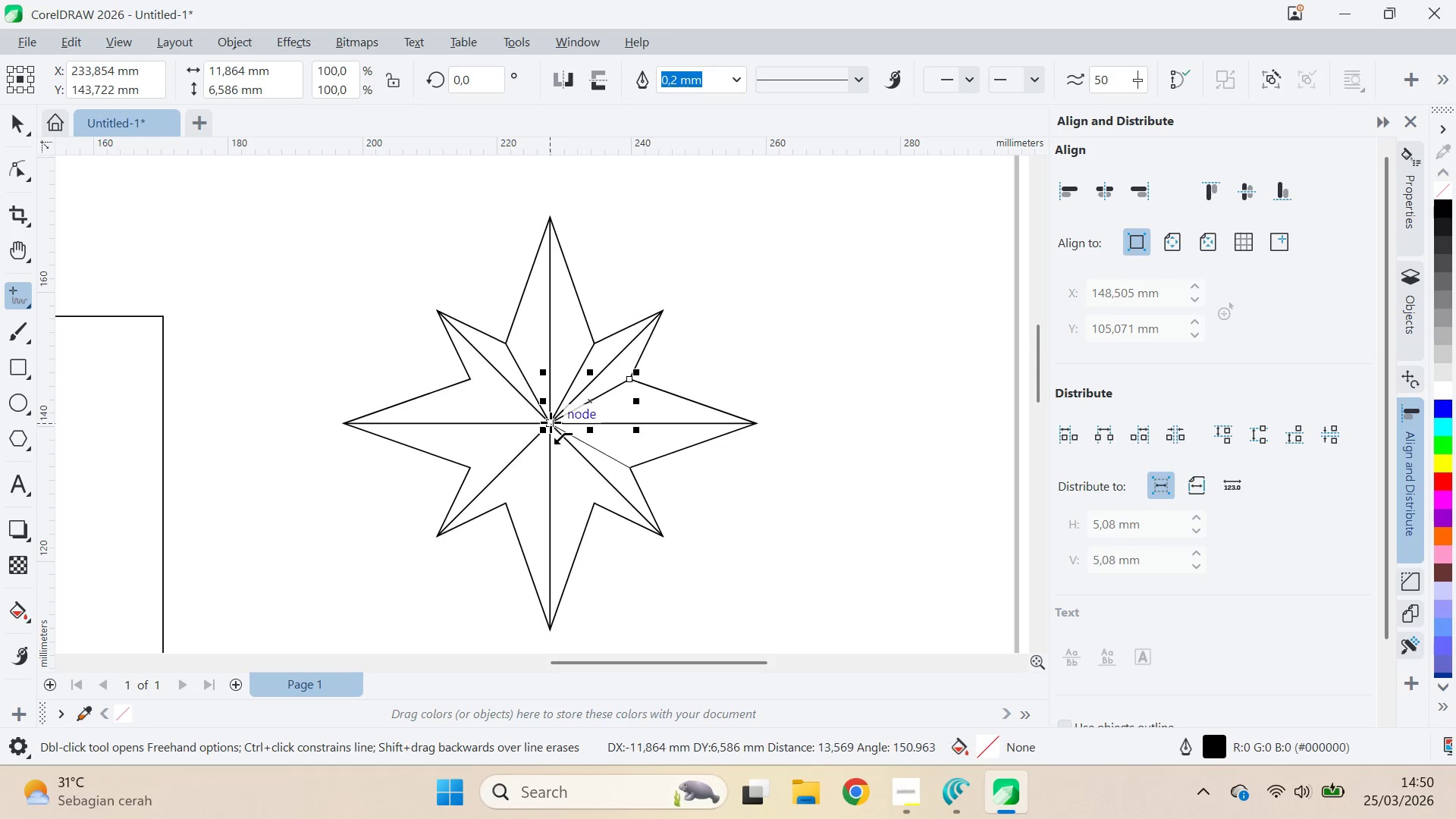 
left_click([551, 422])
 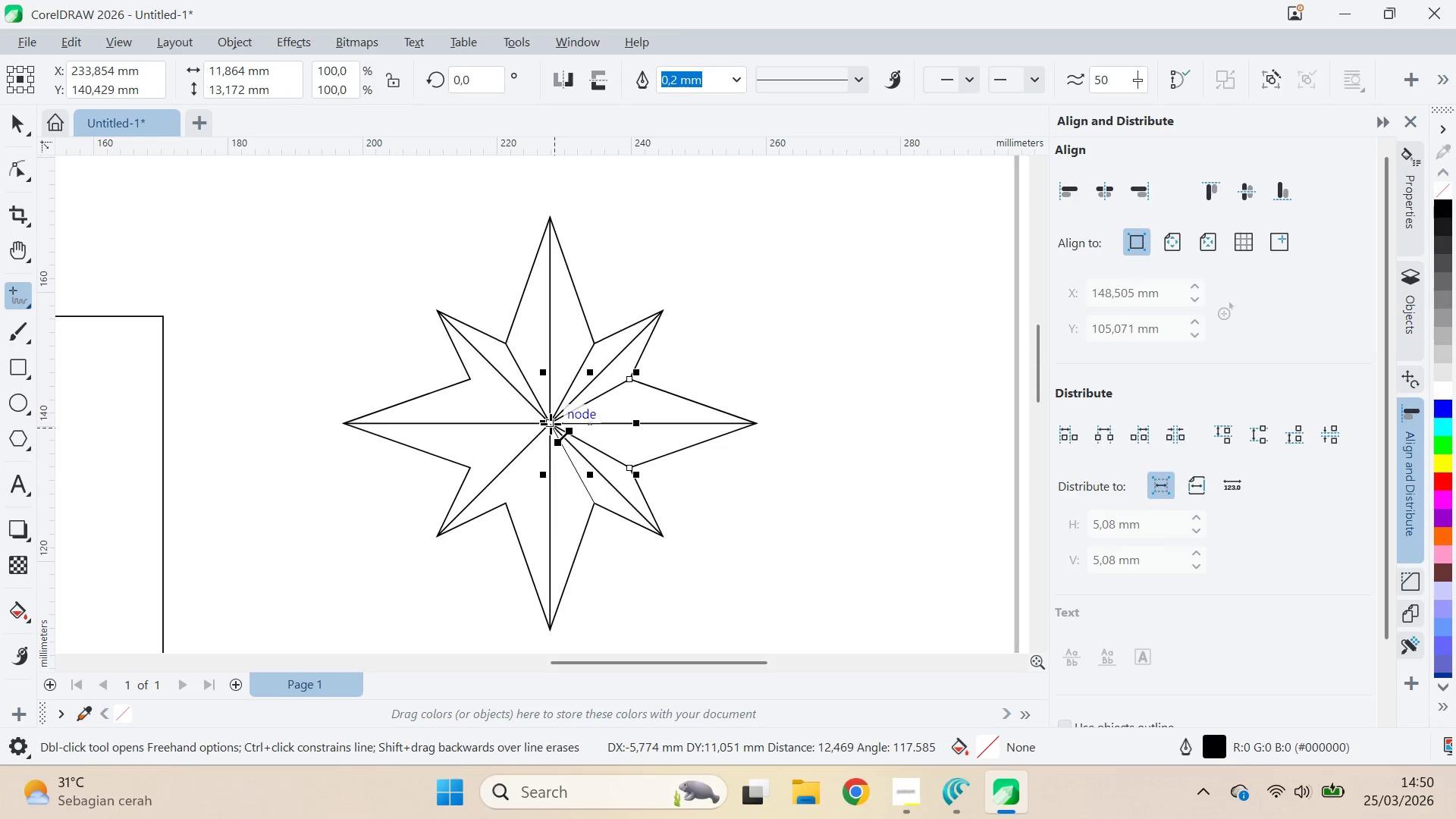 
left_click([549, 421])
 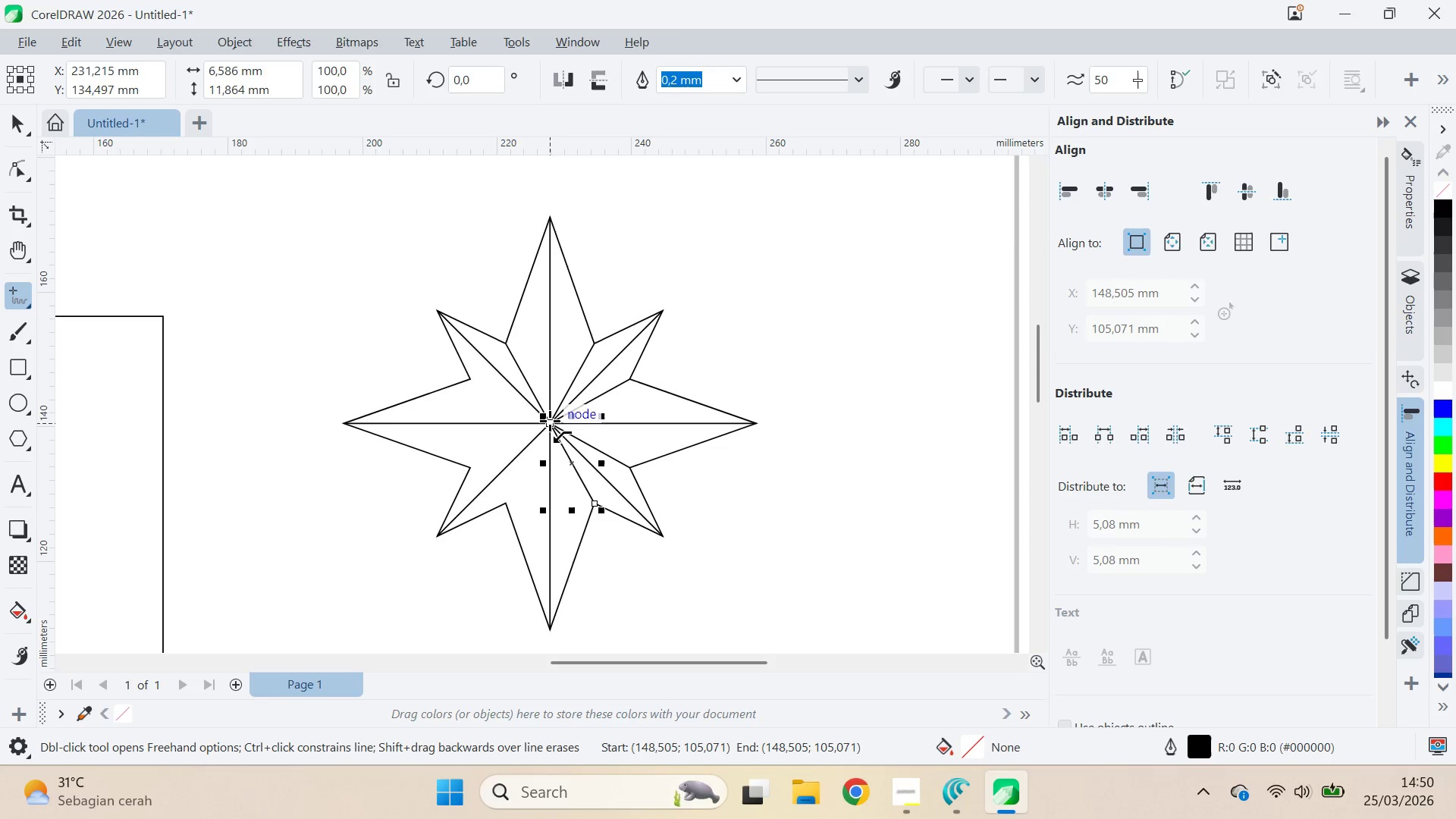 
key(Control+Z)
 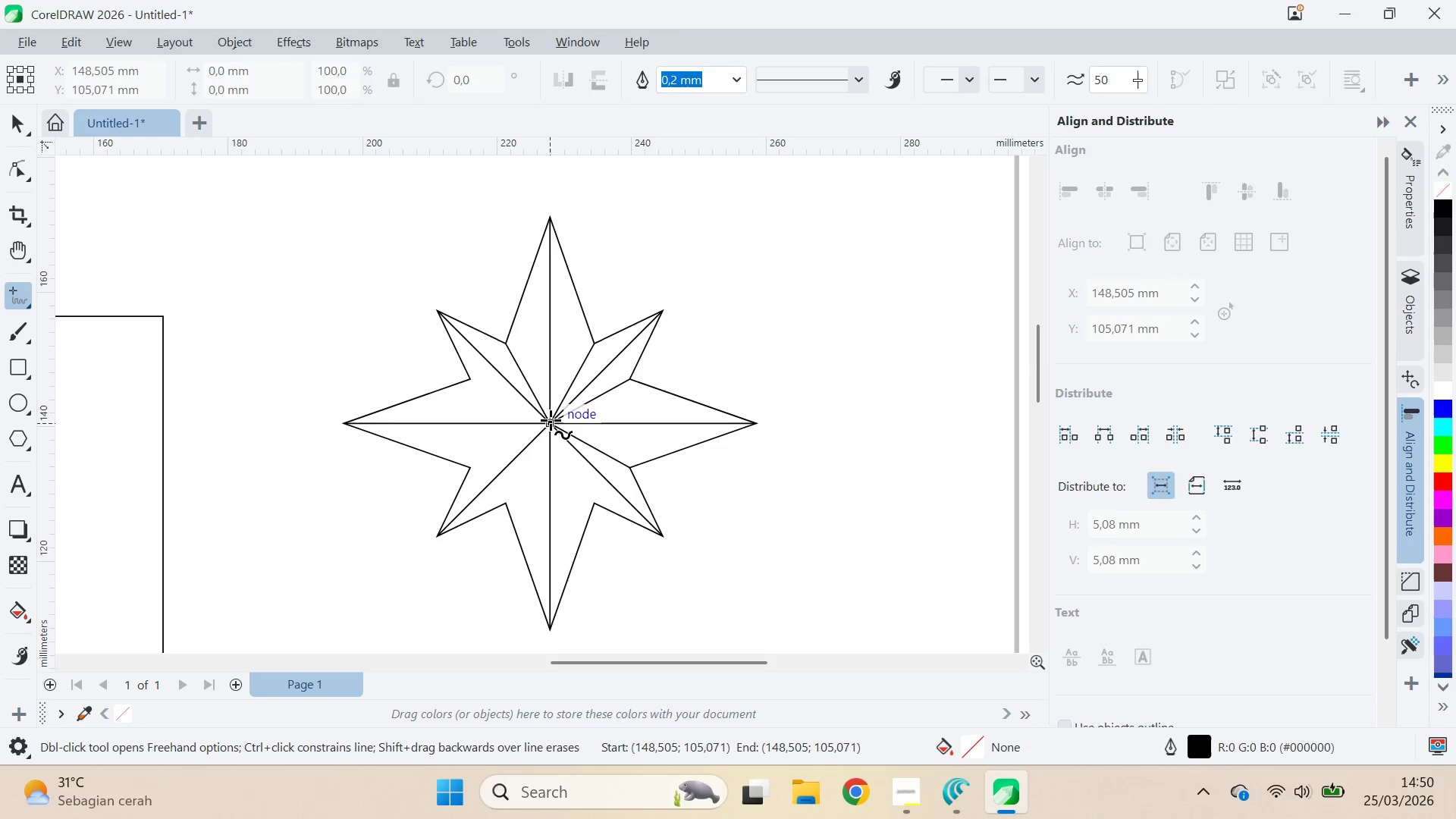 
key(Control+Z)
 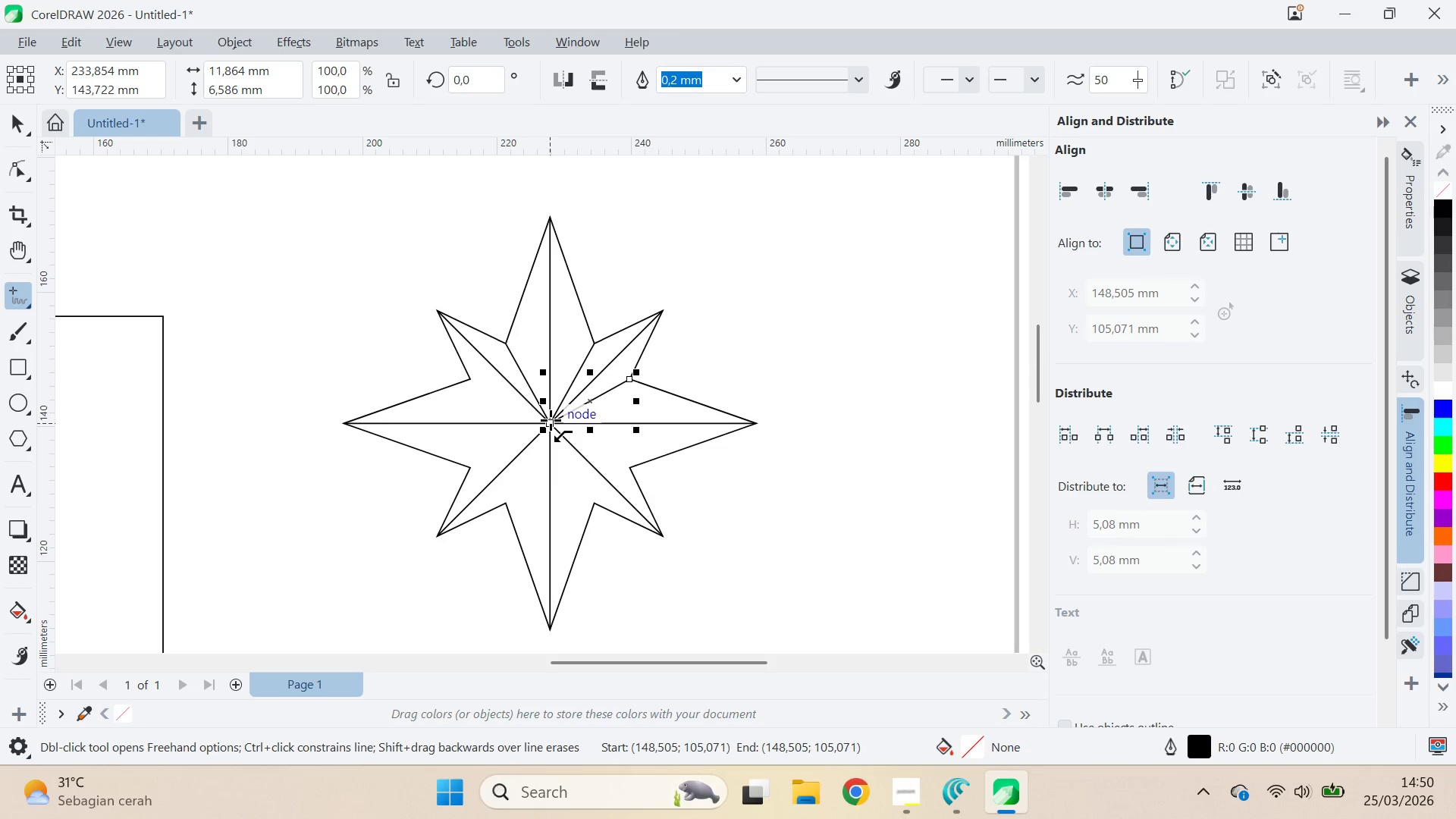 
key(Control+Z)
 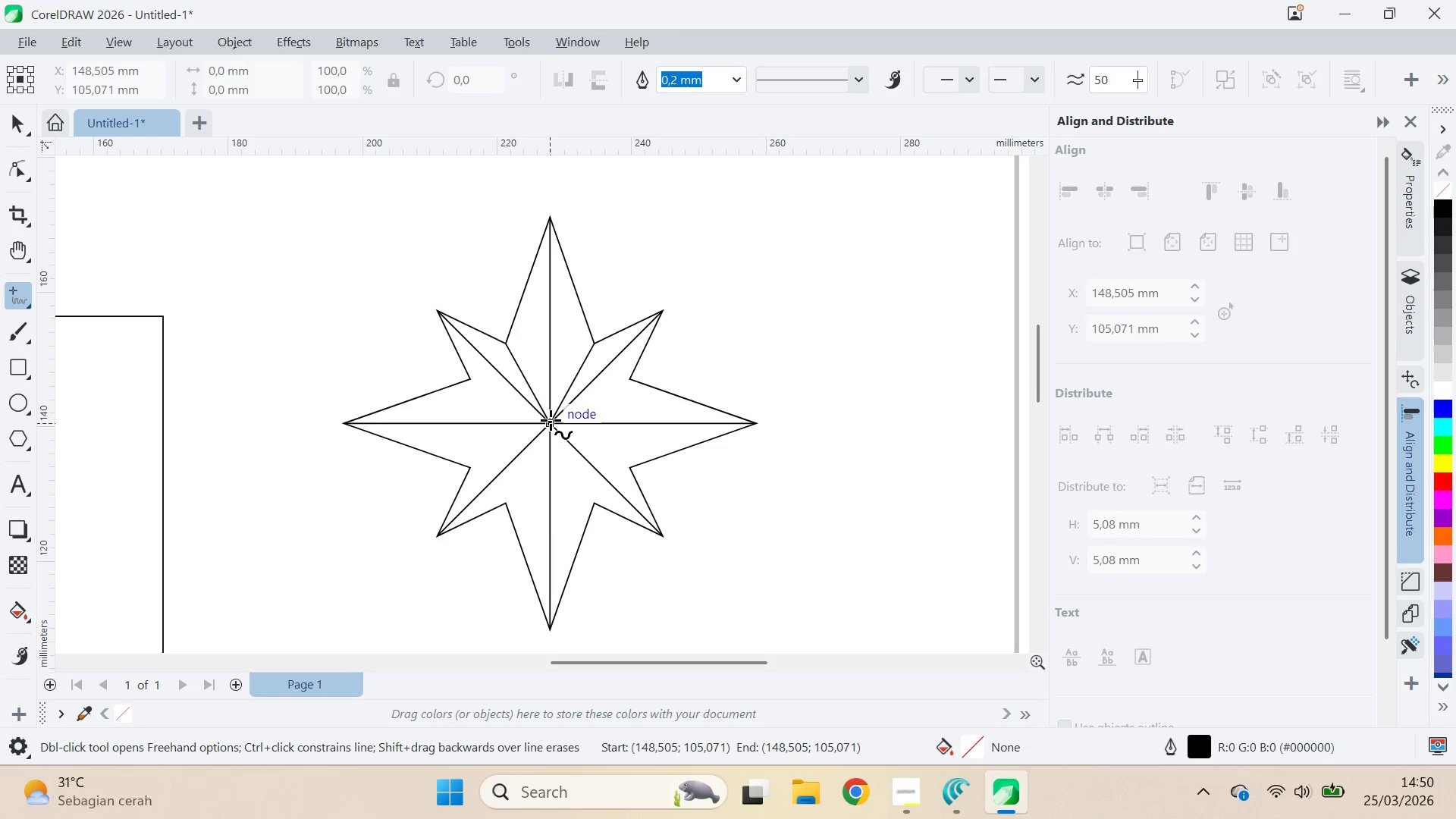 
key(Control+Z)
 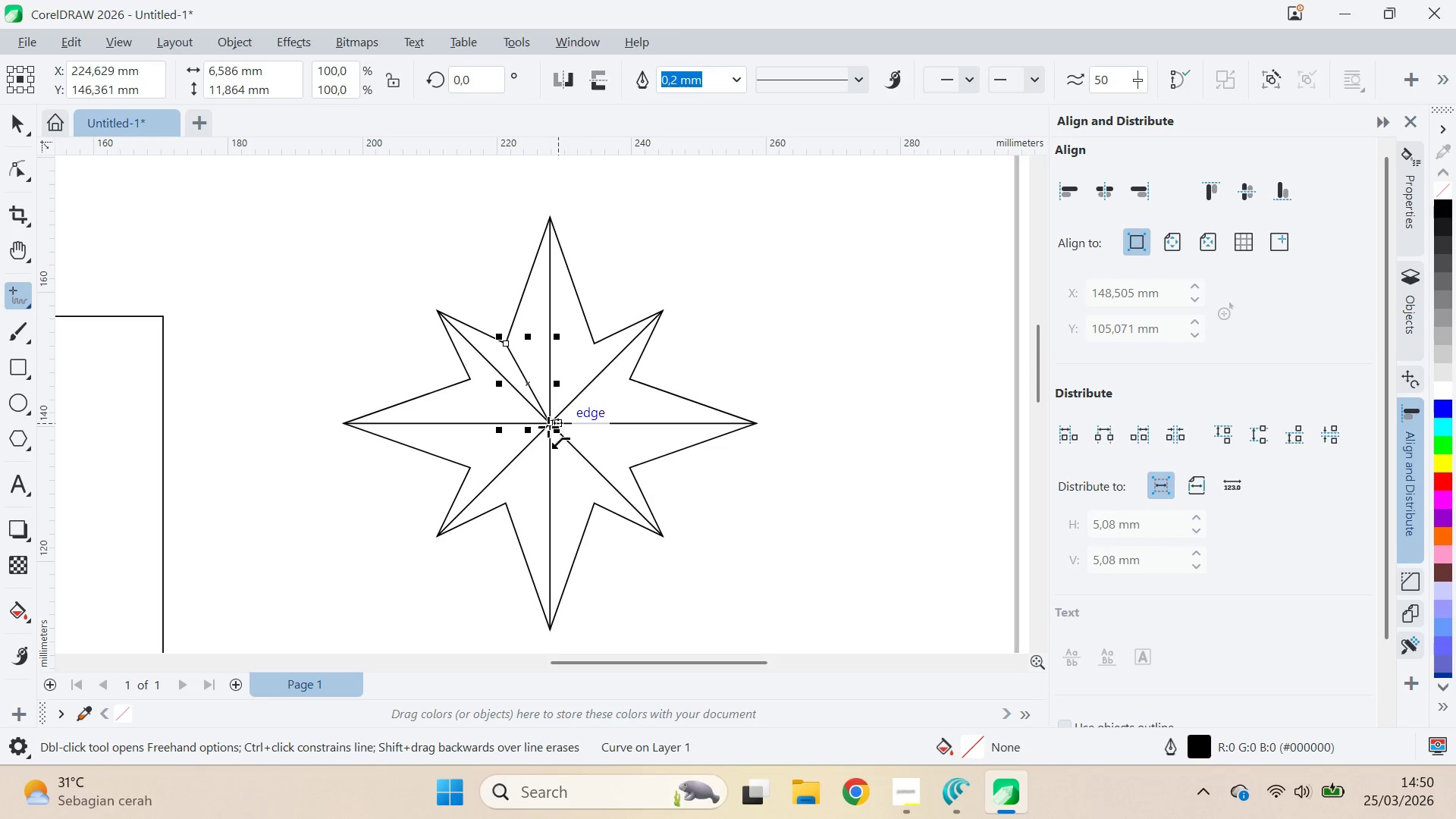 
key(Control+Z)
 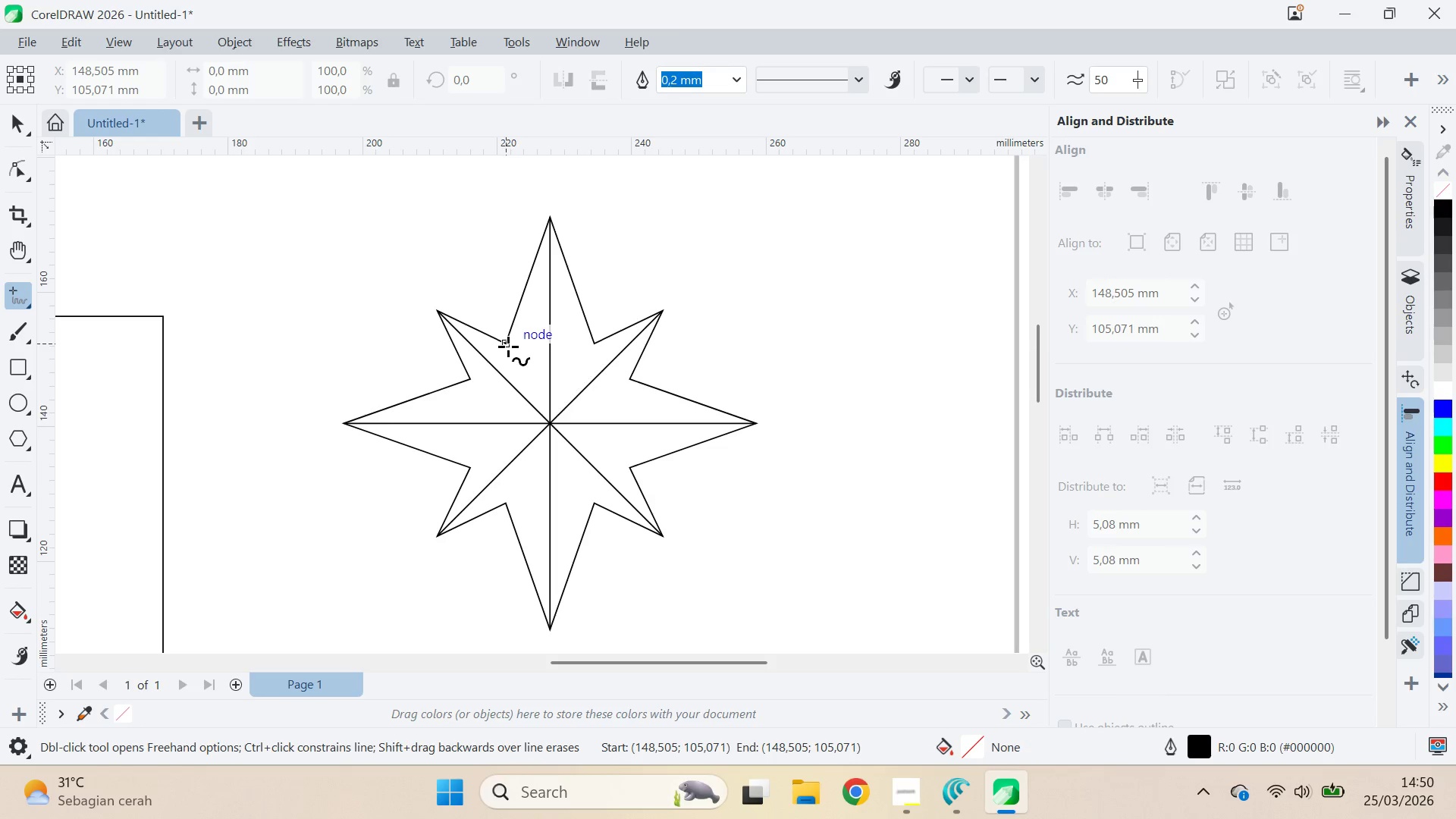 
left_click([508, 347])
 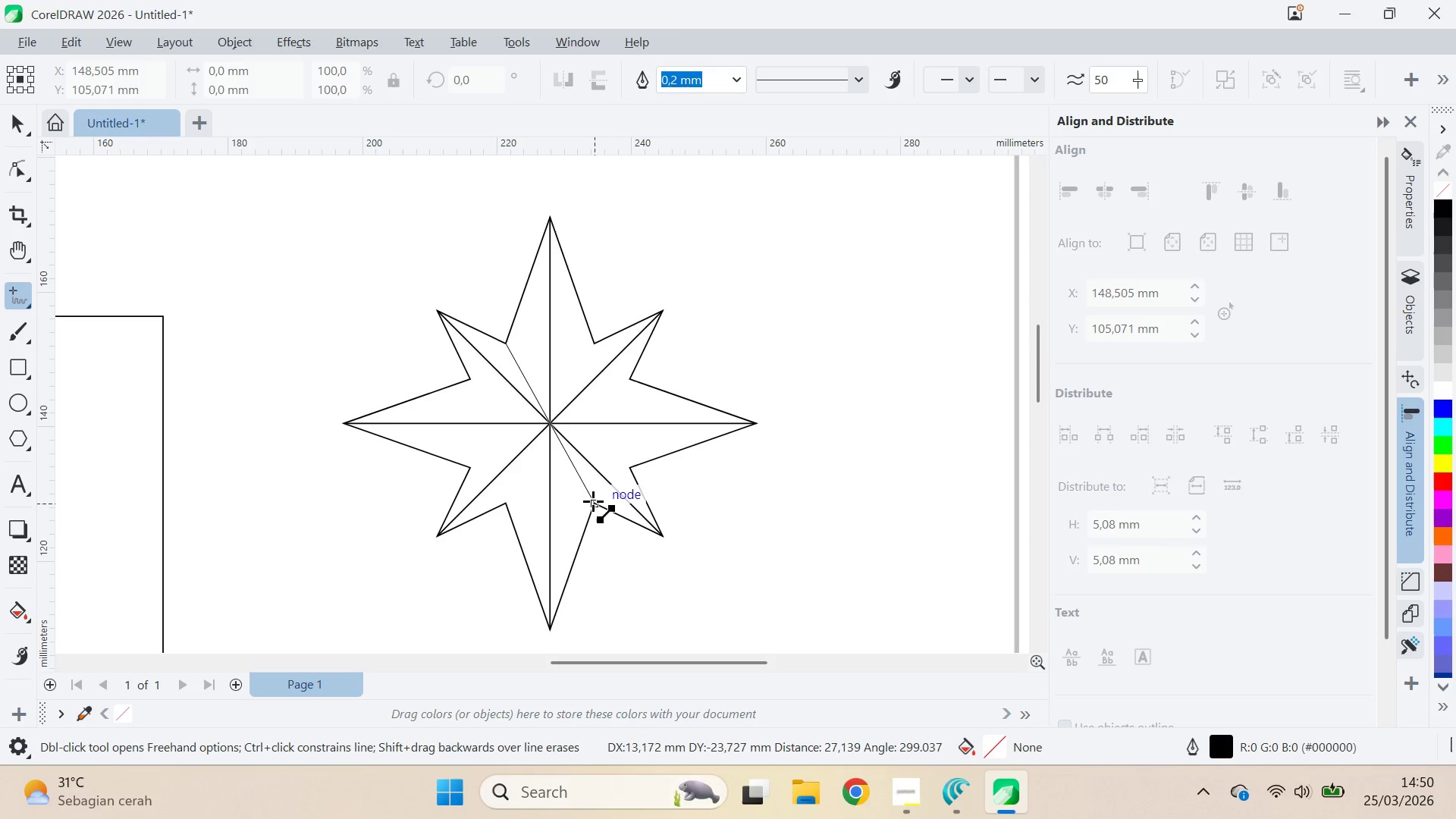 
left_click([593, 501])
 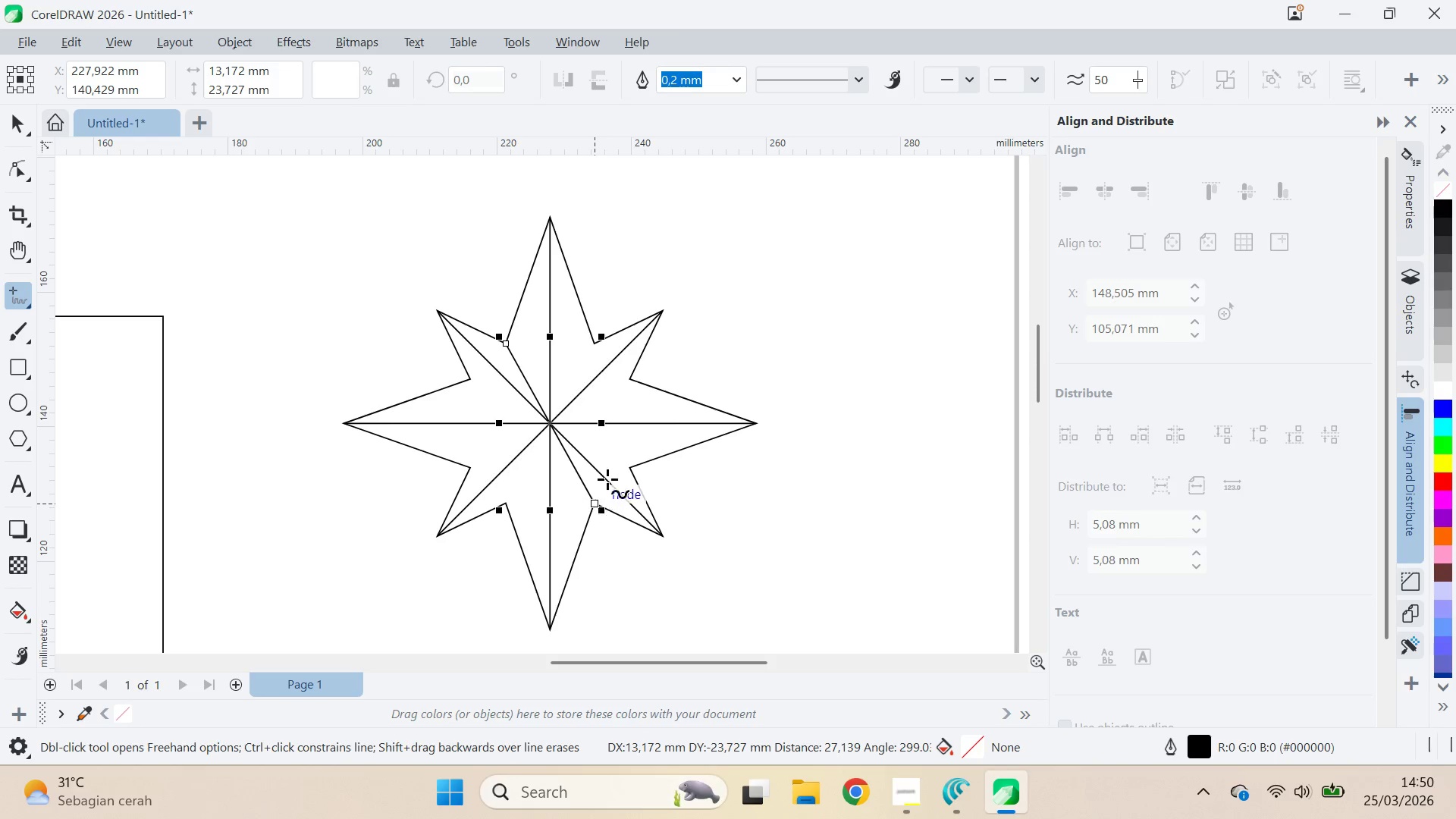 
key(V)
 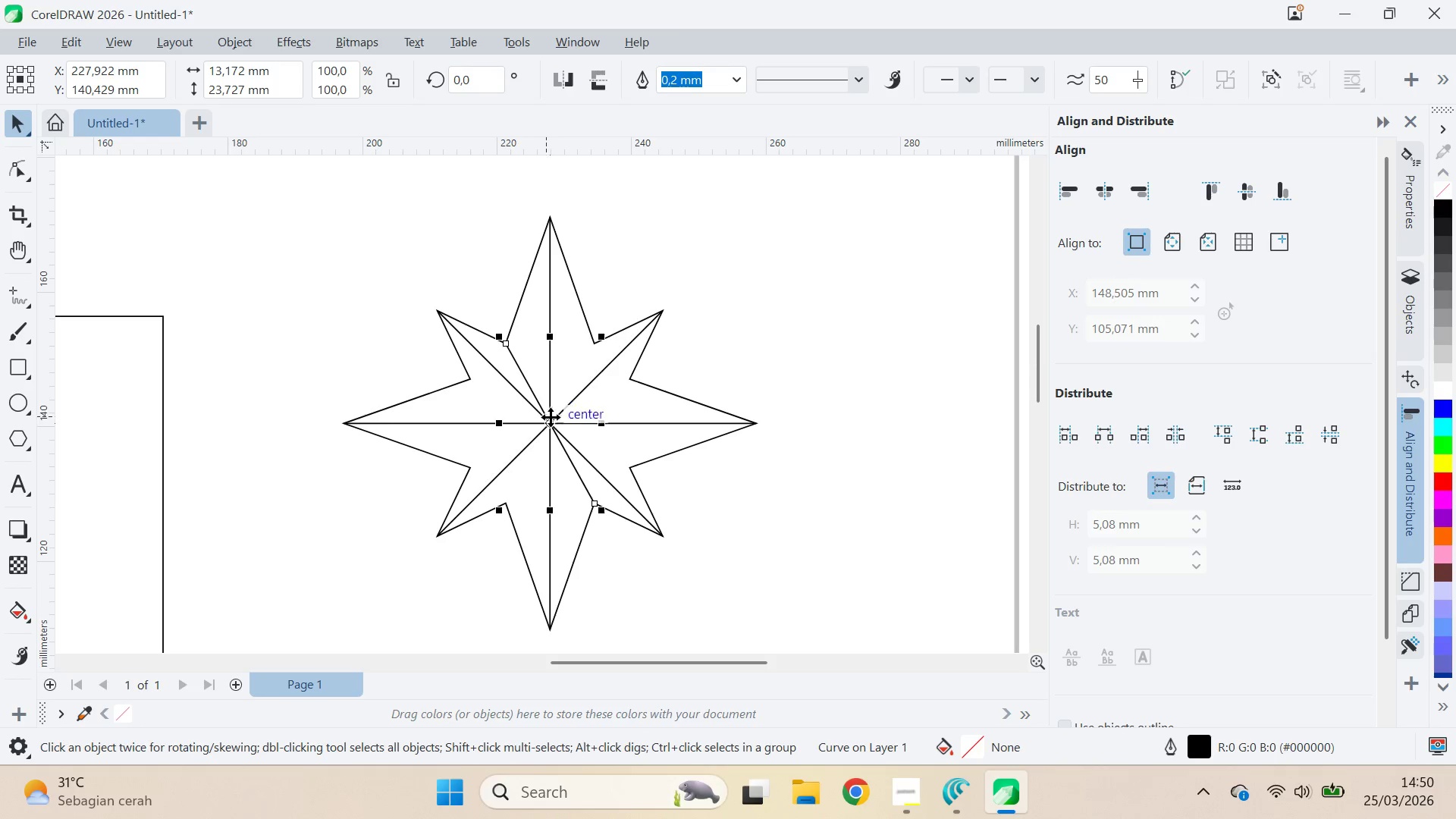 
left_click([553, 419])
 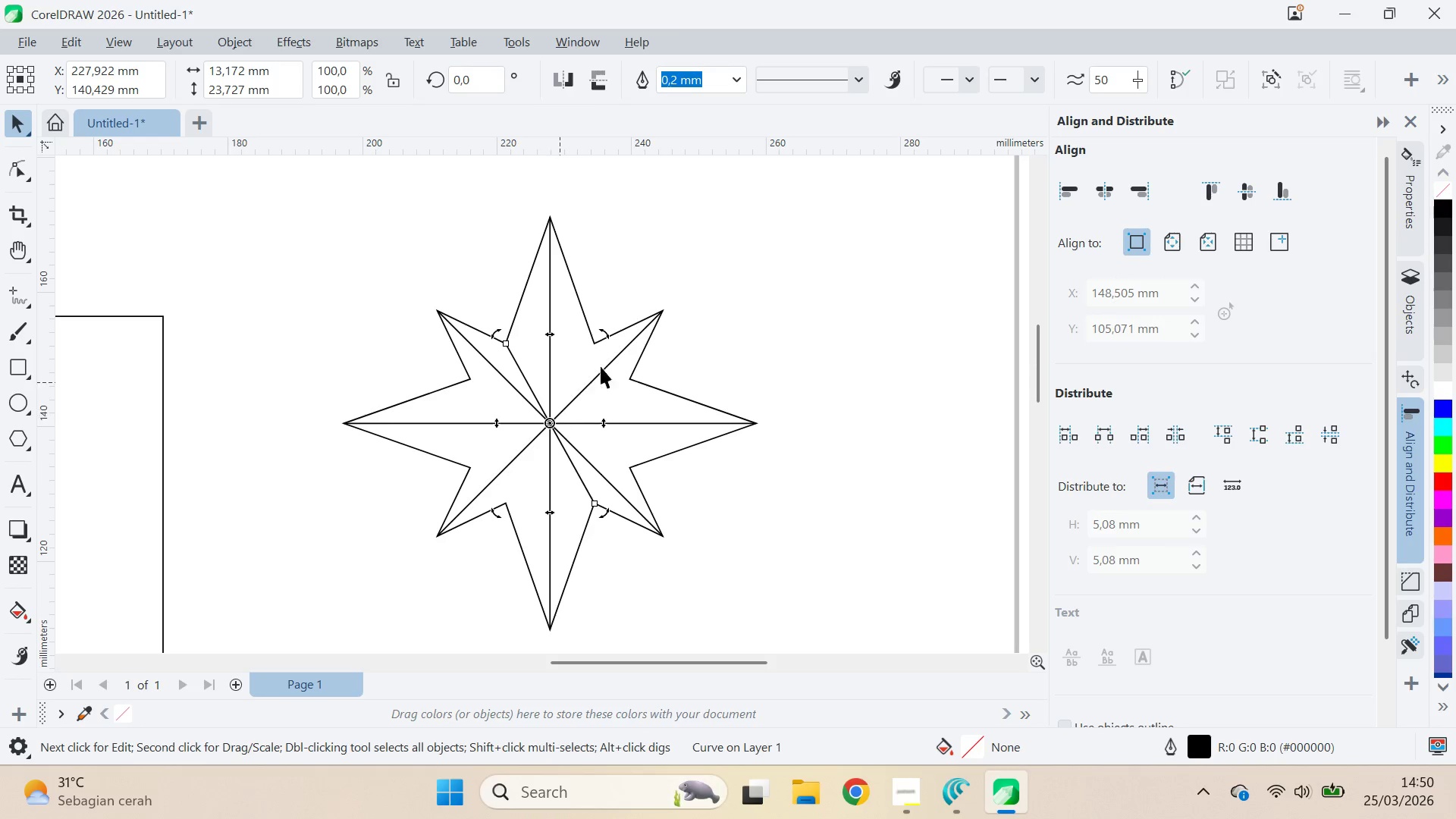 
hold_key(key=ControlLeft, duration=1.53)
left_click_drag(start_coordinate=[610, 340], to_coordinate=[699, 507])
 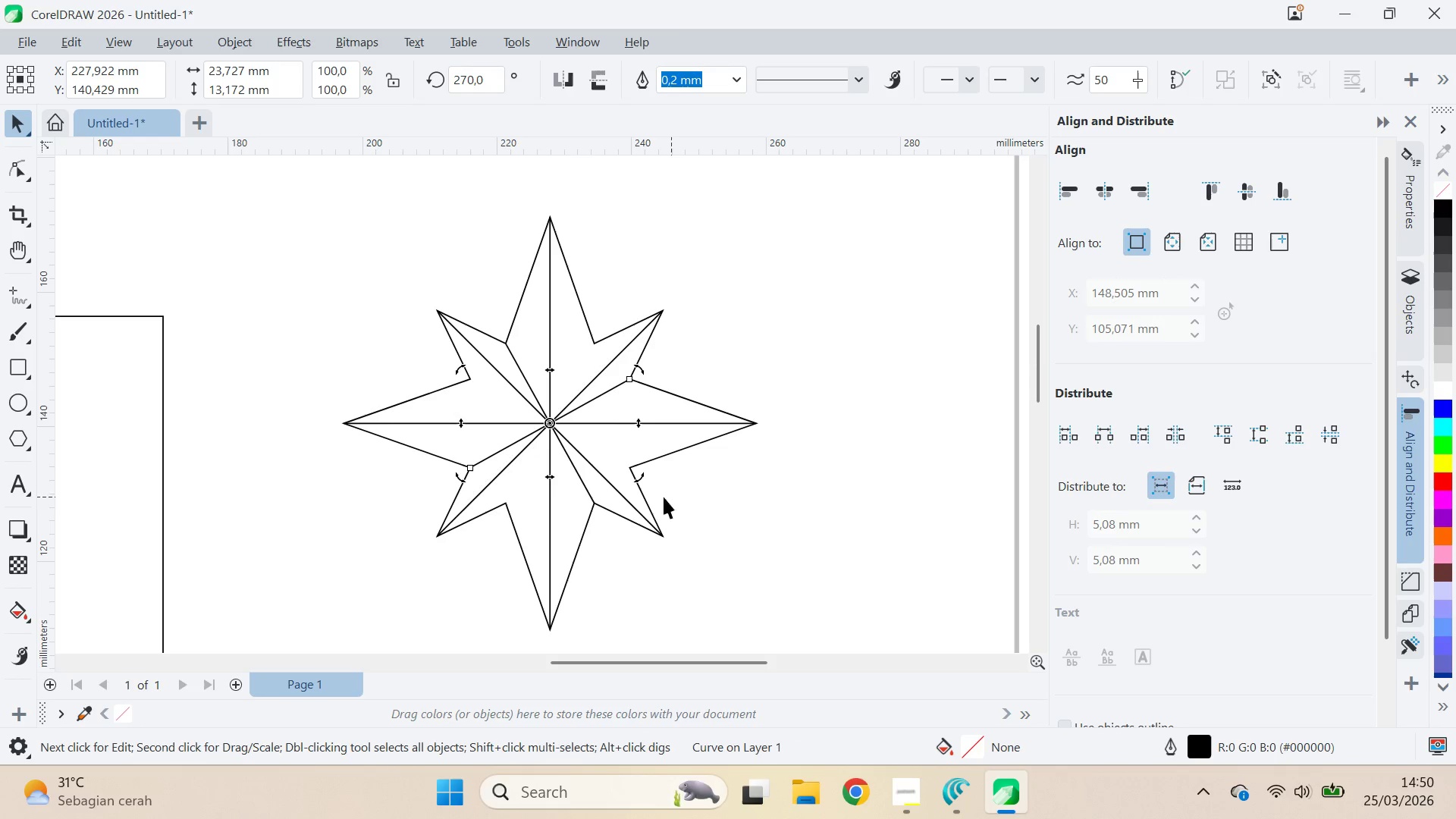 
hold_key(key=ControlLeft, duration=1.51)
 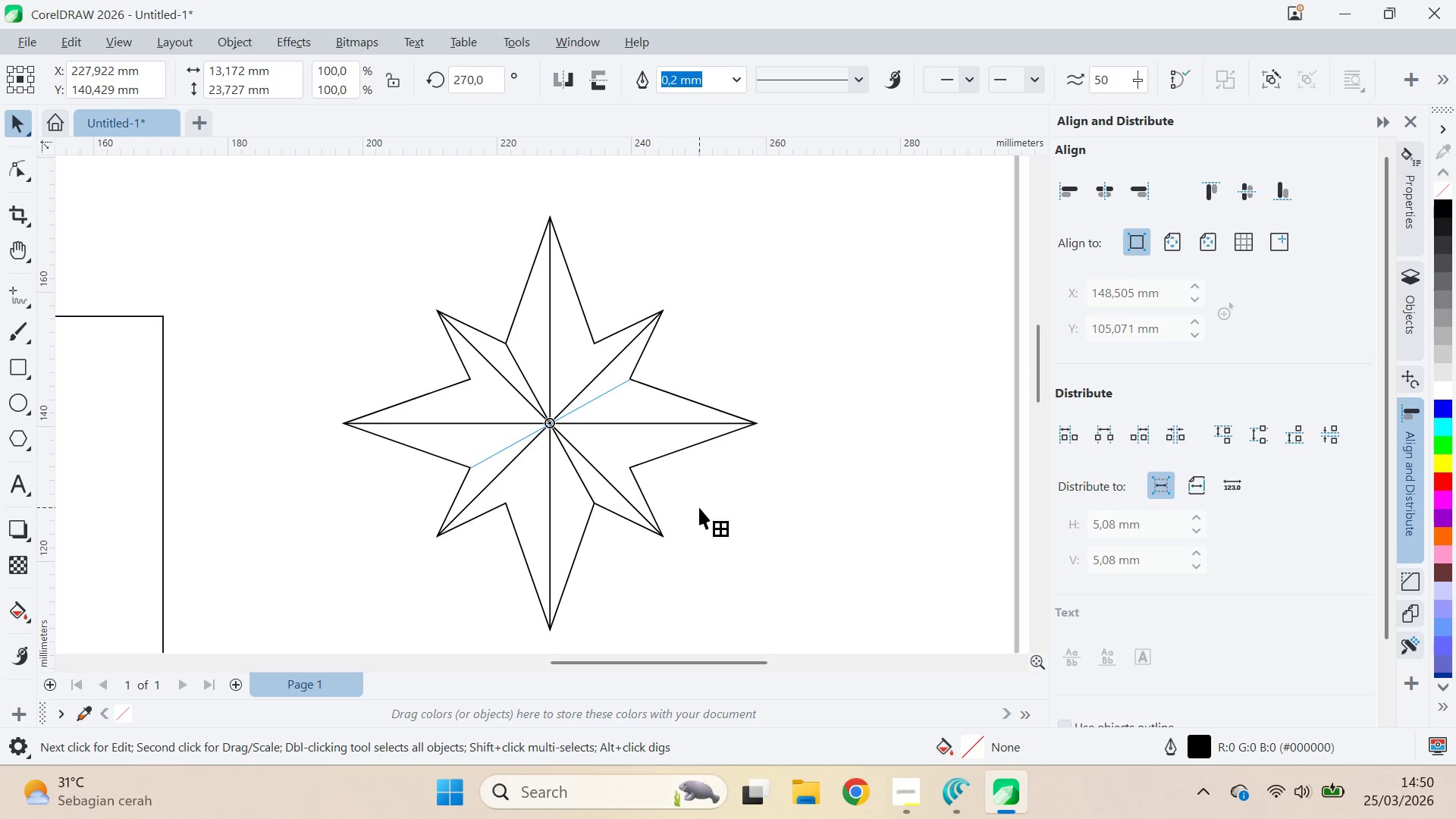 
hold_key(key=ControlLeft, duration=0.81)
right_click([699, 507])
 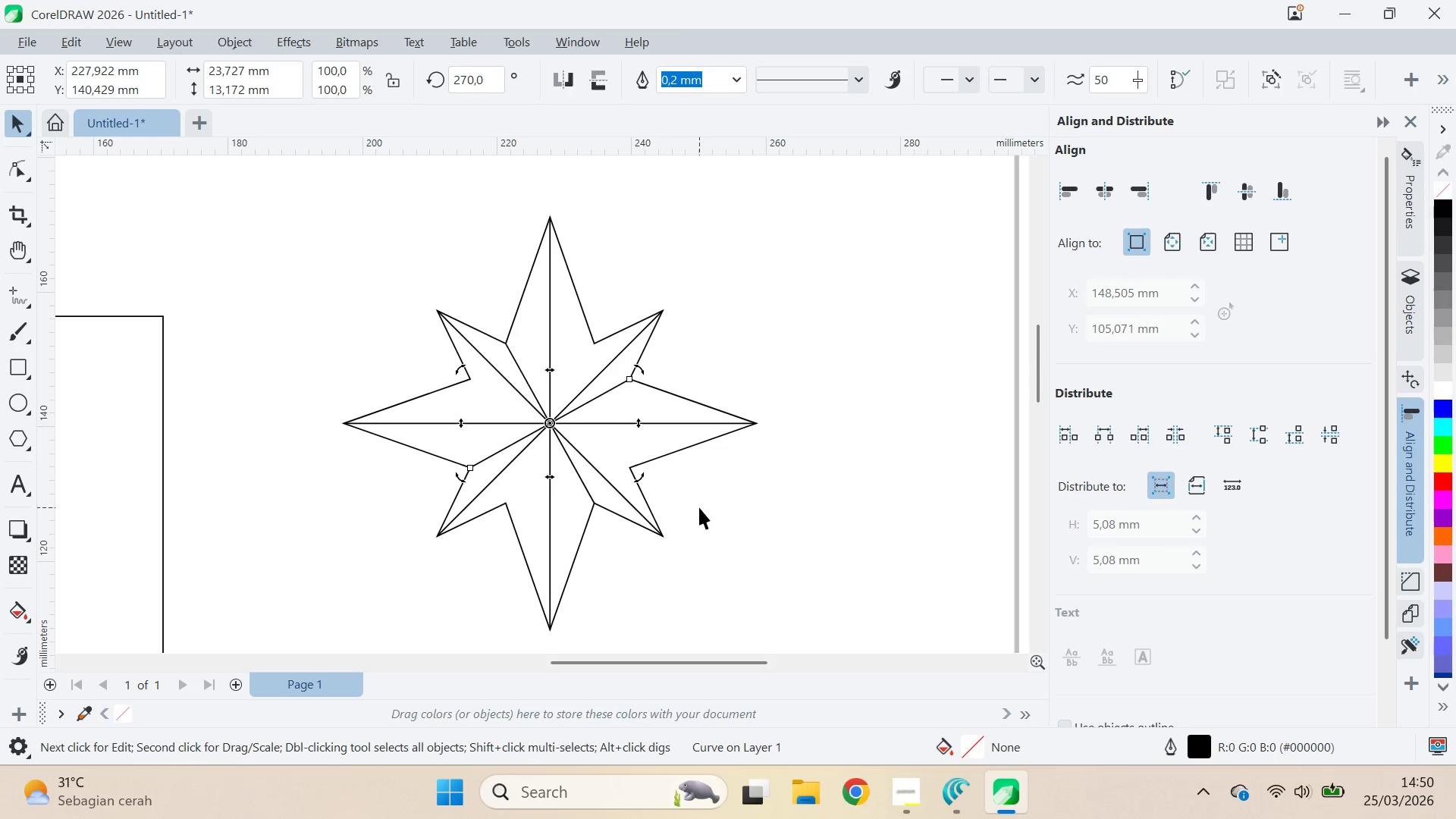 
left_click([699, 507])
 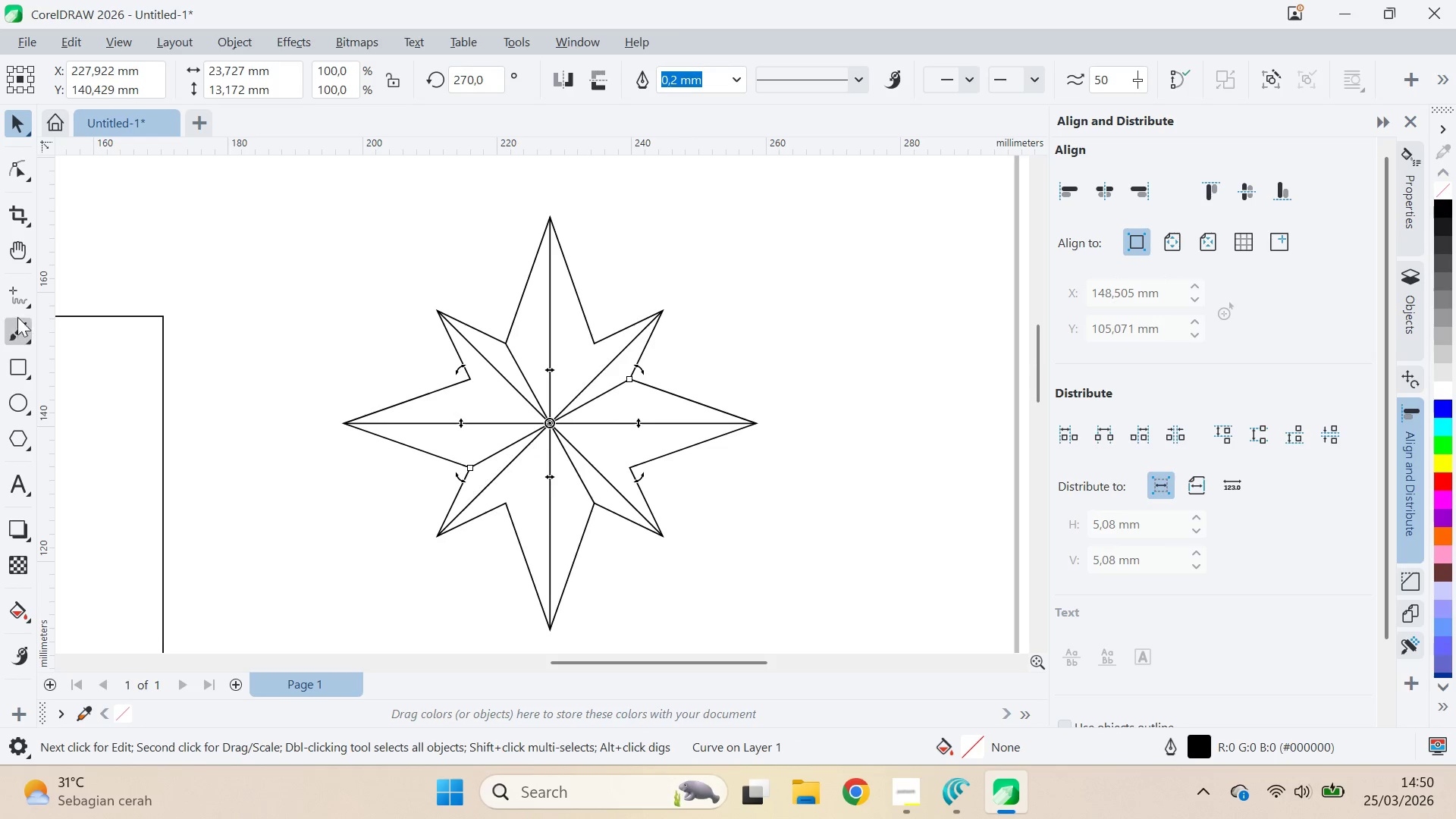 
left_click([17, 299])
 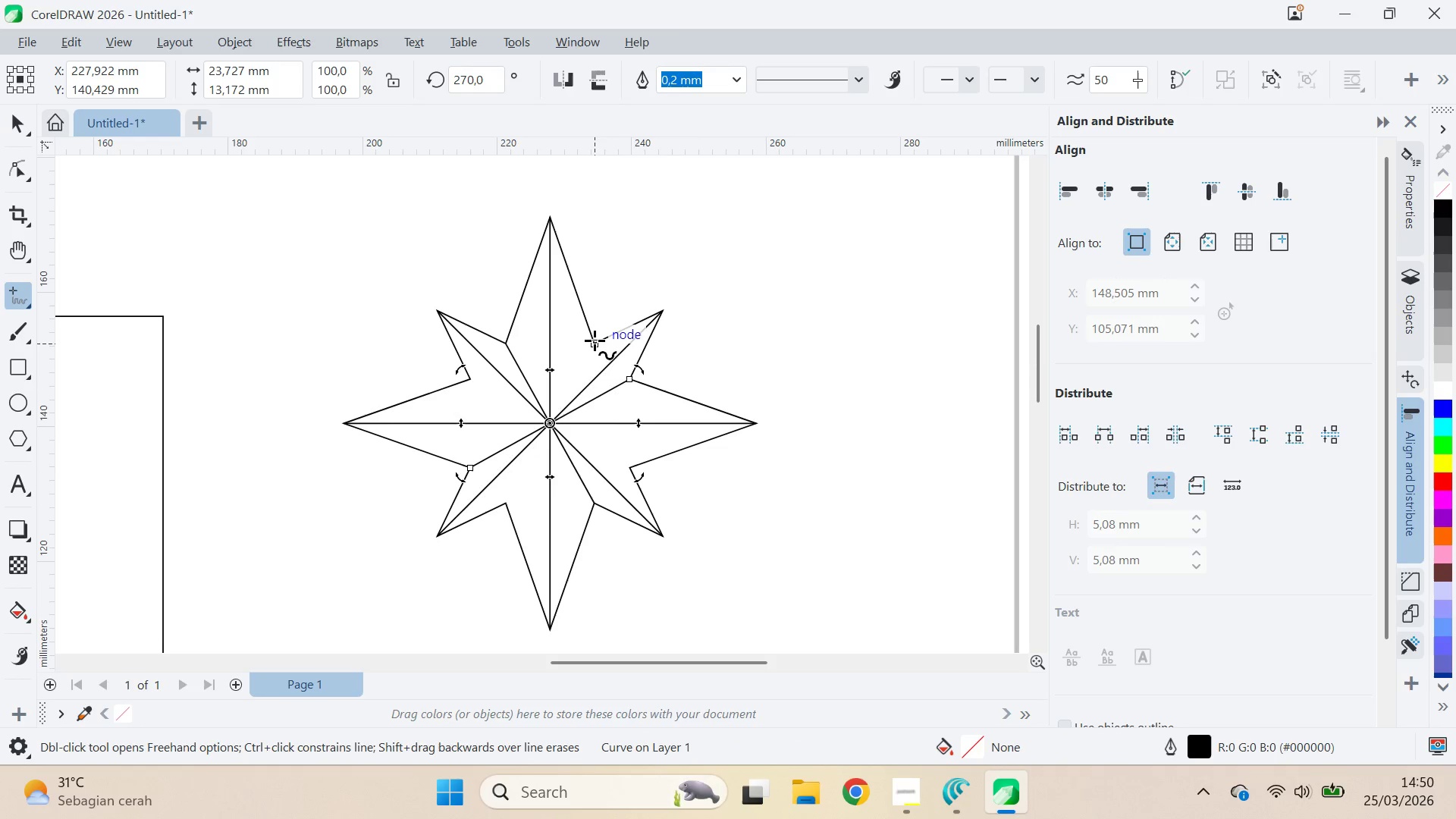 
left_click([591, 341])
 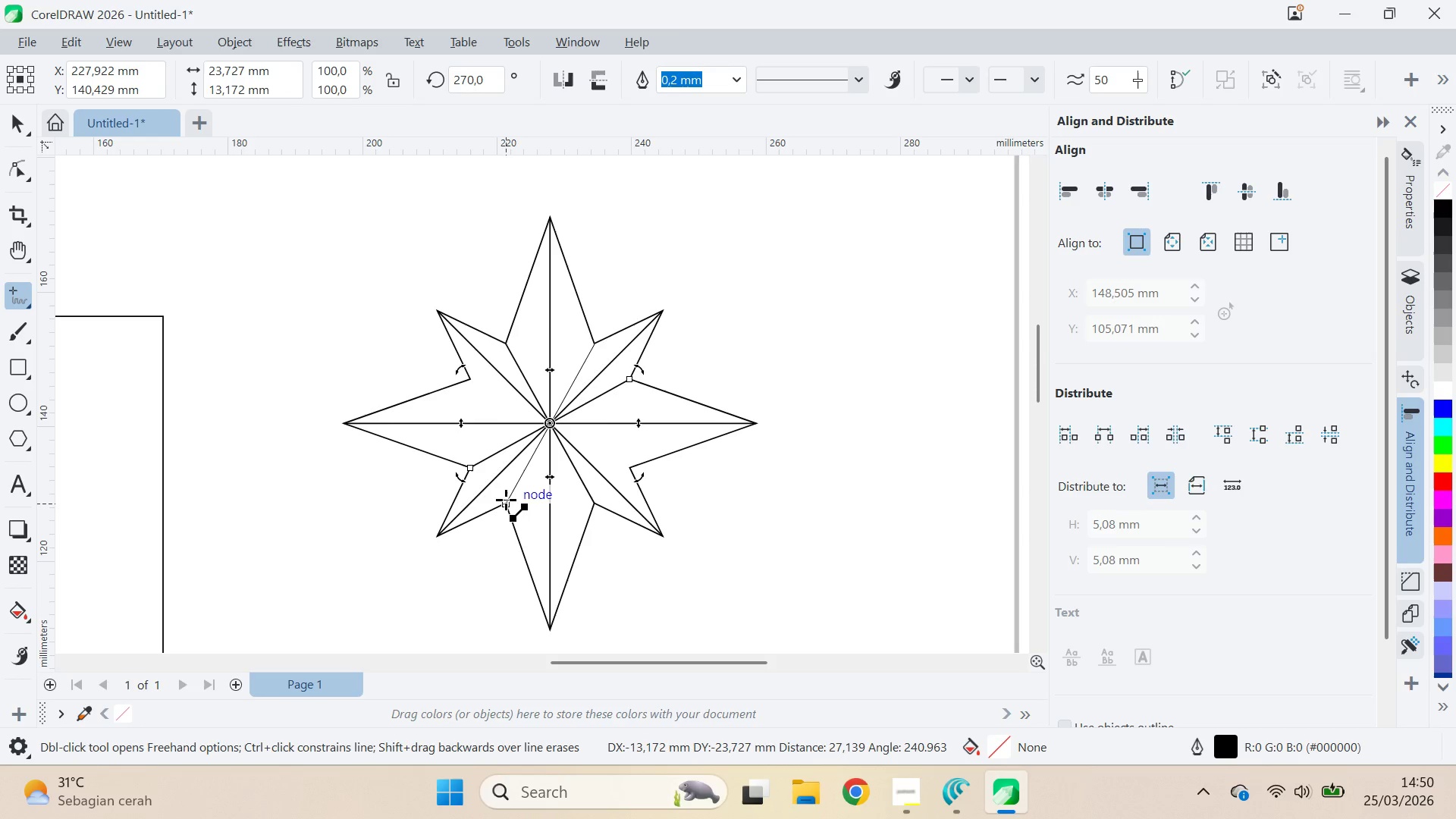 
key(V)
 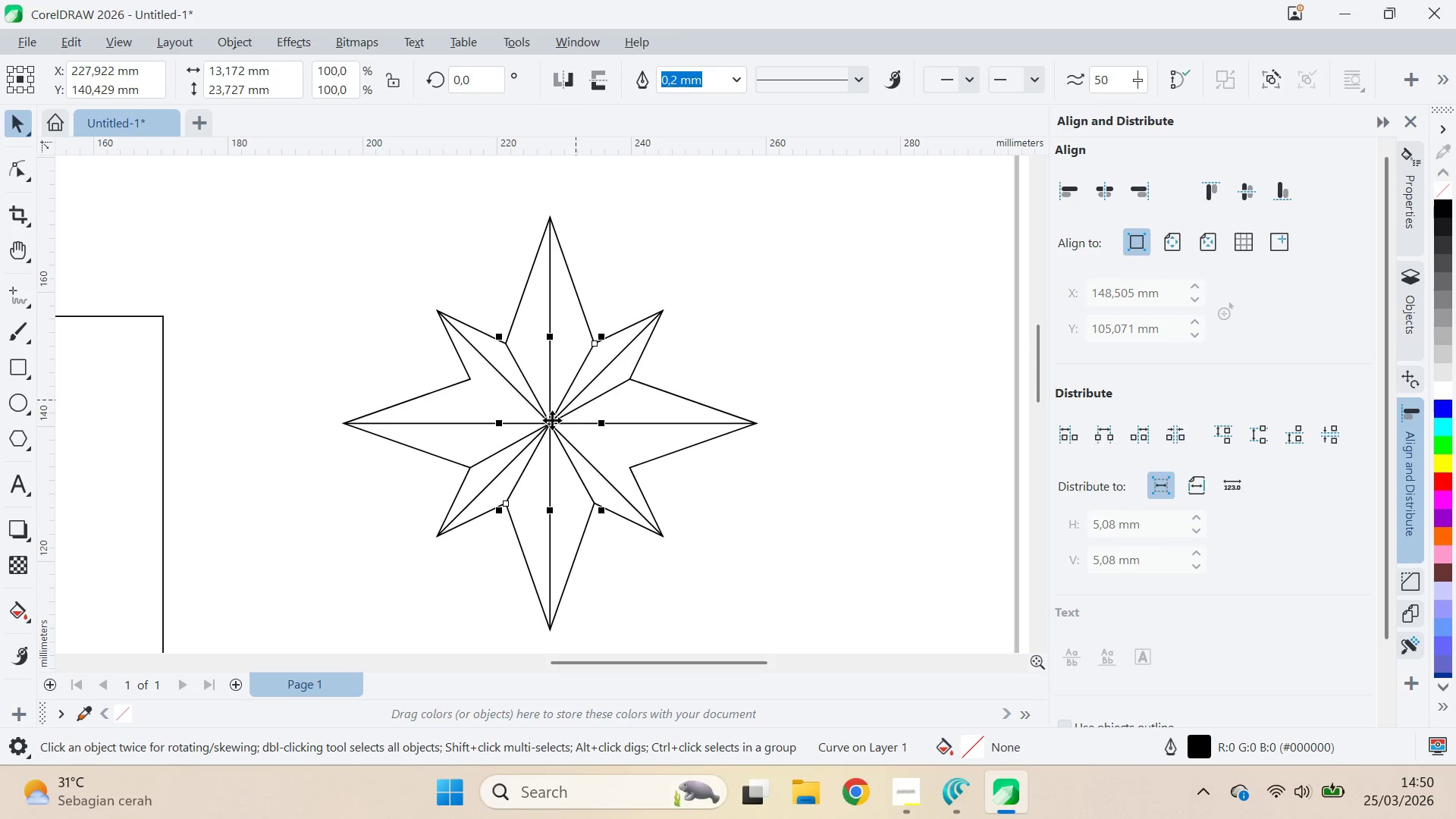 
left_click([551, 421])
 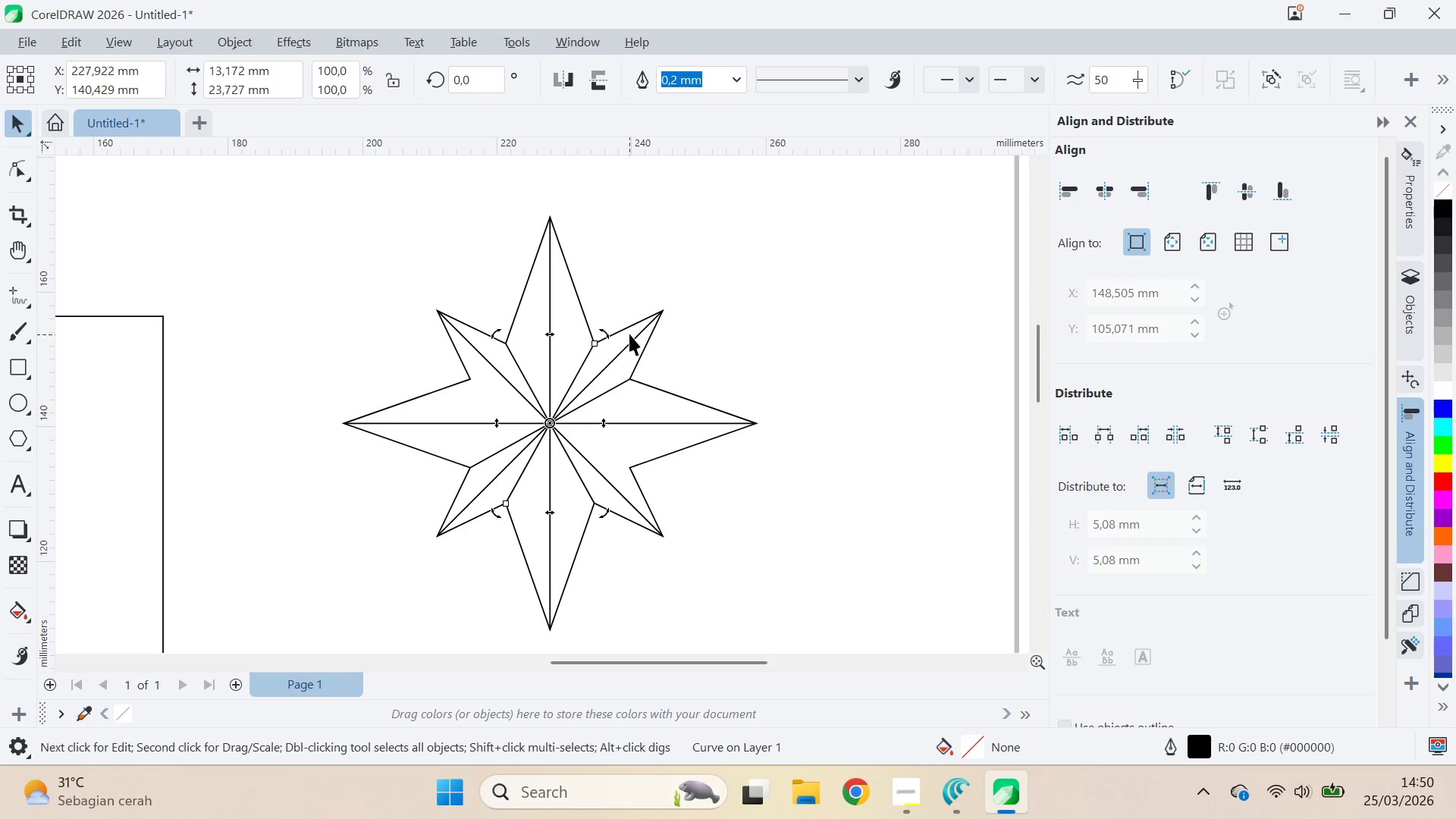 
hold_key(key=ControlLeft, duration=1.53)
left_click_drag(start_coordinate=[609, 330], to_coordinate=[666, 513])
 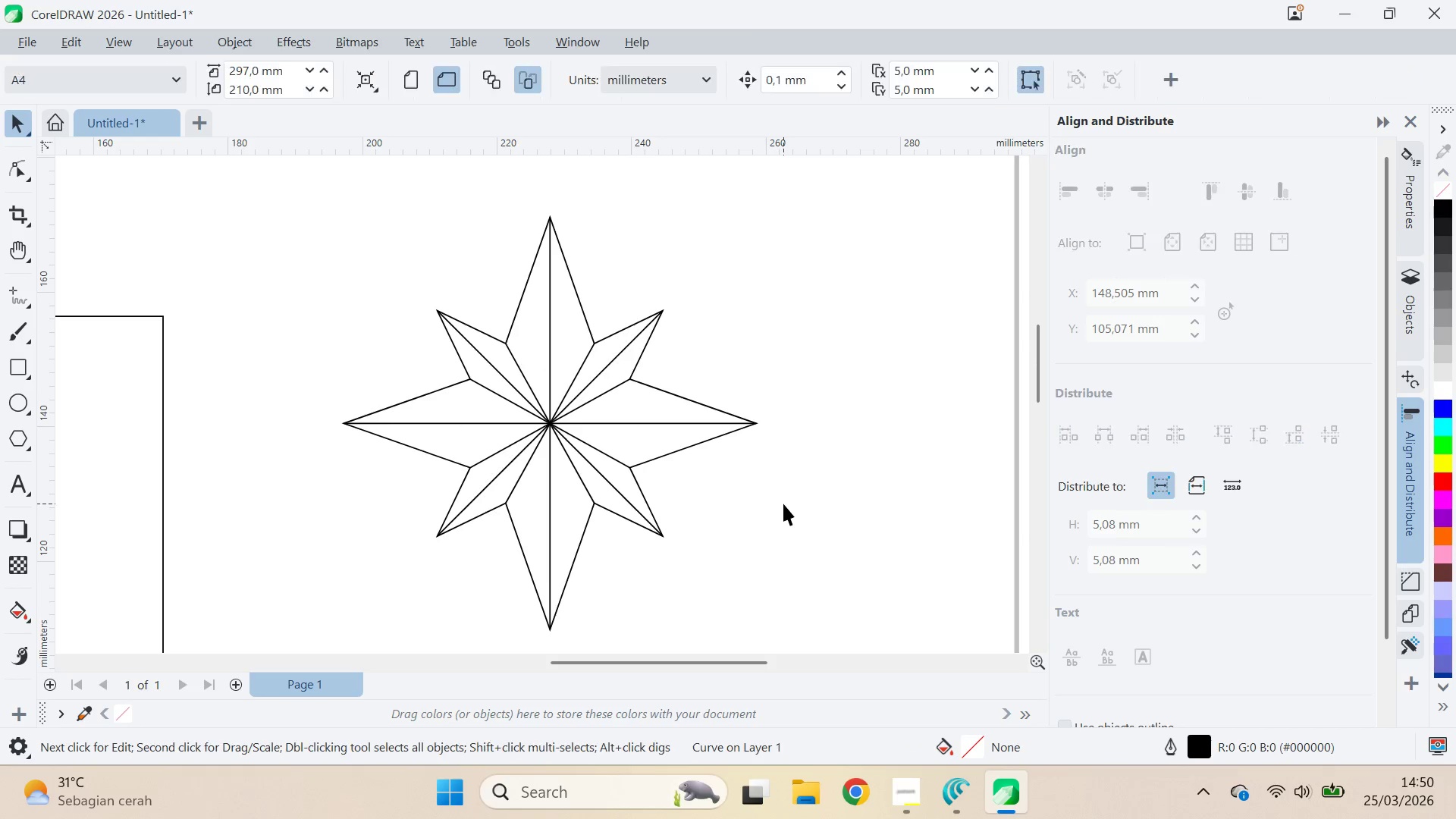 
right_click([665, 515])
 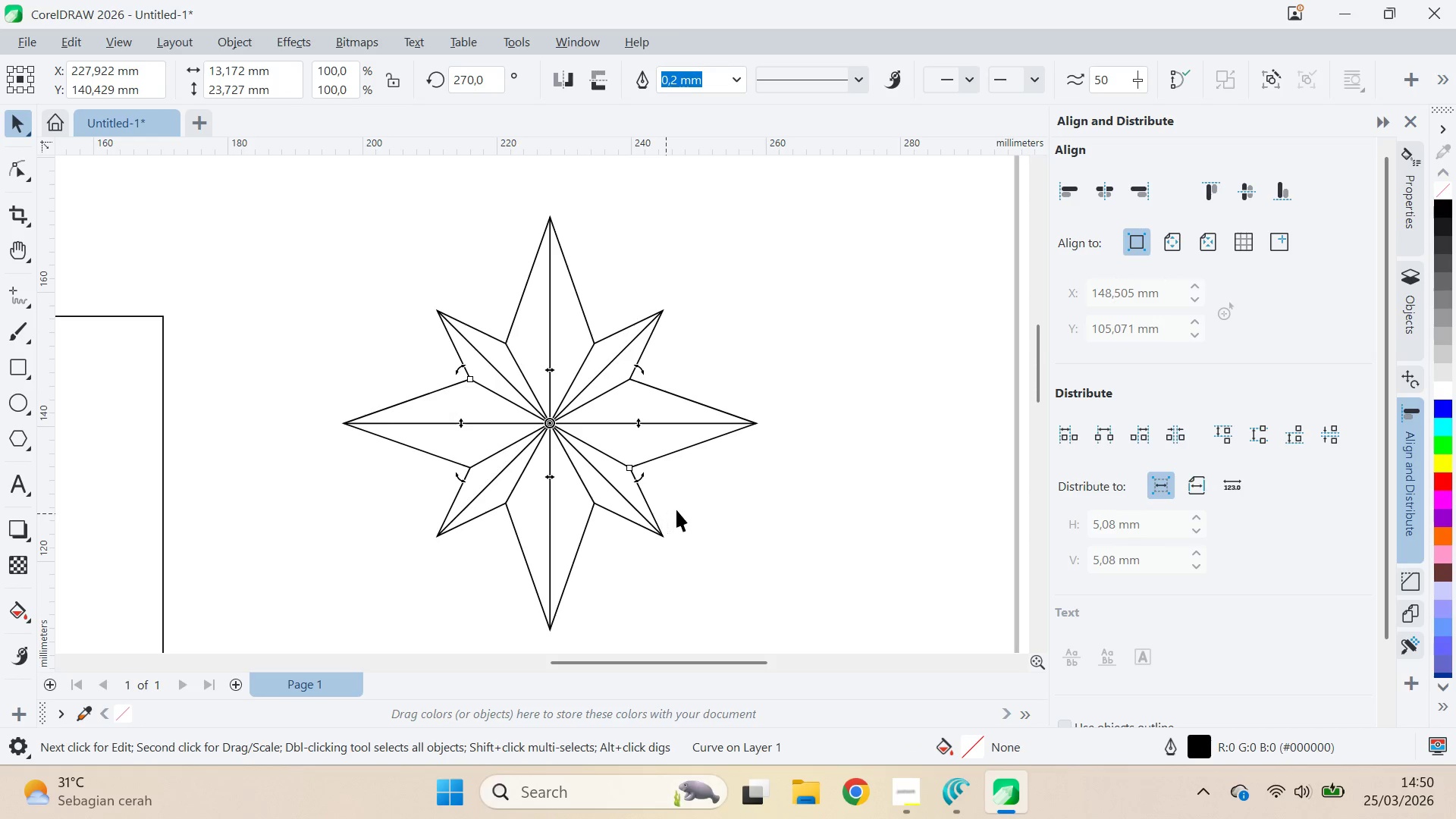 
left_click([783, 504])
 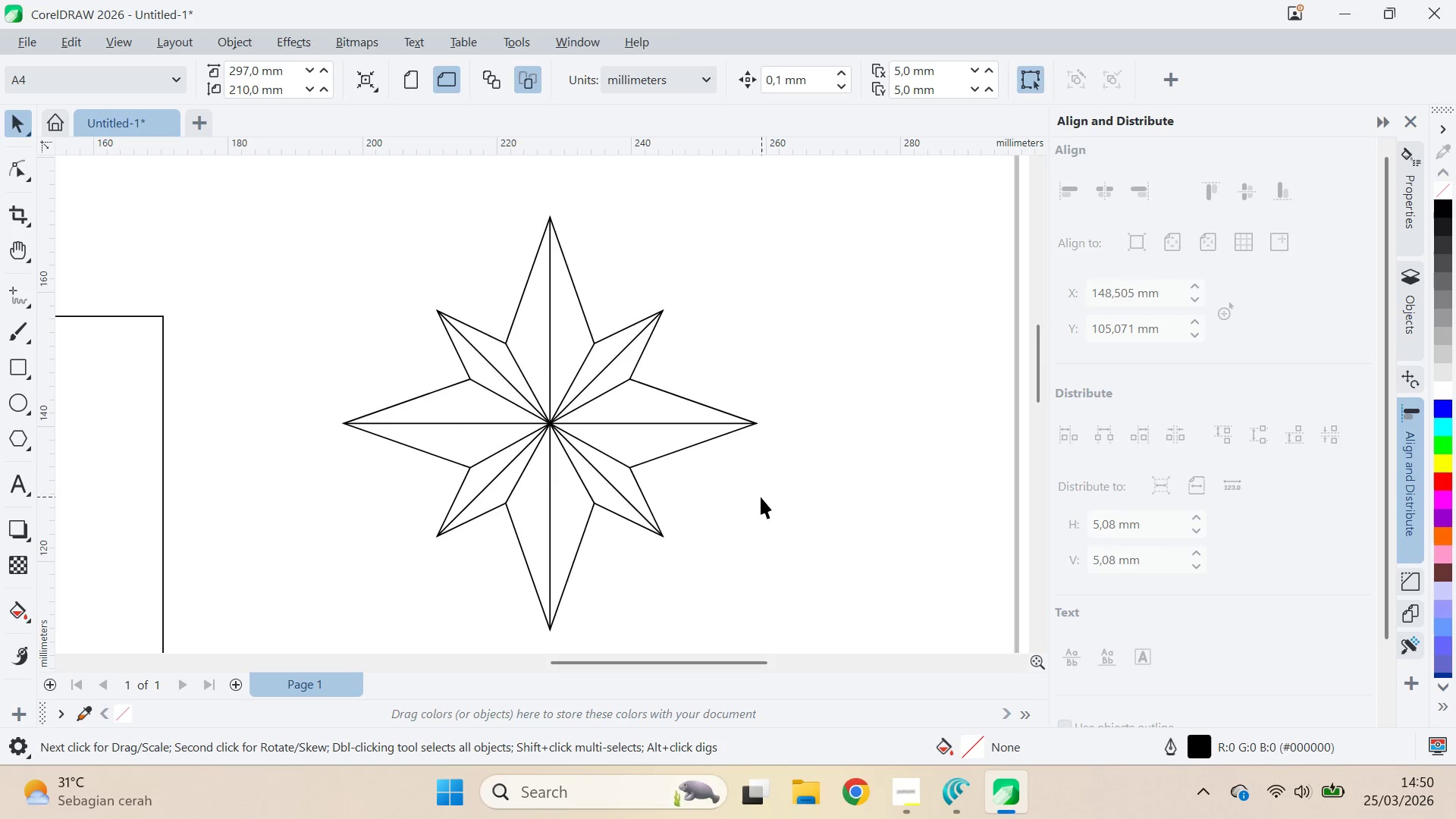 
left_click_drag(start_coordinate=[3, 600], to_coordinate=[10, 602])
 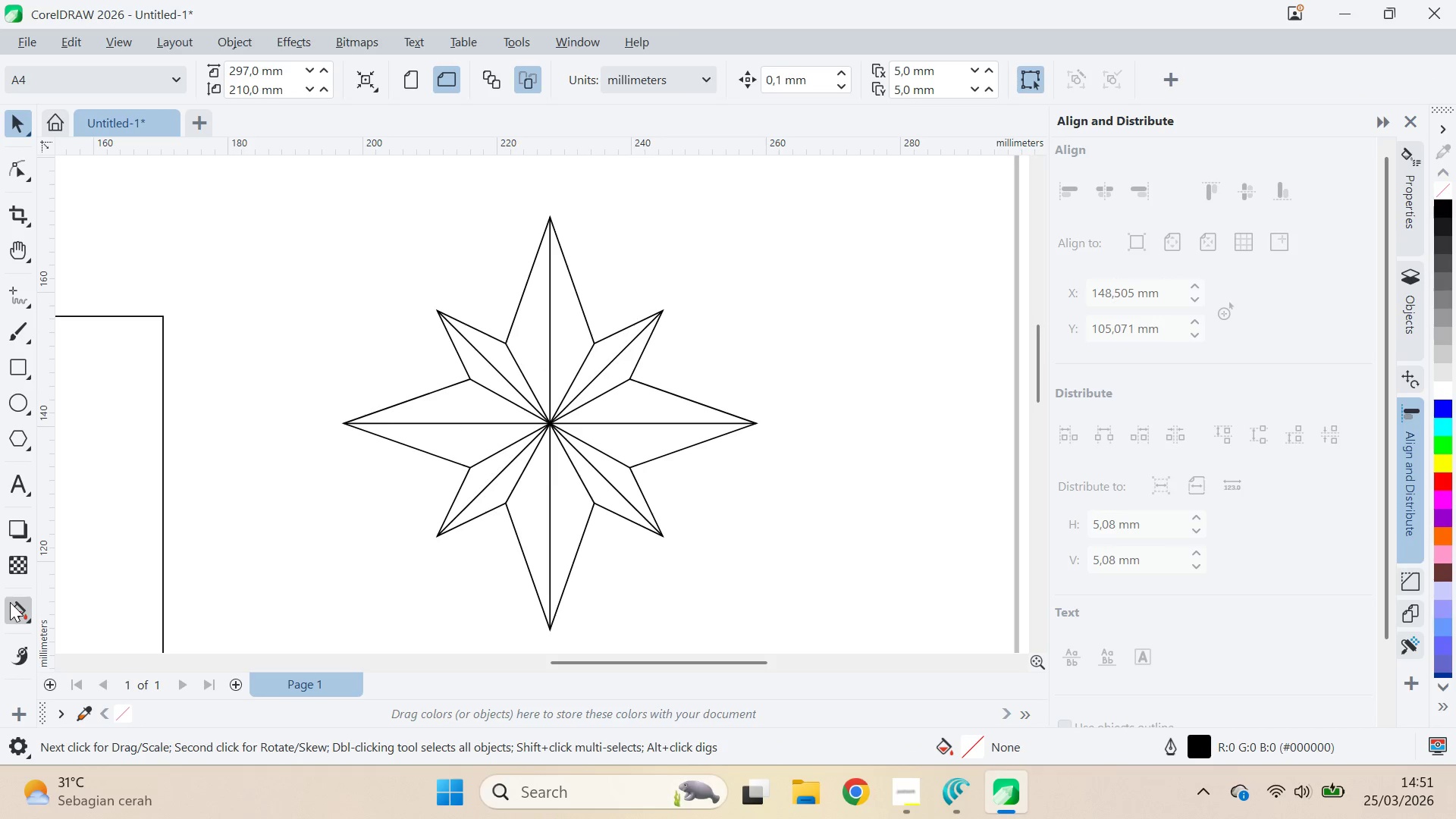 
left_click_drag(start_coordinate=[10, 602], to_coordinate=[14, 604])
 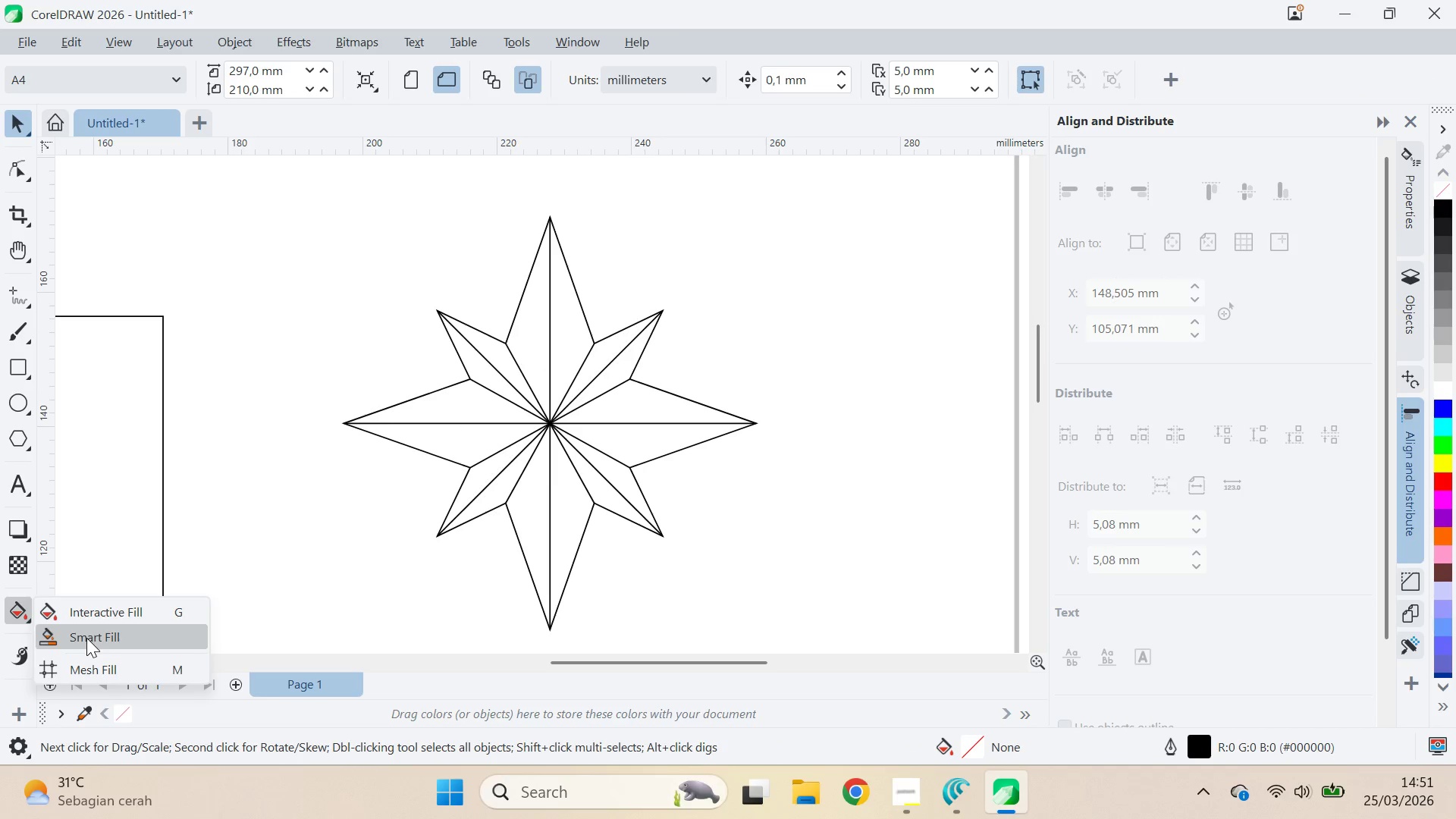 
left_click([86, 638])
 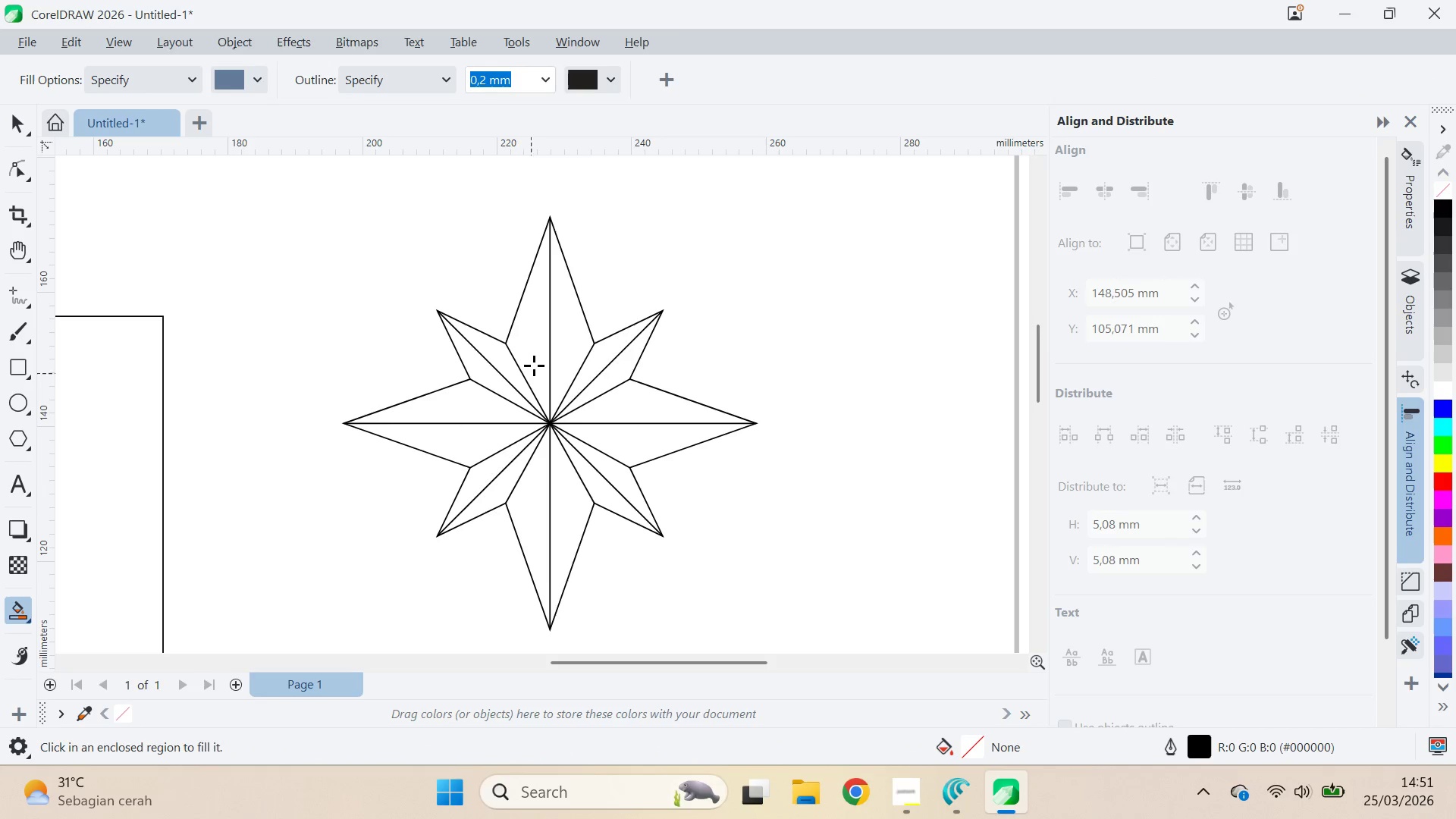 
left_click([540, 351])
 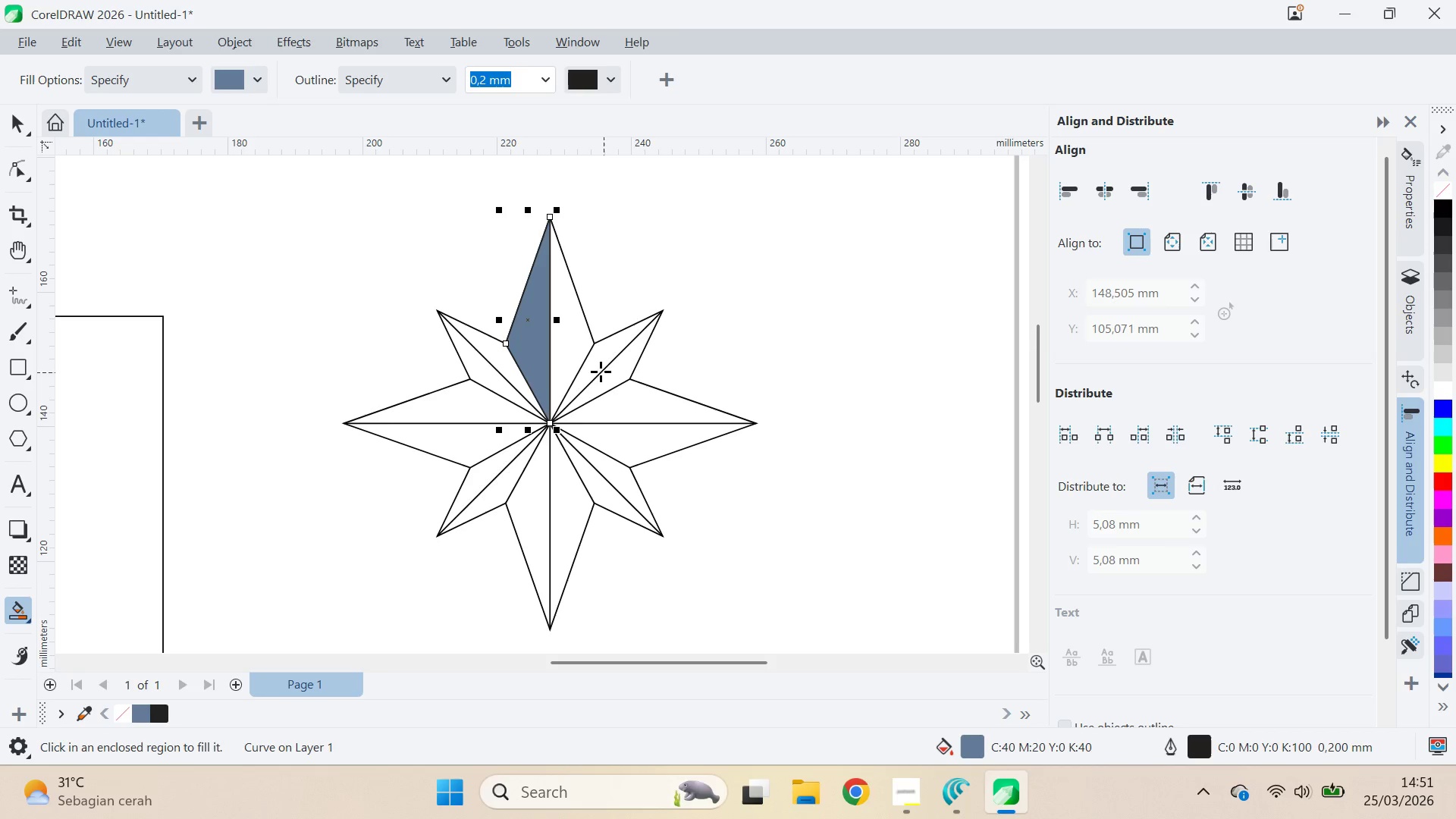 
left_click([597, 365])
 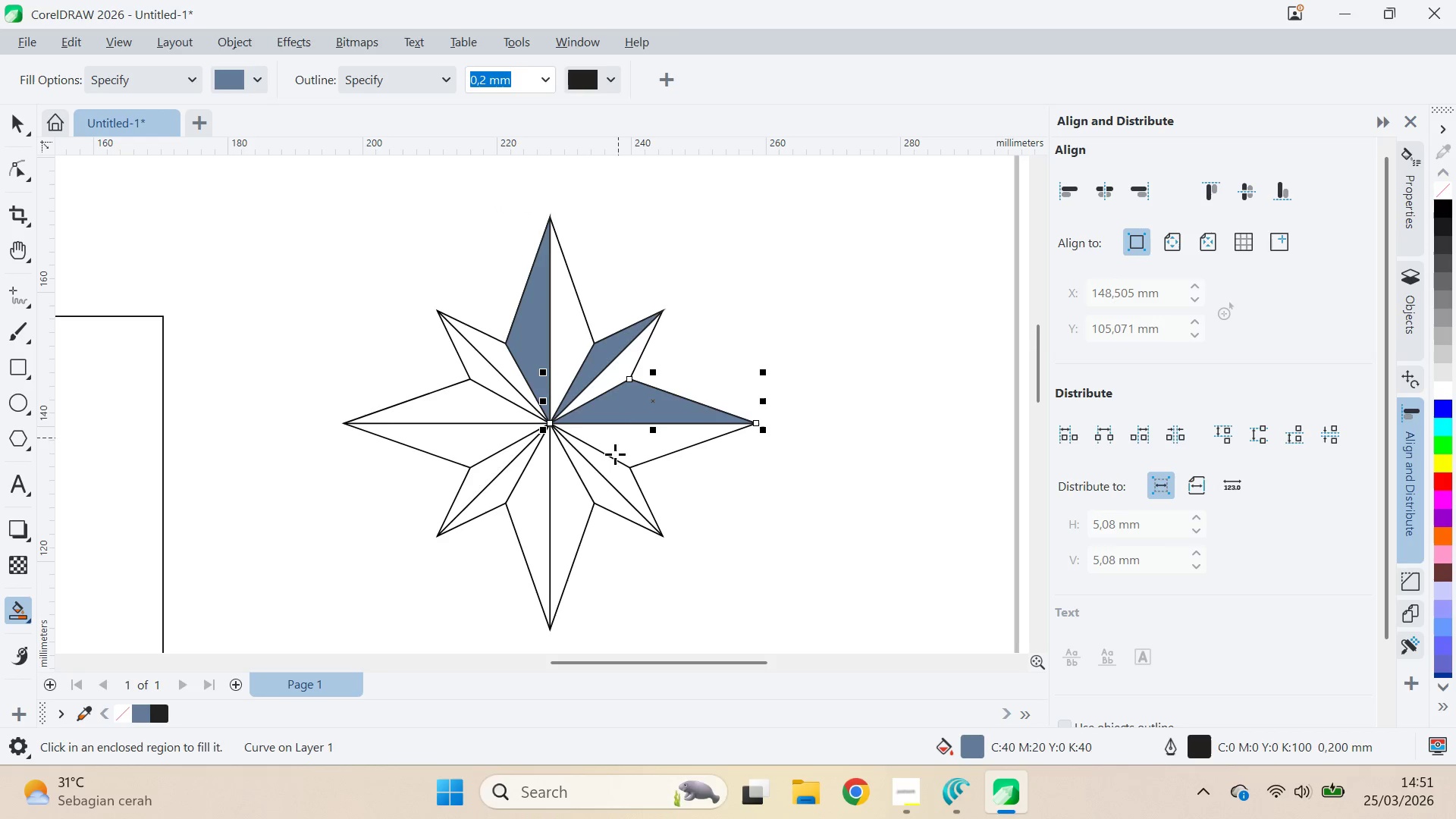 
double_click([607, 471])
 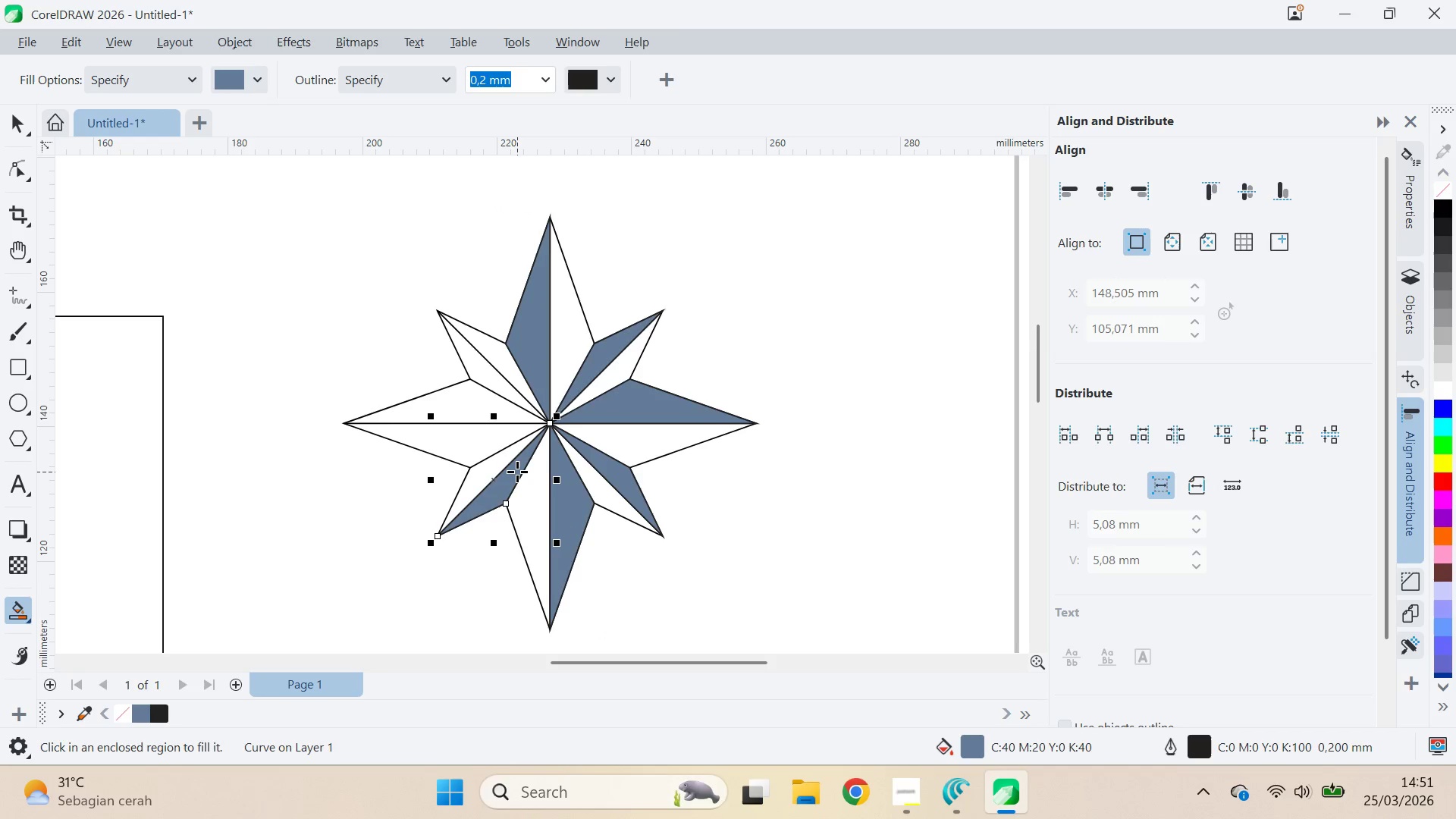 
double_click([490, 445])
 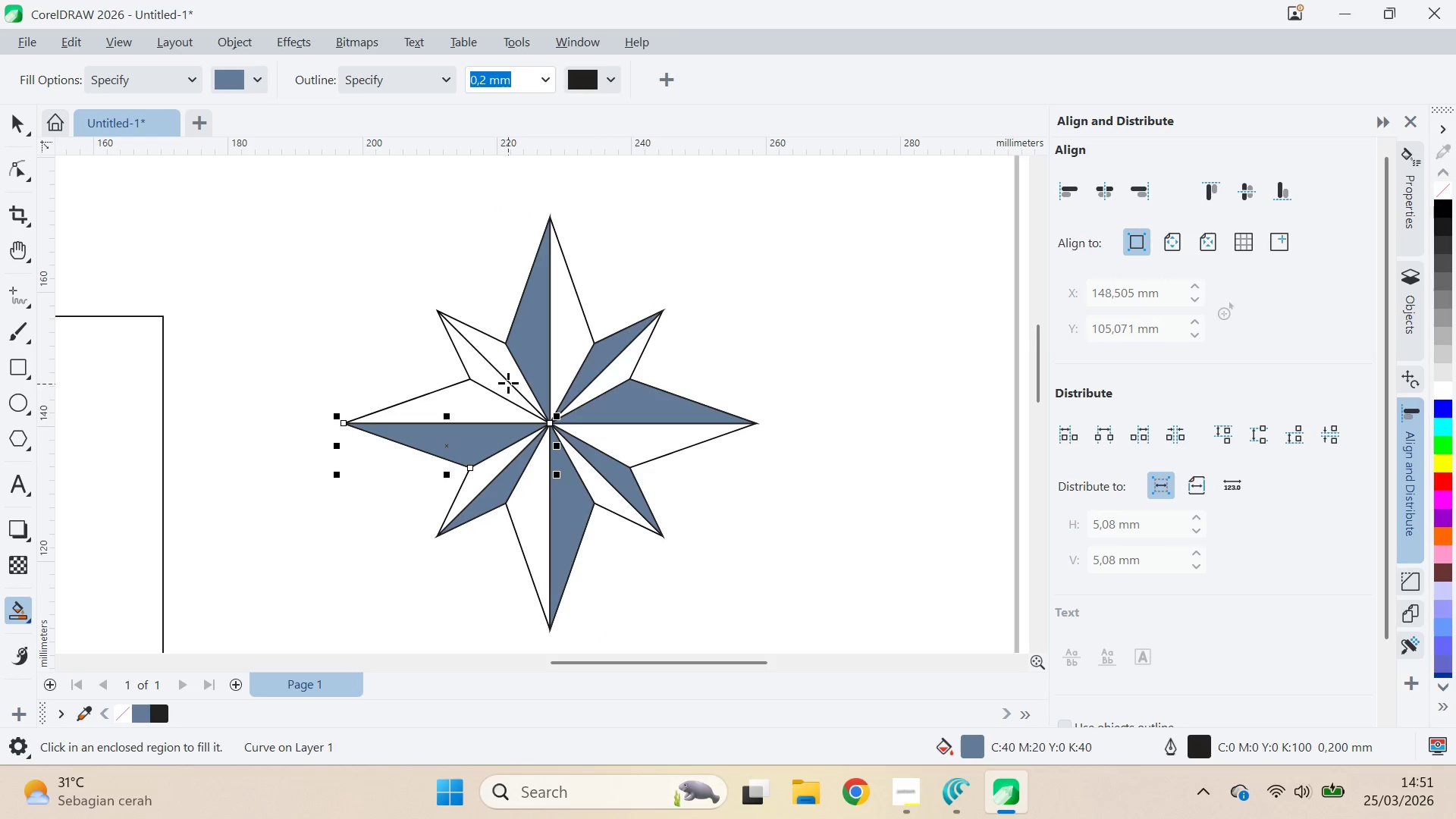 
left_click([497, 381])
 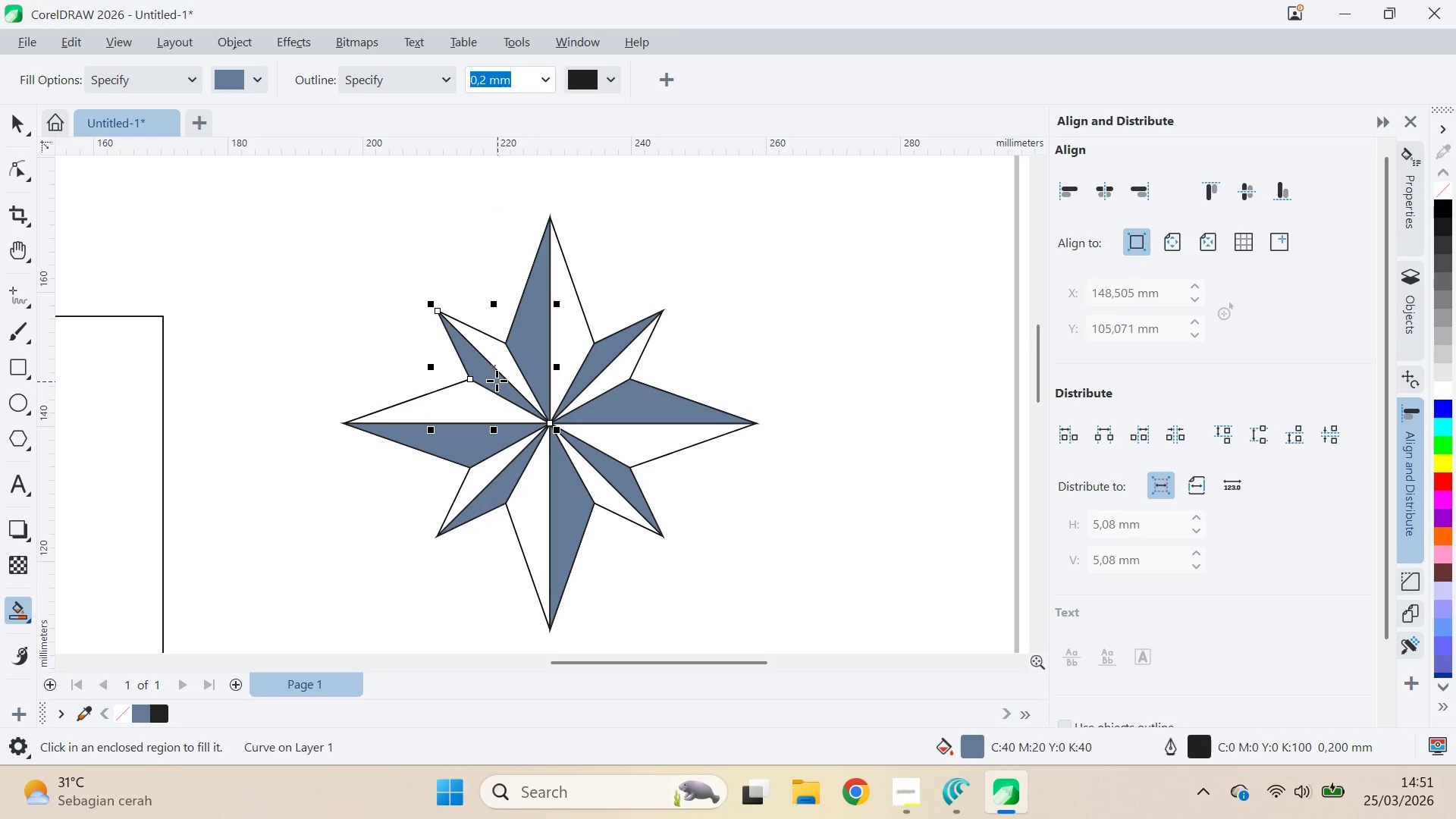 
key(V)
 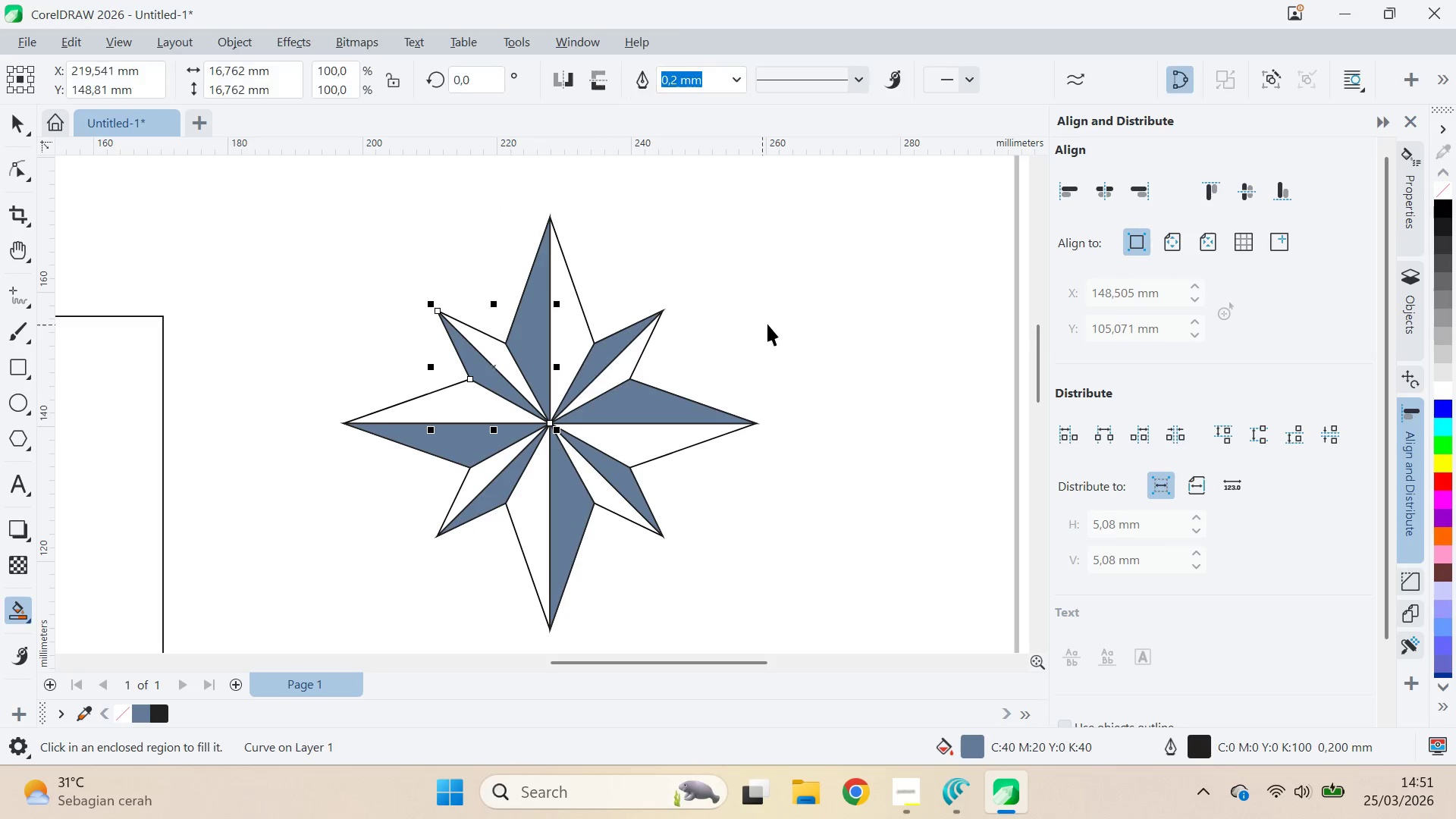 
left_click([767, 323])
 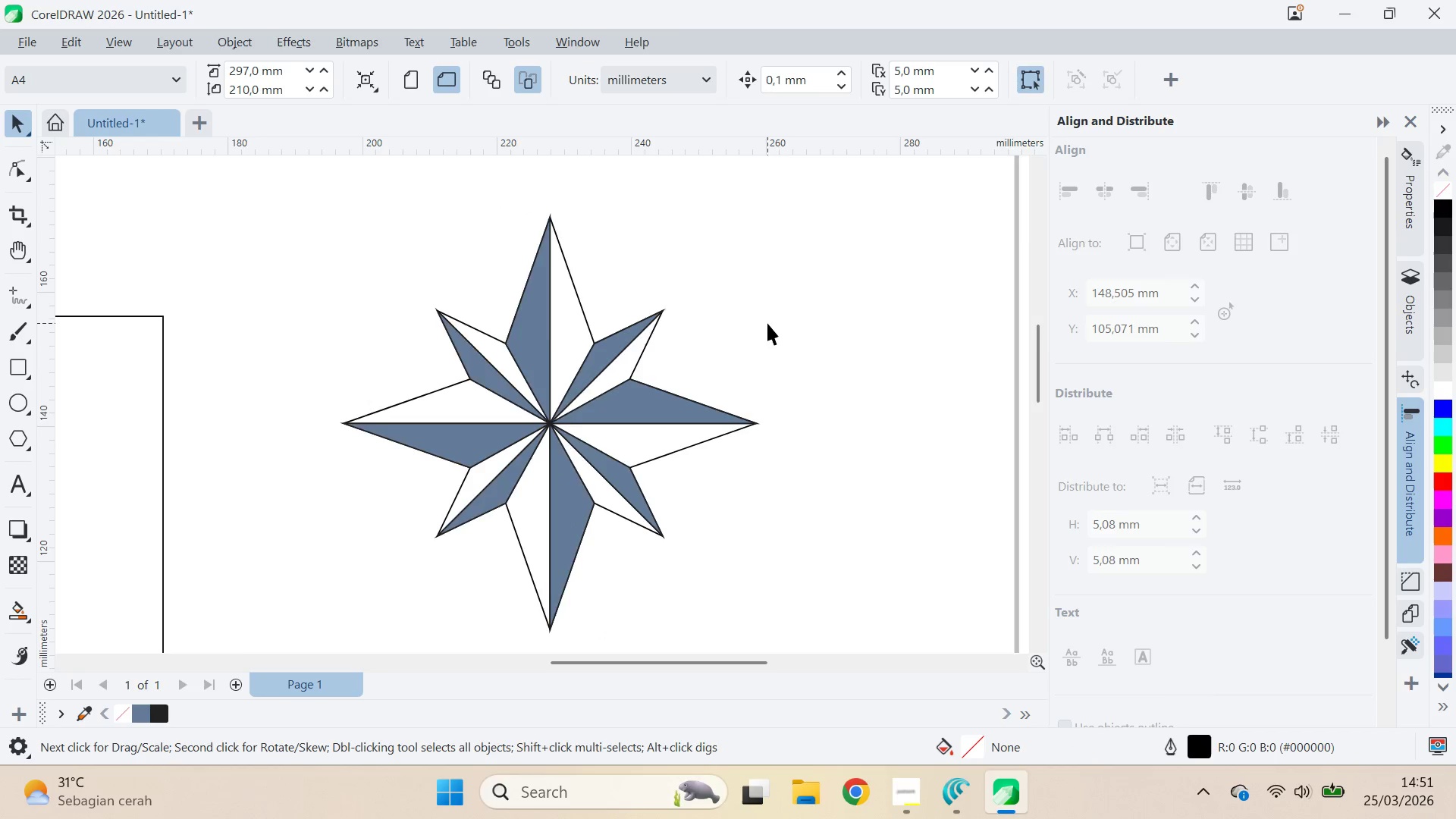 
scroll: coordinate [772, 321], scroll_direction: down, amount: 4.0
 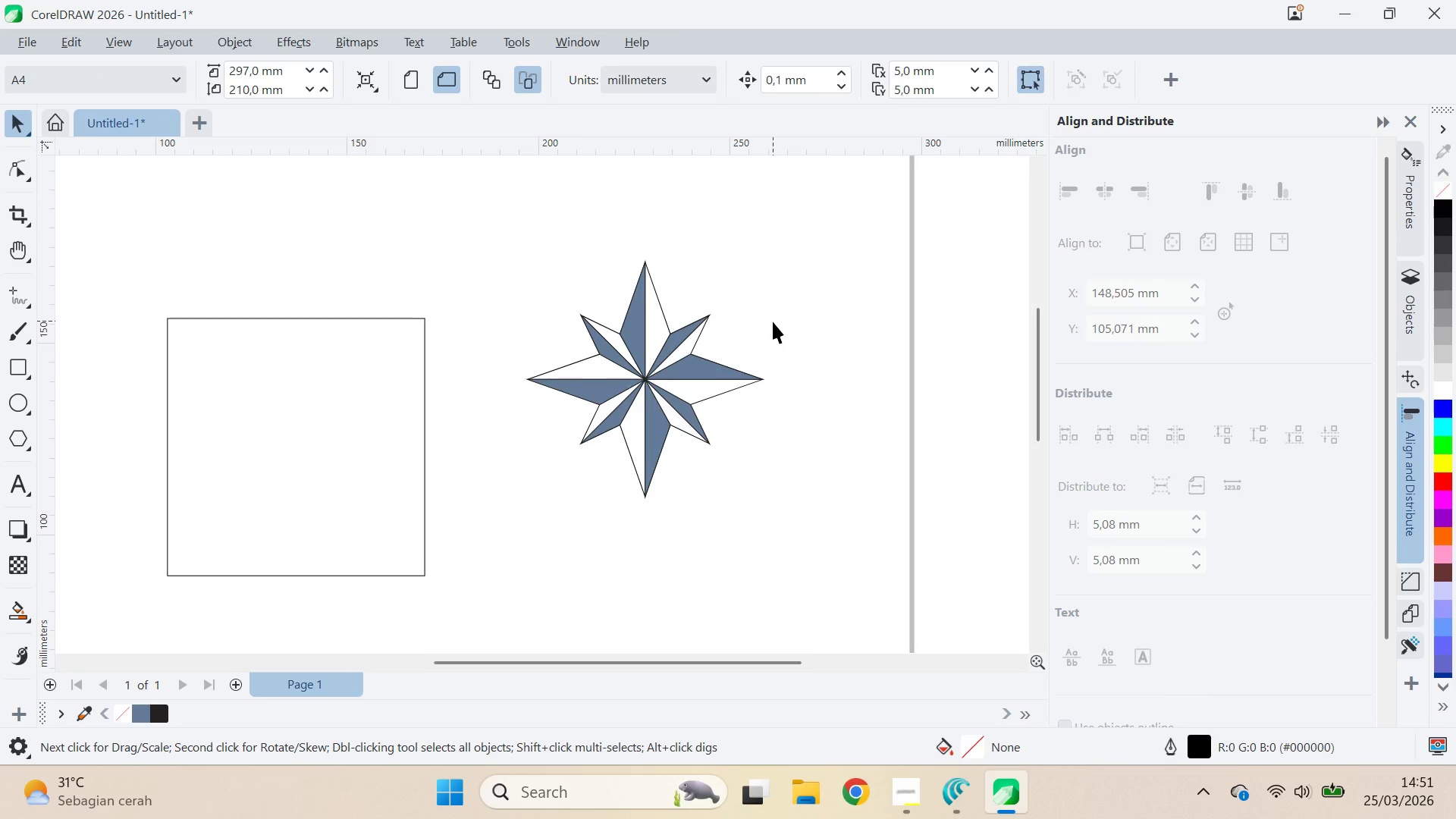 
left_click([1416, 303])
 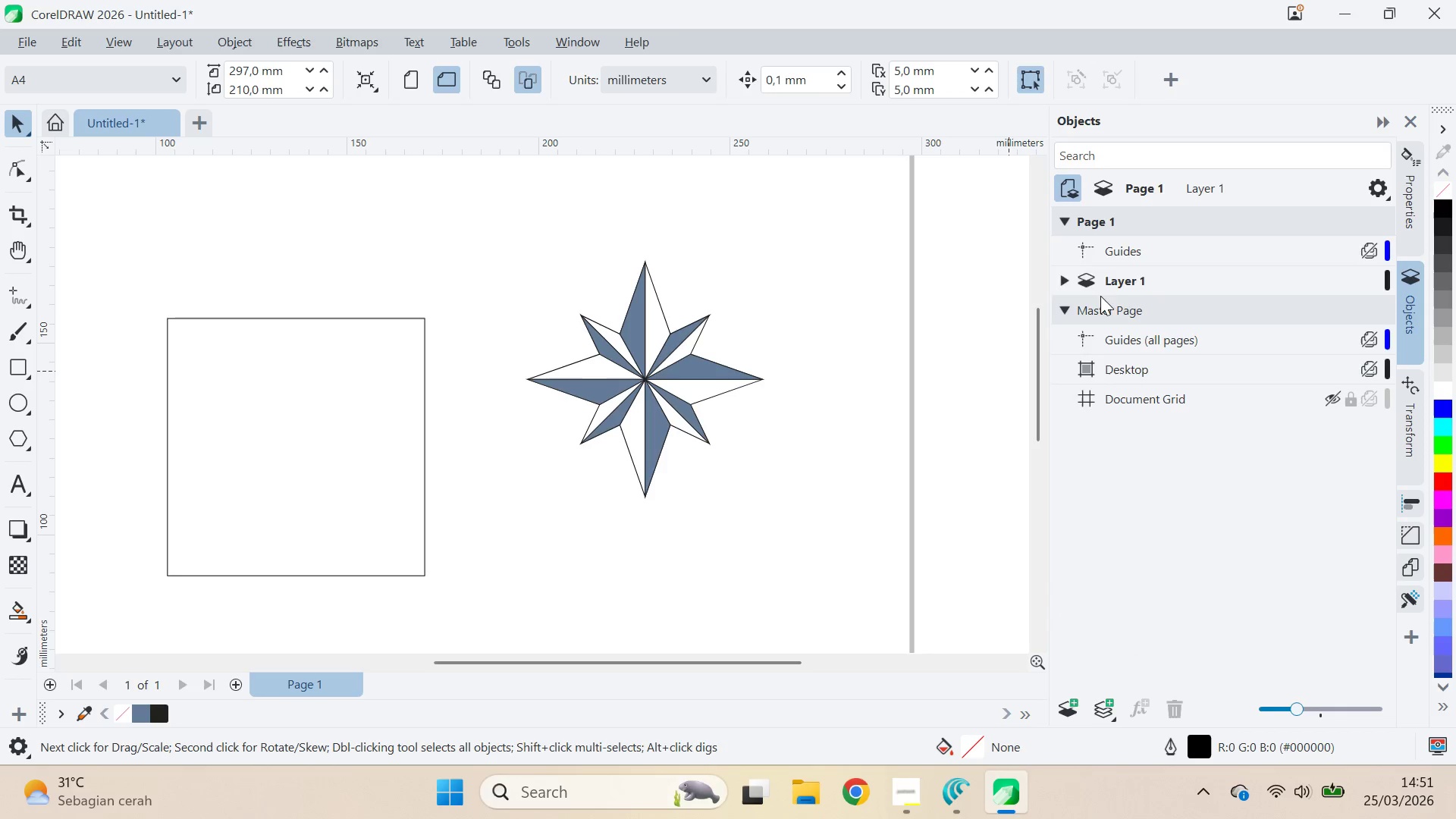 
left_click([1065, 279])
 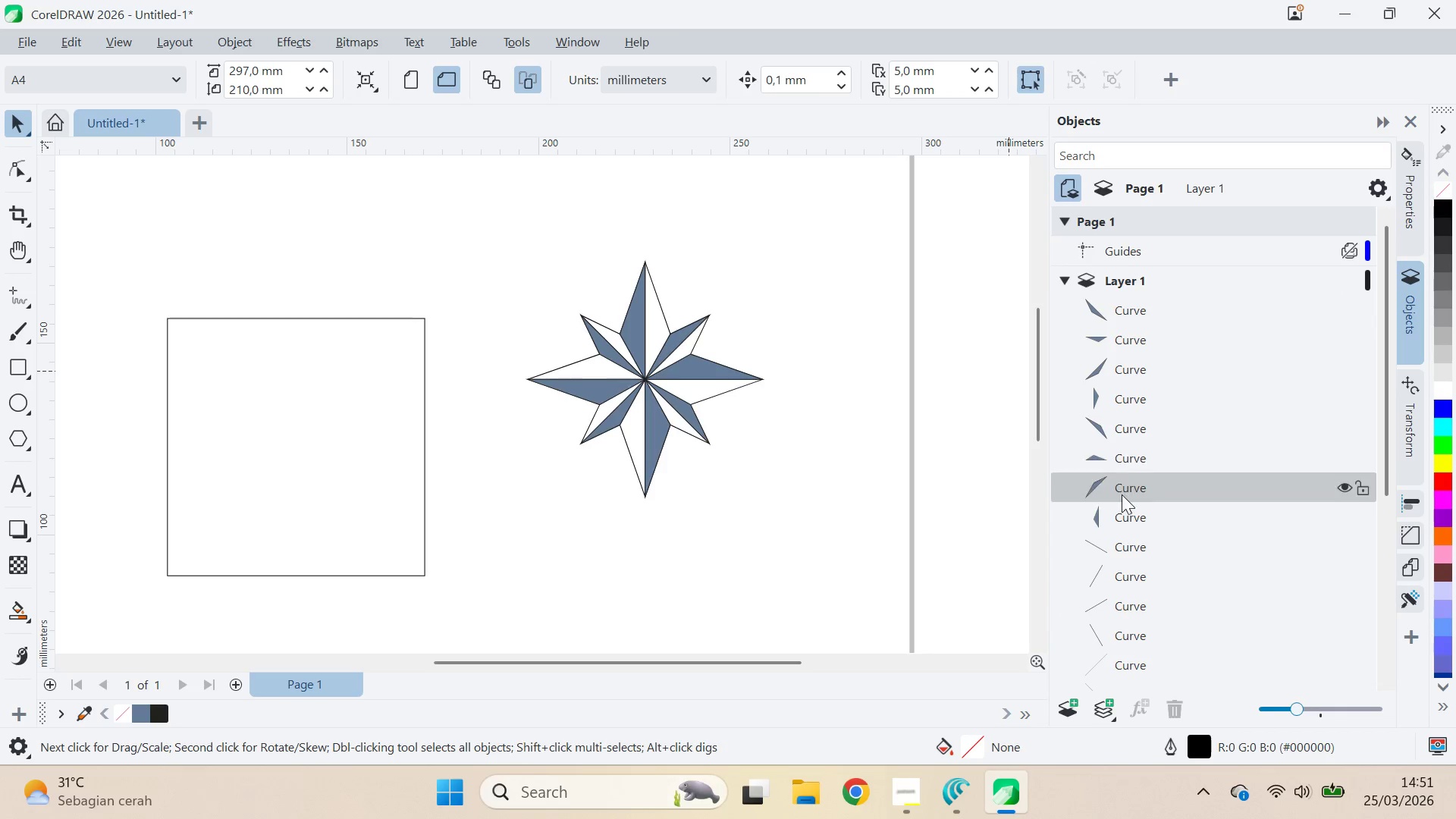 
left_click([1119, 555])
 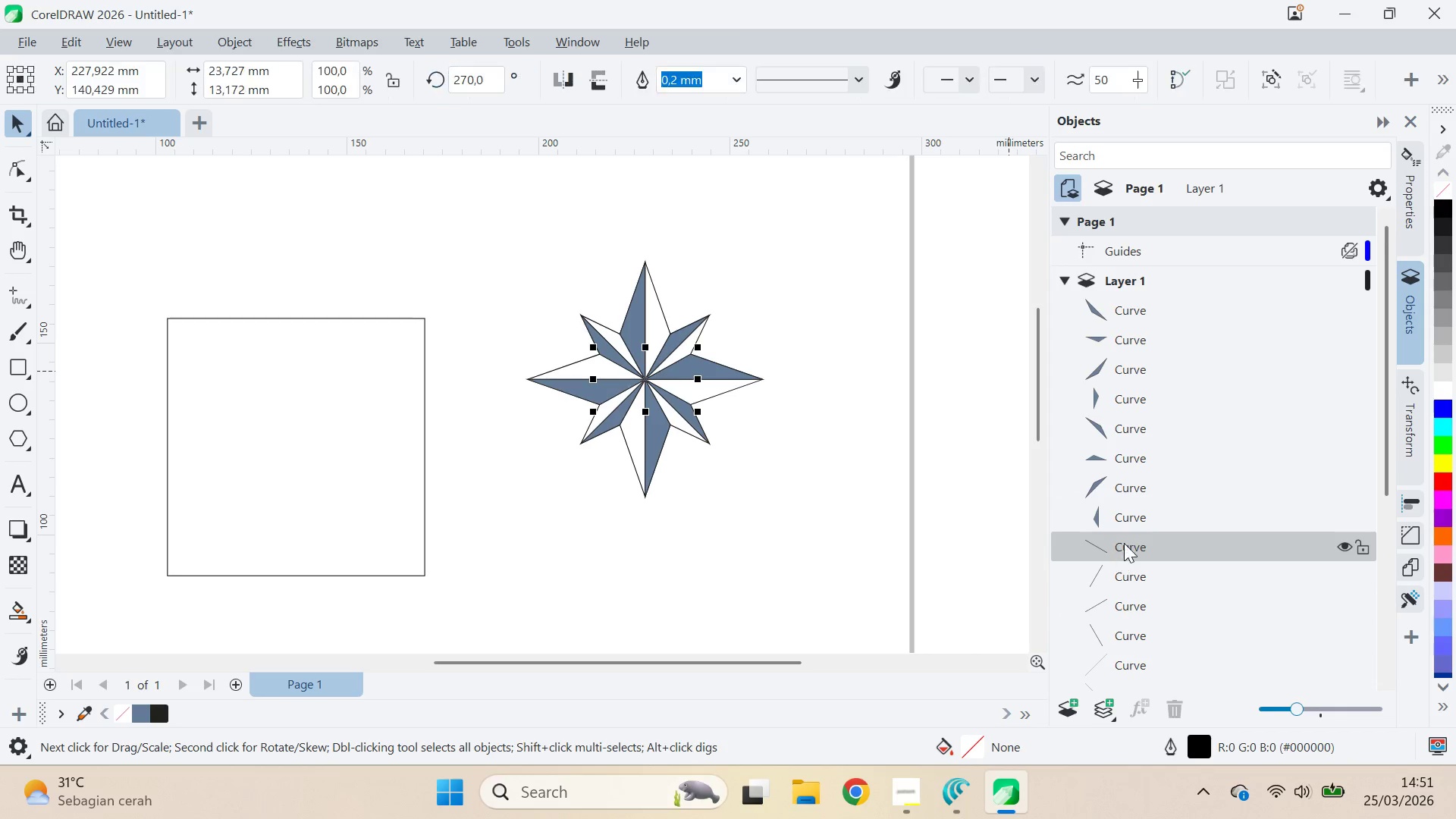 
scroll: coordinate [1134, 544], scroll_direction: down, amount: 4.0
 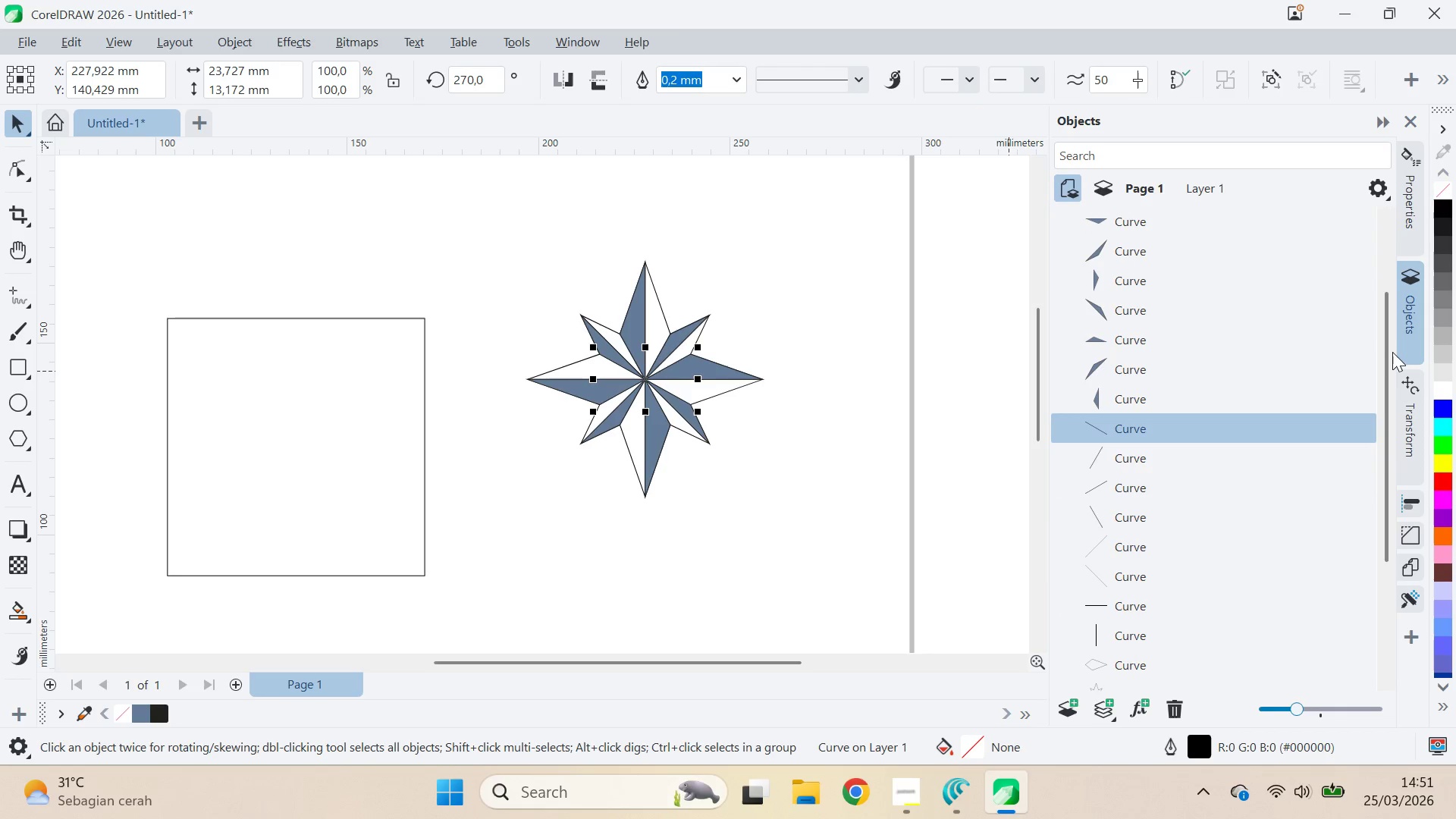 
left_click_drag(start_coordinate=[1391, 350], to_coordinate=[1367, 474])
 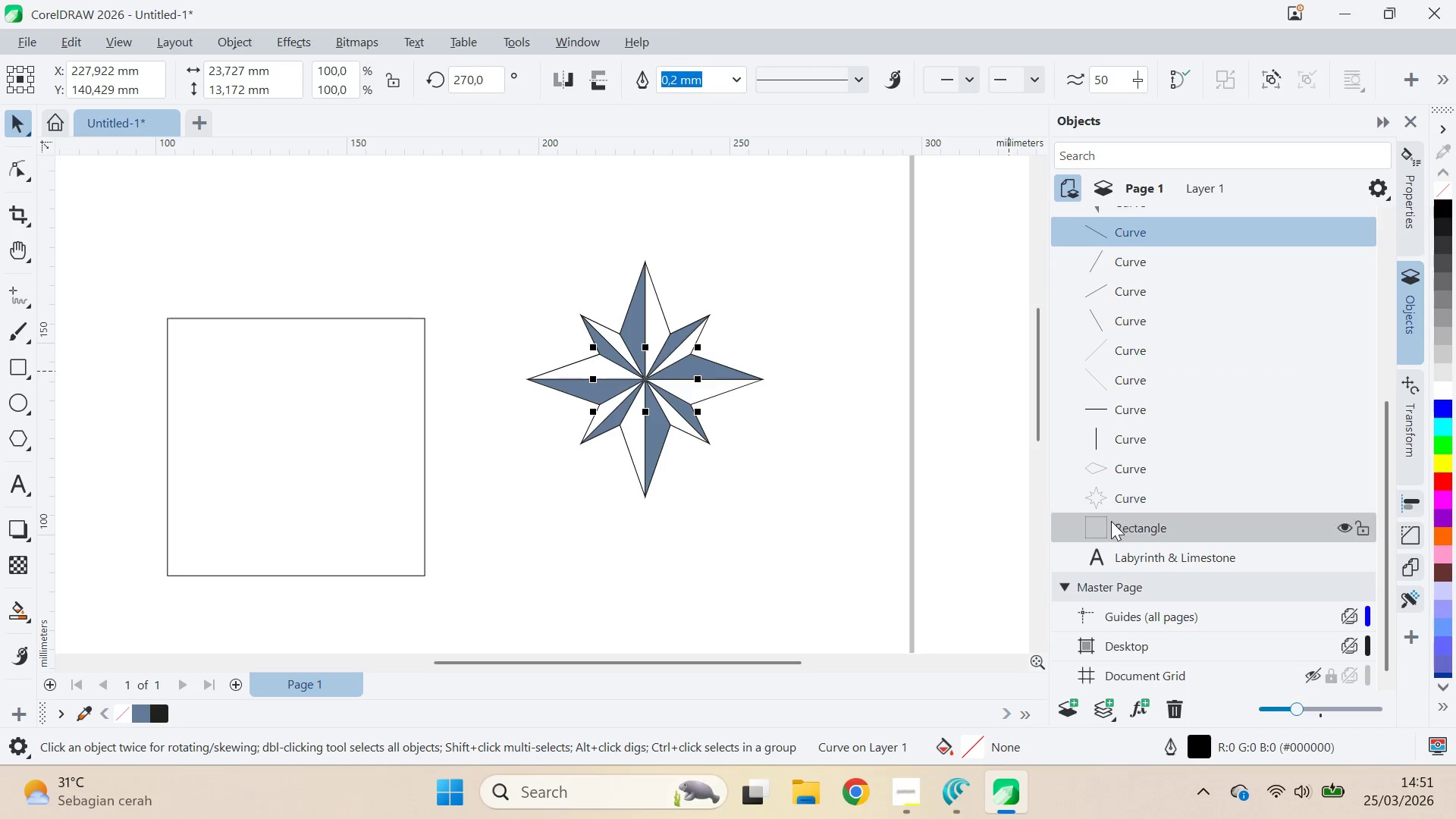 
hold_key(key=ShiftLeft, duration=1.11)
 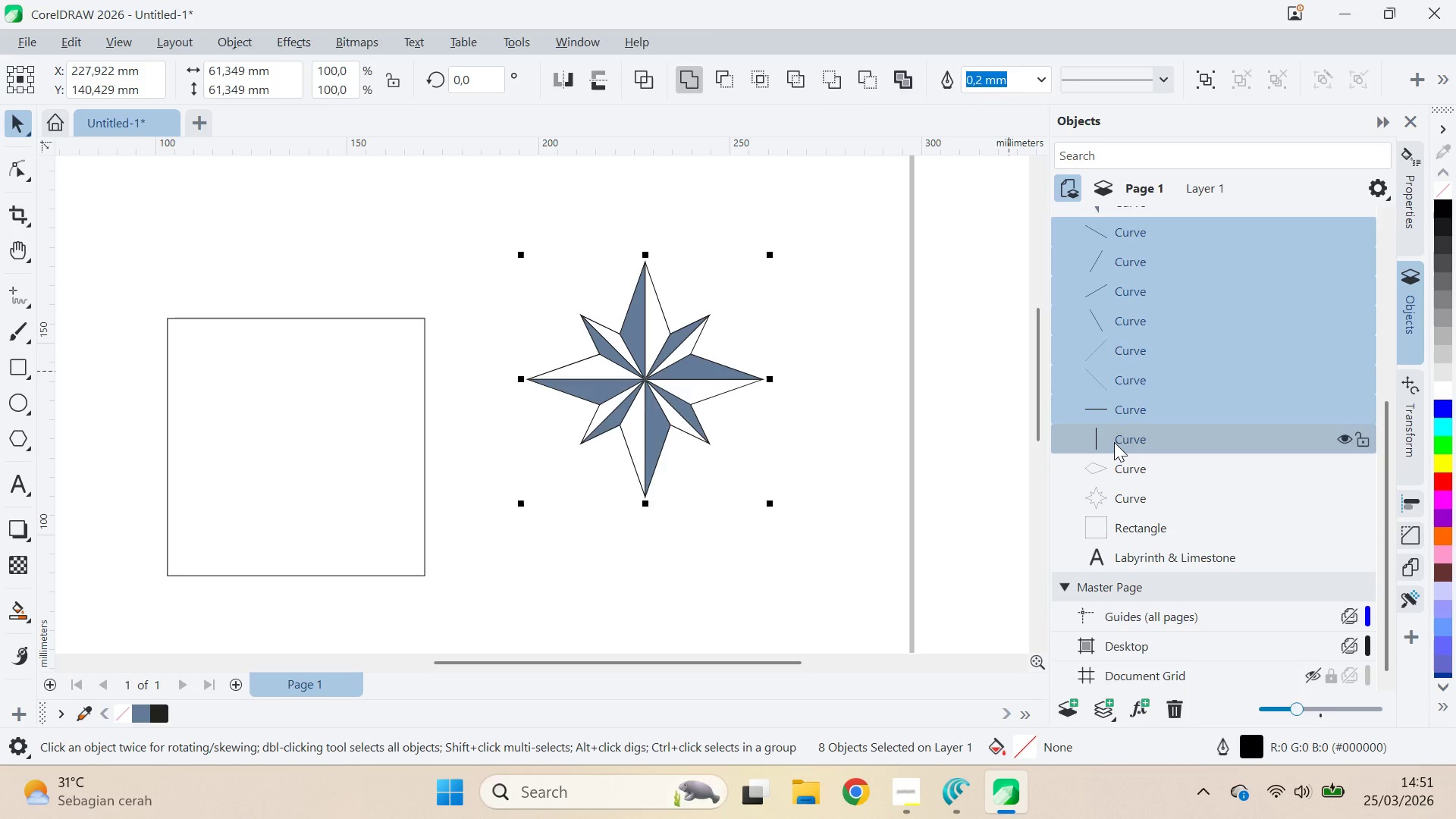 
key(Delete)
 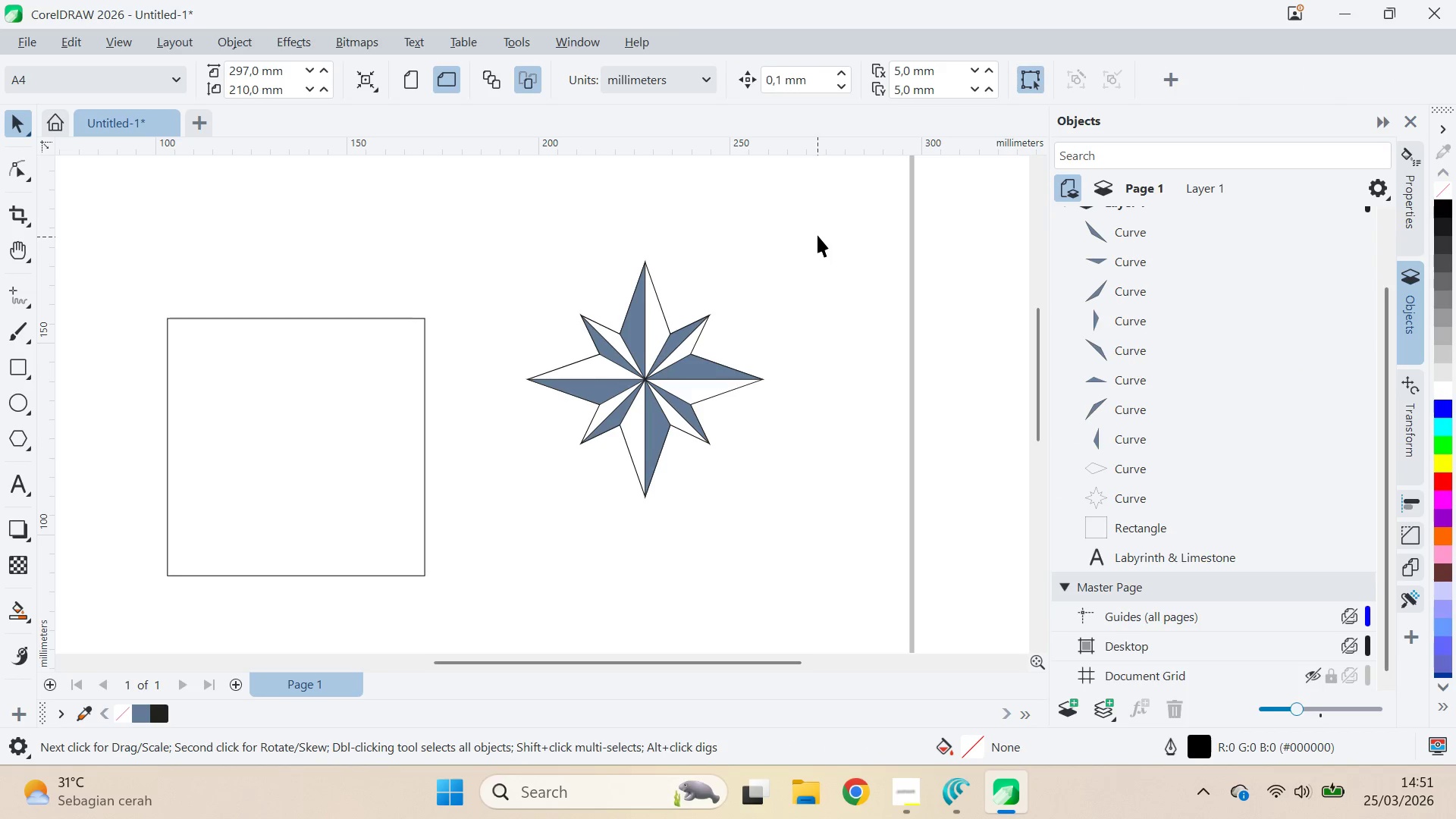 
left_click_drag(start_coordinate=[835, 189], to_coordinate=[794, 256])
 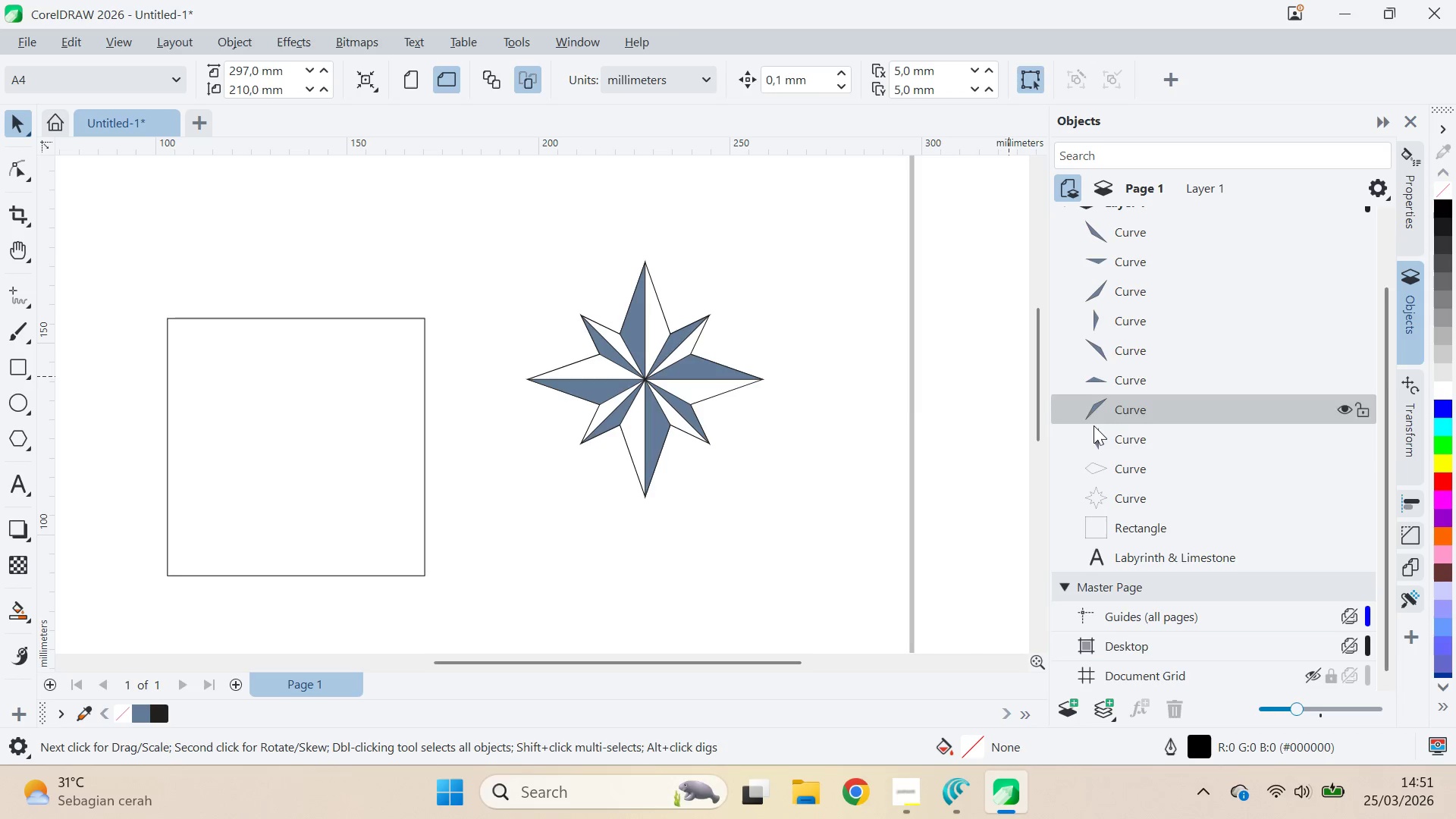 
scroll: coordinate [1094, 428], scroll_direction: up, amount: 3.0
 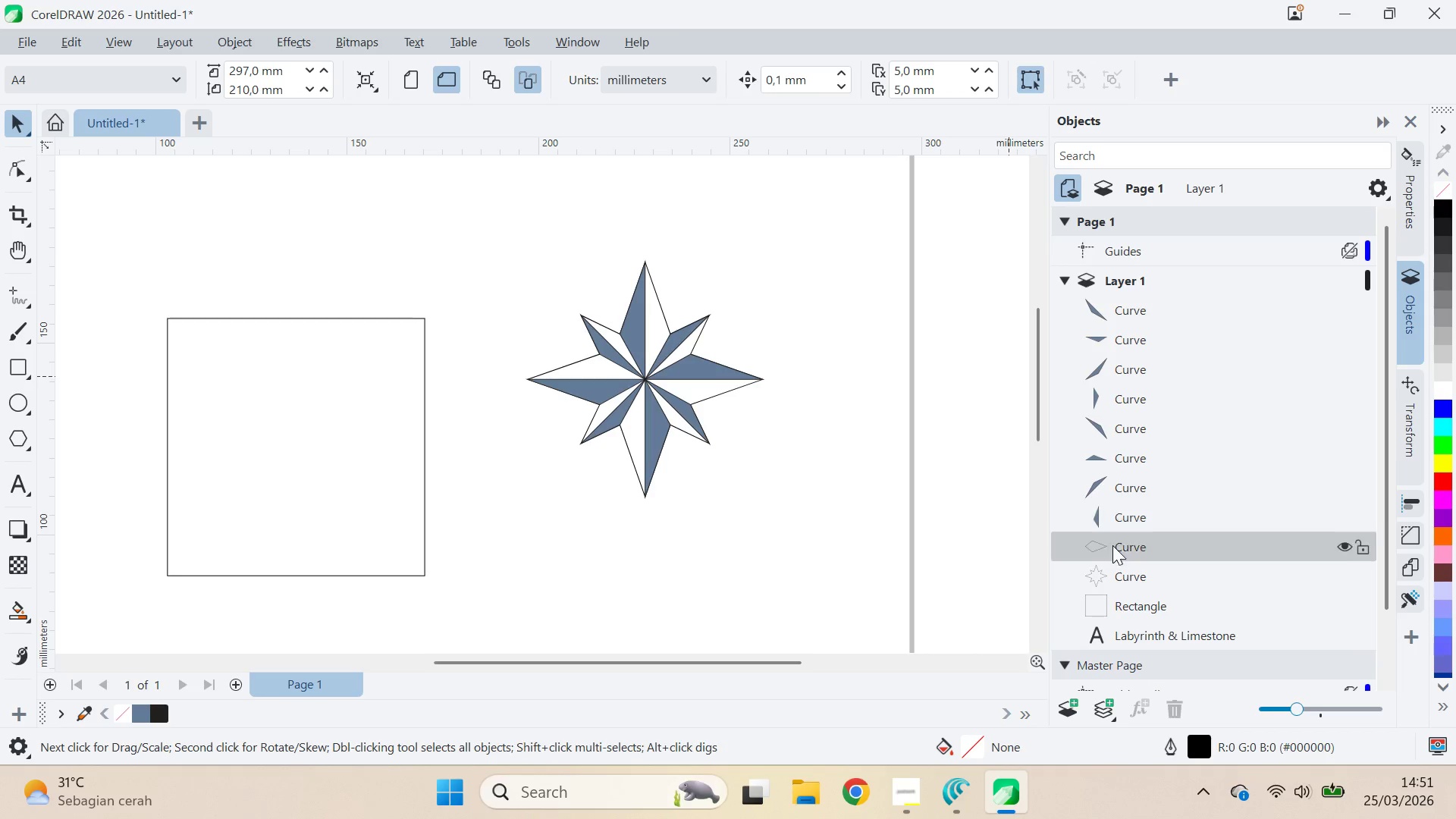 
left_click([1126, 576])
 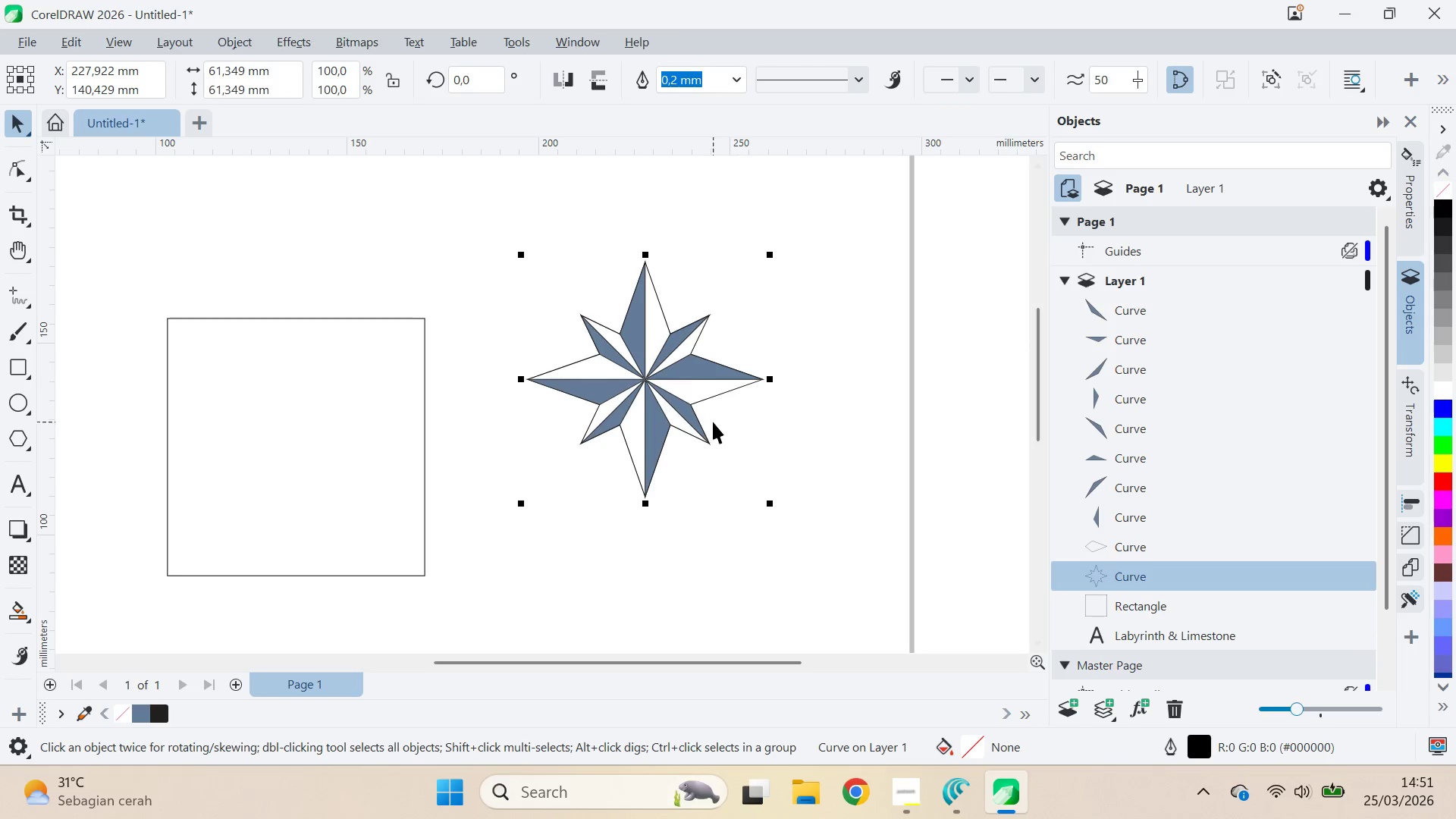 
left_click_drag(start_coordinate=[645, 376], to_coordinate=[918, 371])
 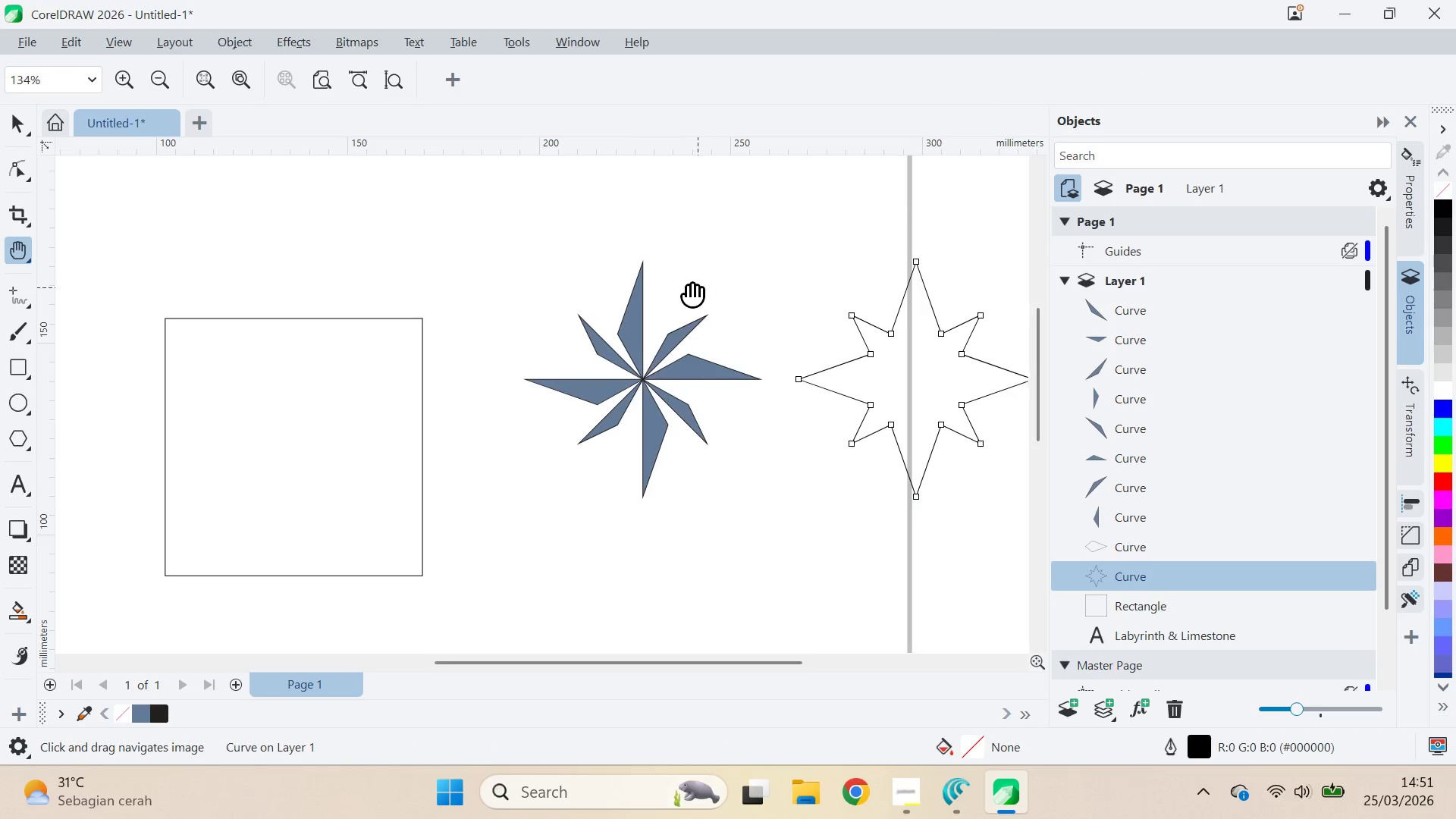 
hold_key(key=ShiftLeft, duration=0.59)
 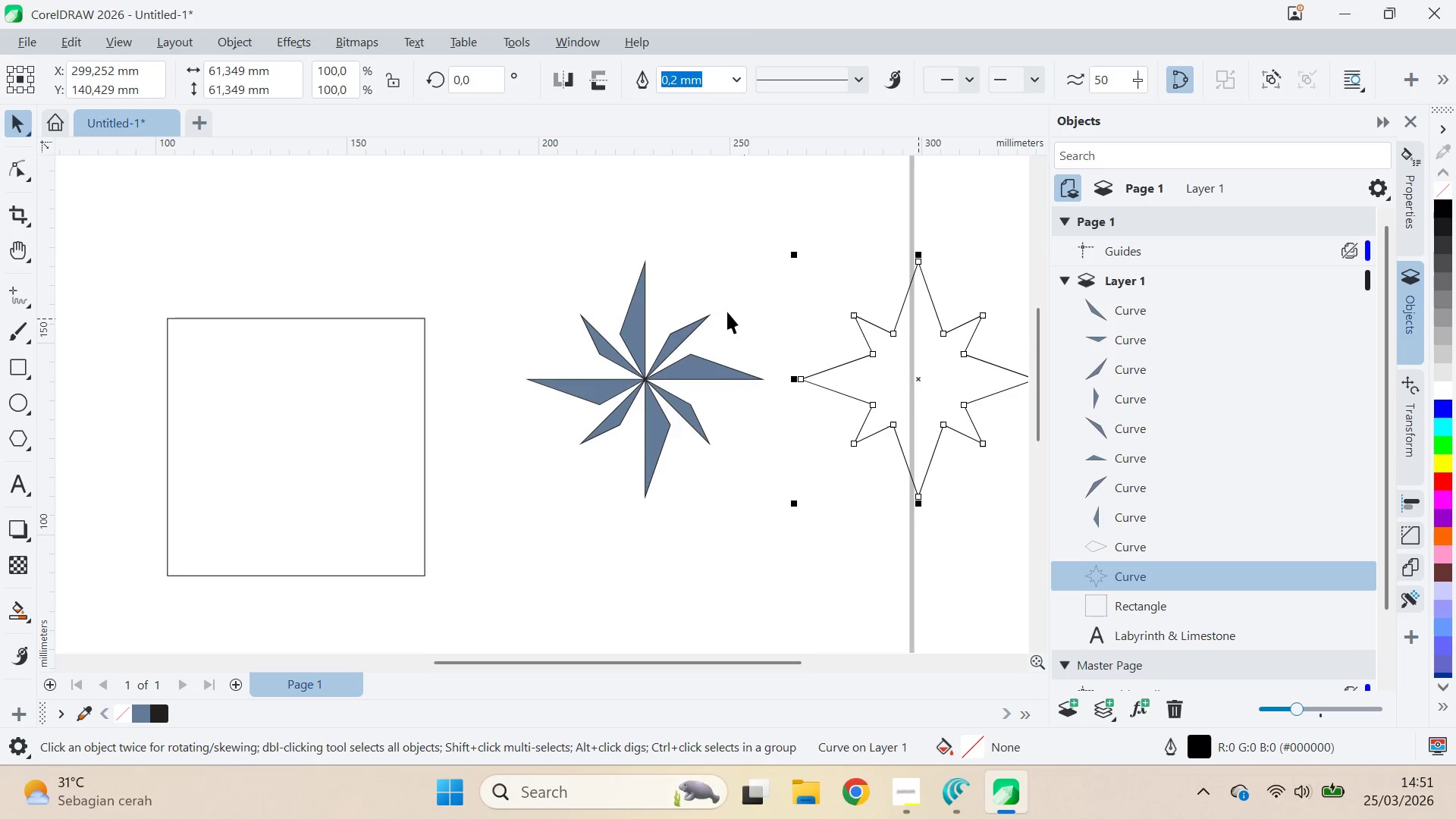 
type(qv)
 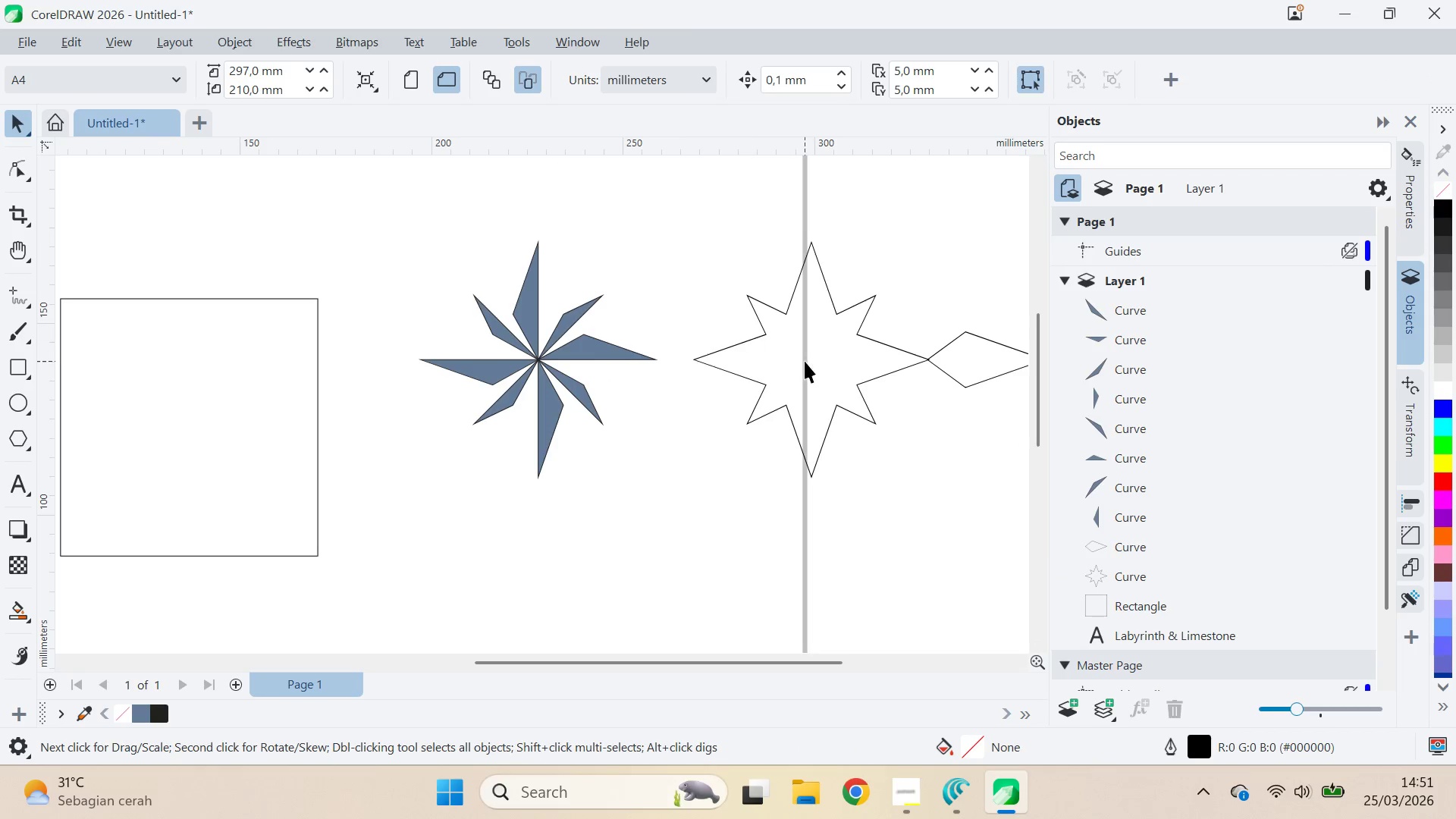 
left_click_drag(start_coordinate=[697, 287], to_coordinate=[590, 268])
 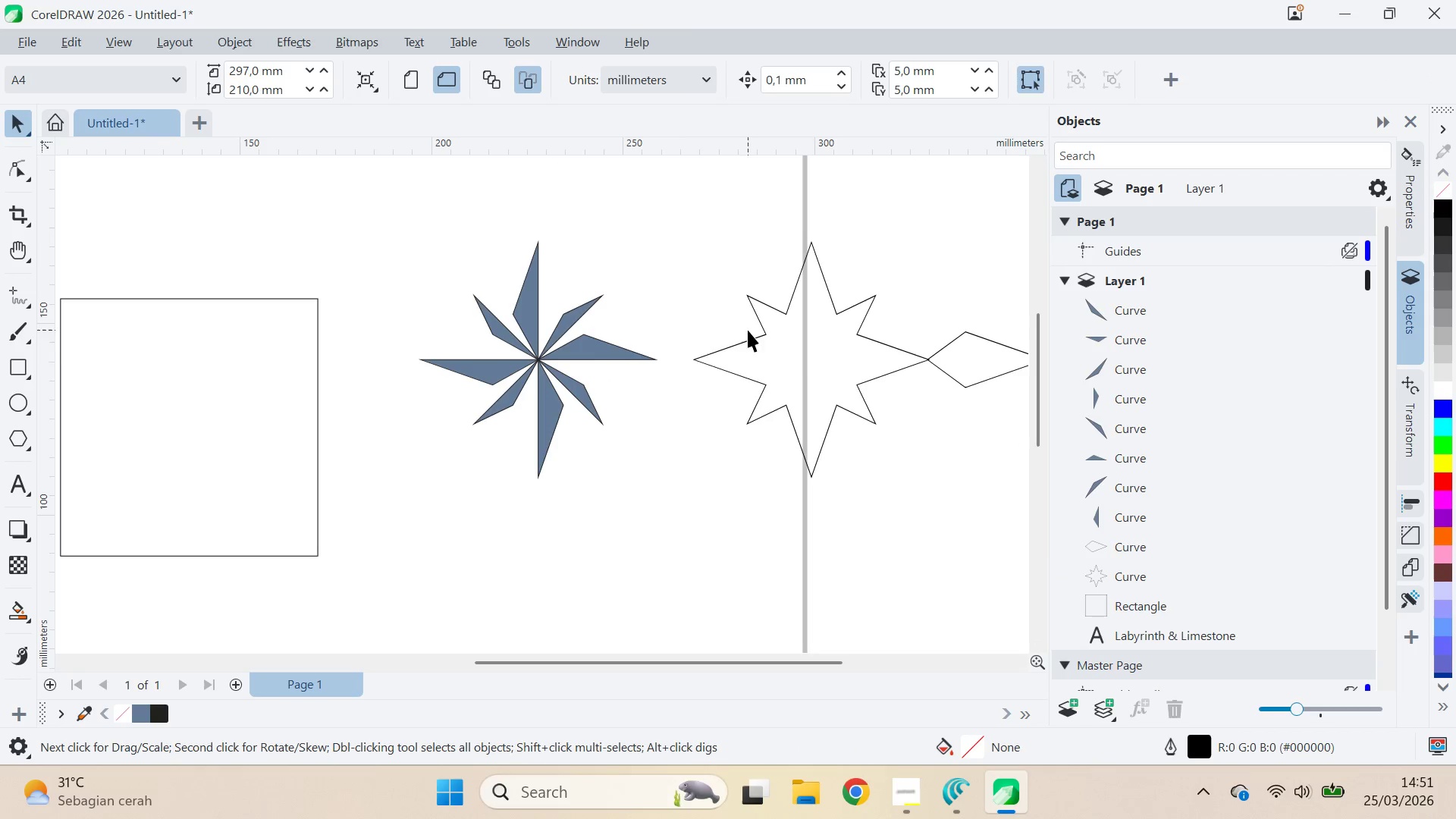 
double_click([805, 361])
 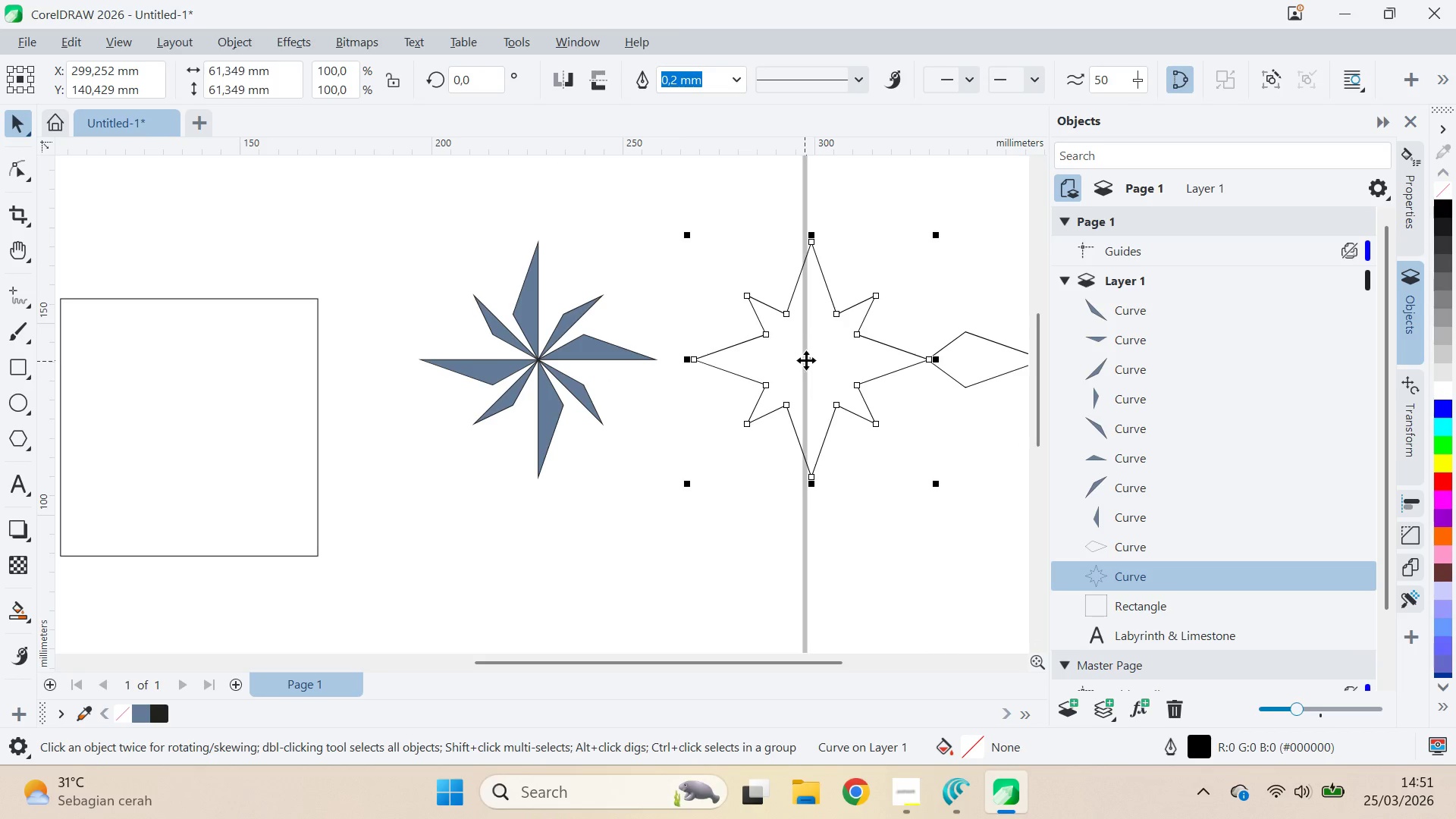 
left_click_drag(start_coordinate=[739, 400], to_coordinate=[874, 581])
 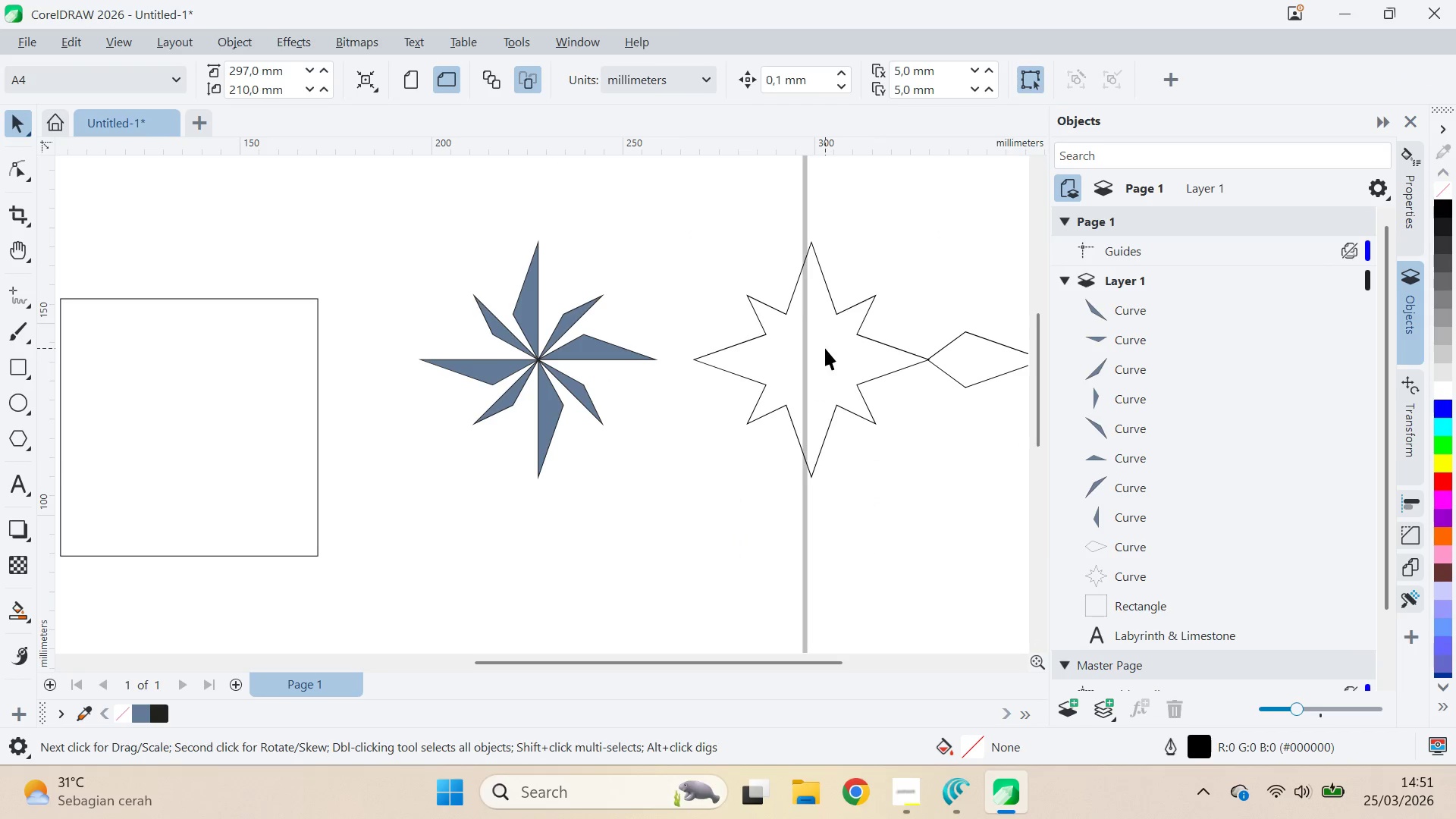 
left_click_drag(start_coordinate=[825, 348], to_coordinate=[939, 513])
 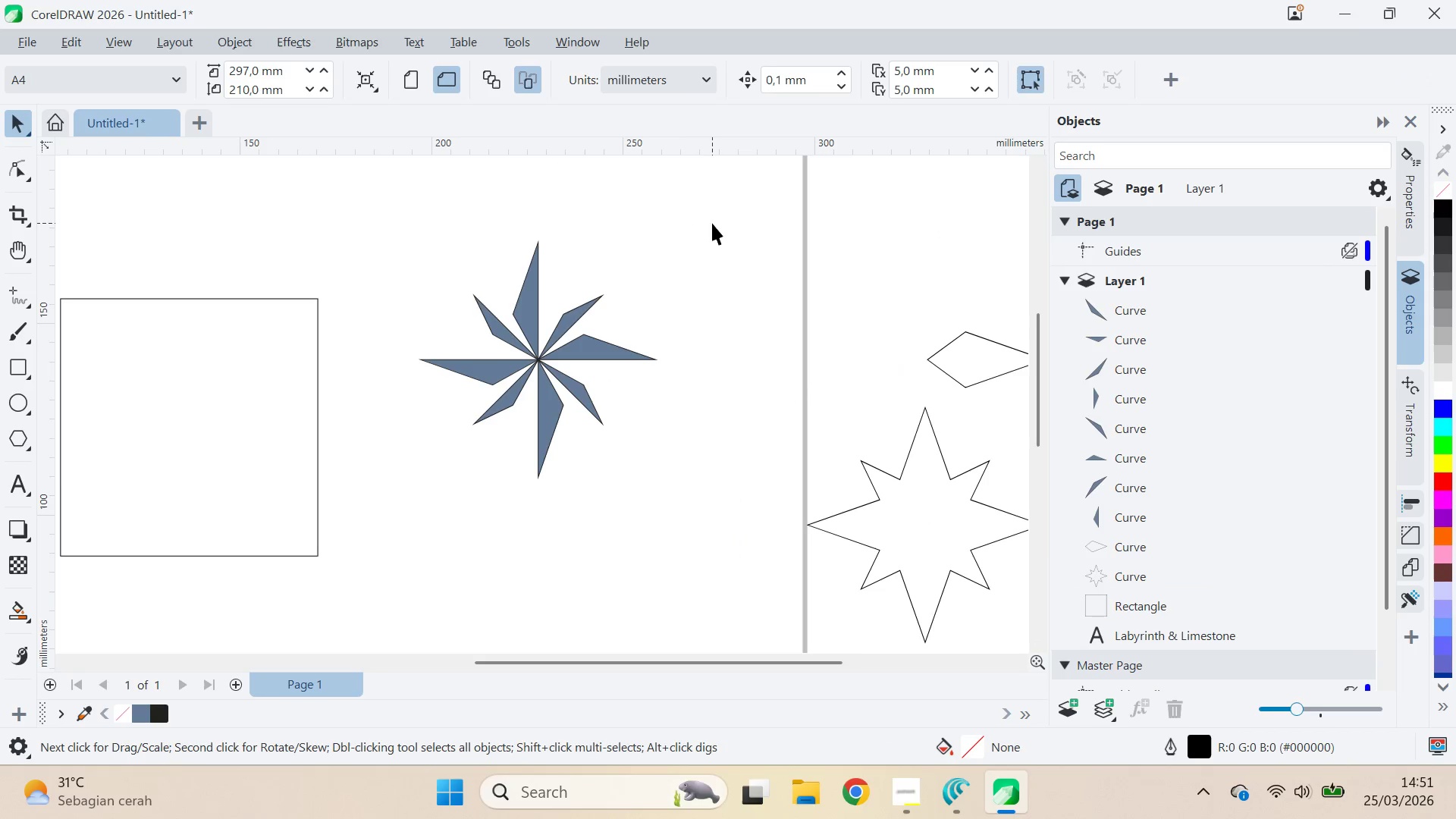 
left_click_drag(start_coordinate=[714, 212], to_coordinate=[378, 523])
 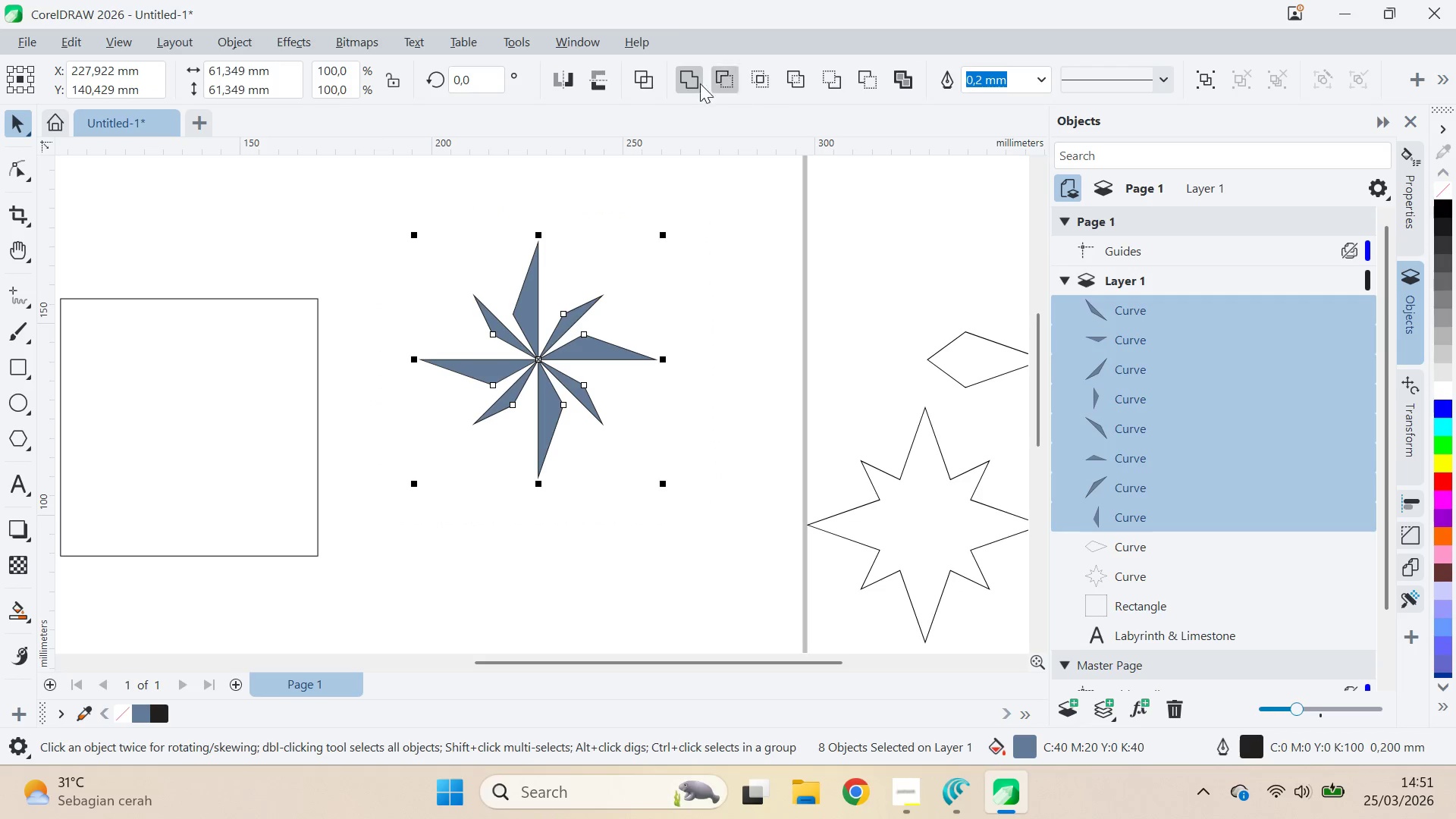 
left_click([685, 84])
 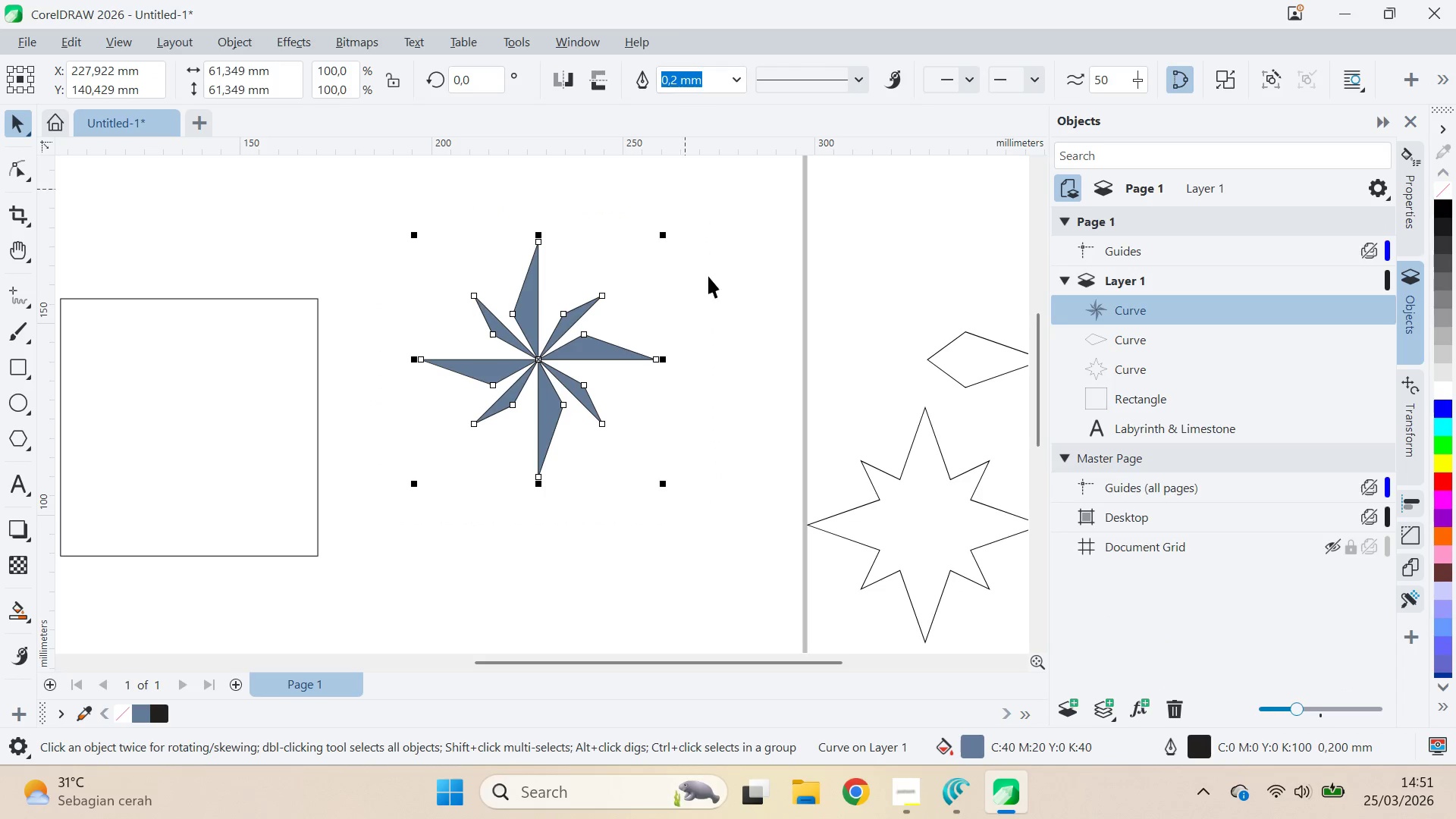 
type(aa)
 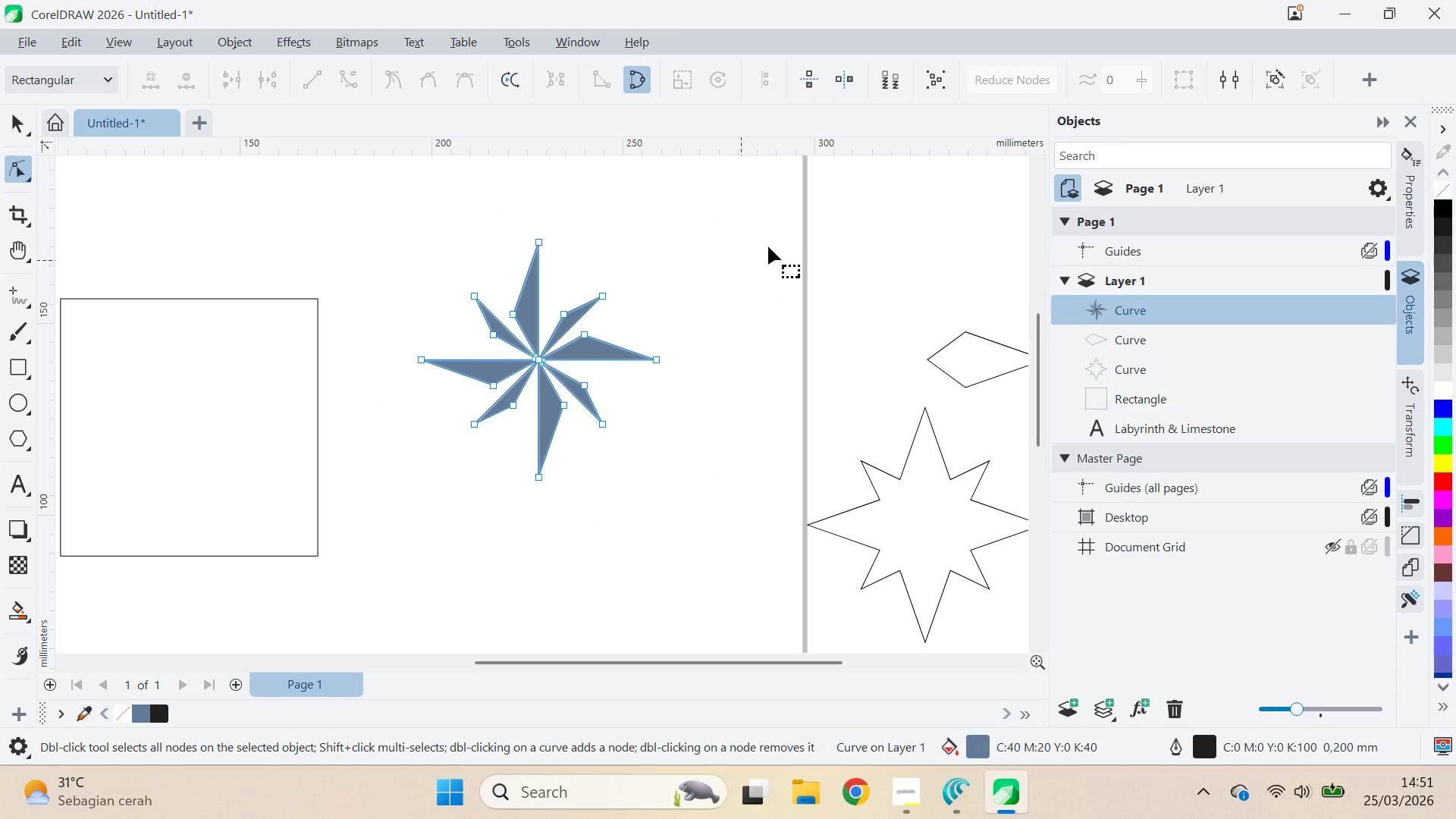 
key(Control+ControlLeft)
 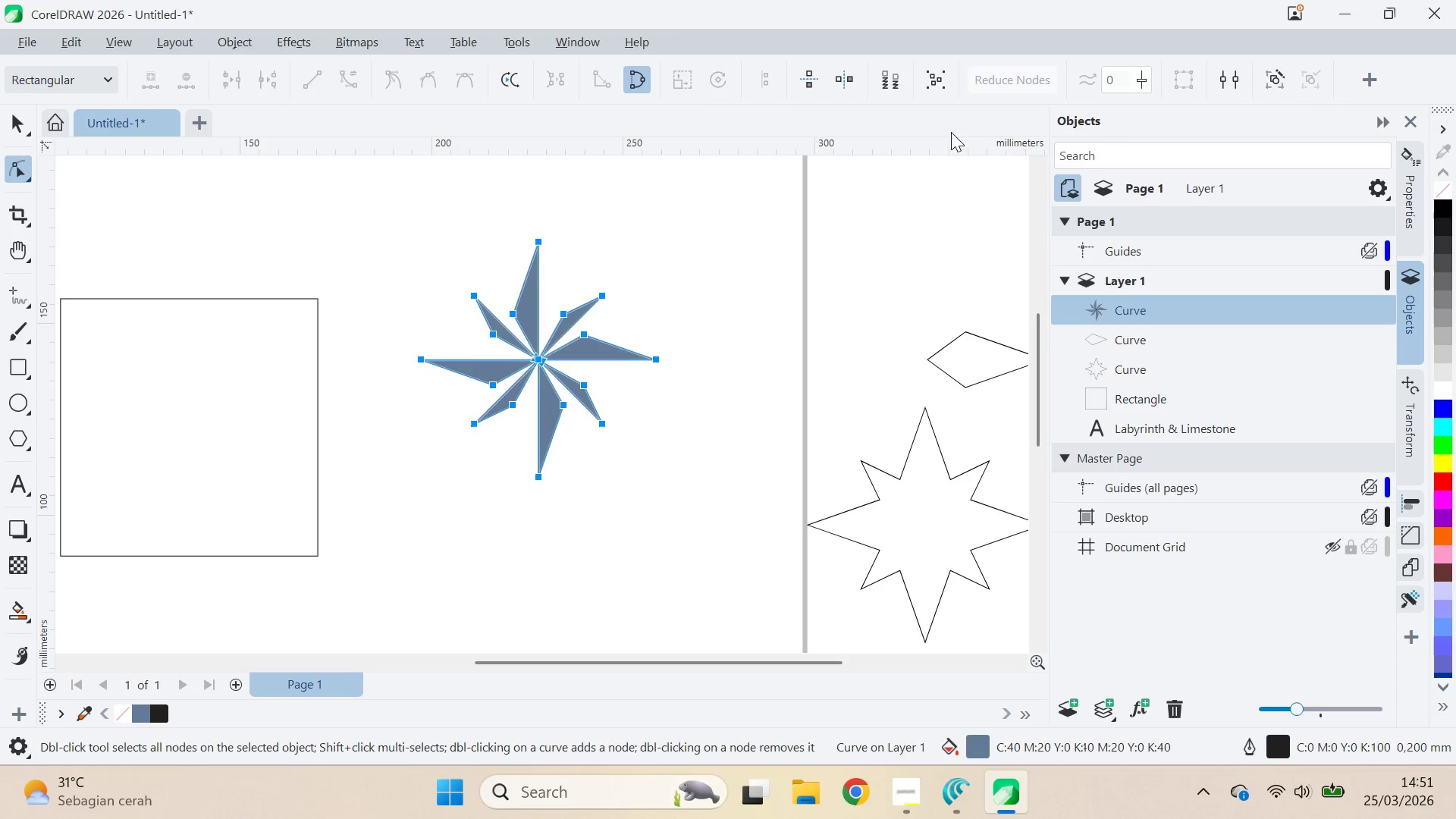 
key(Control+A)
 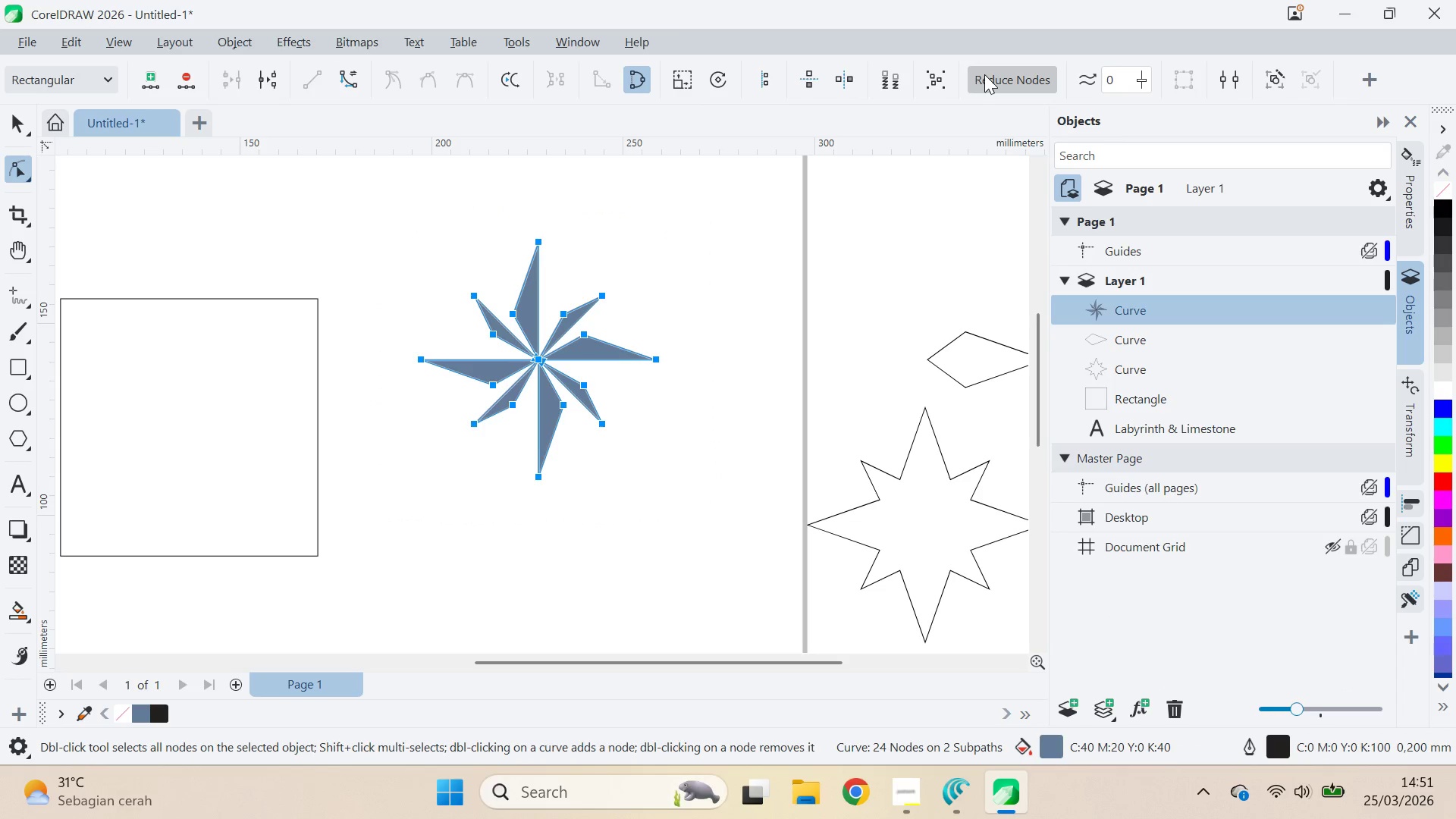 
left_click([985, 74])
 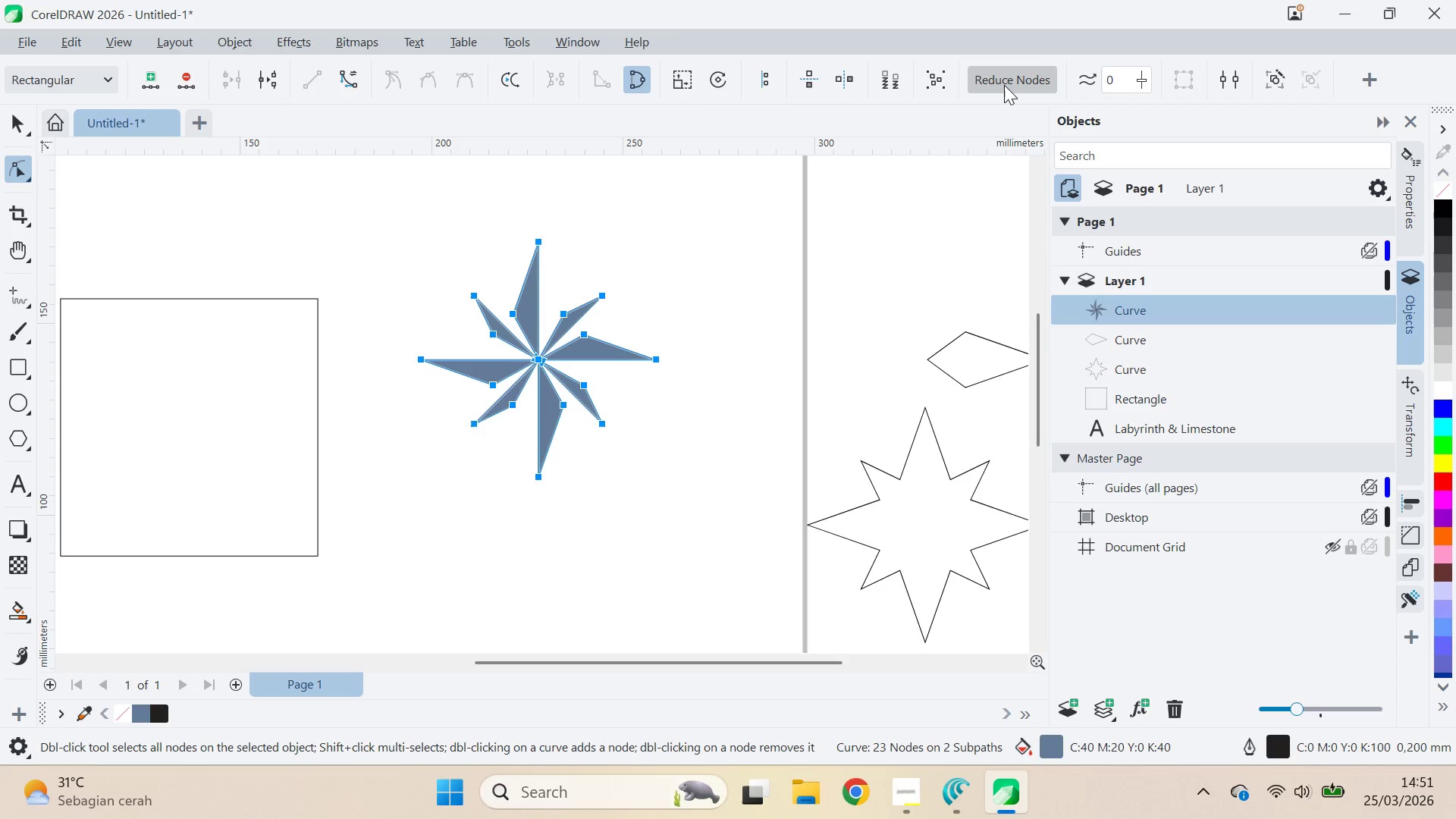 
key(V)
 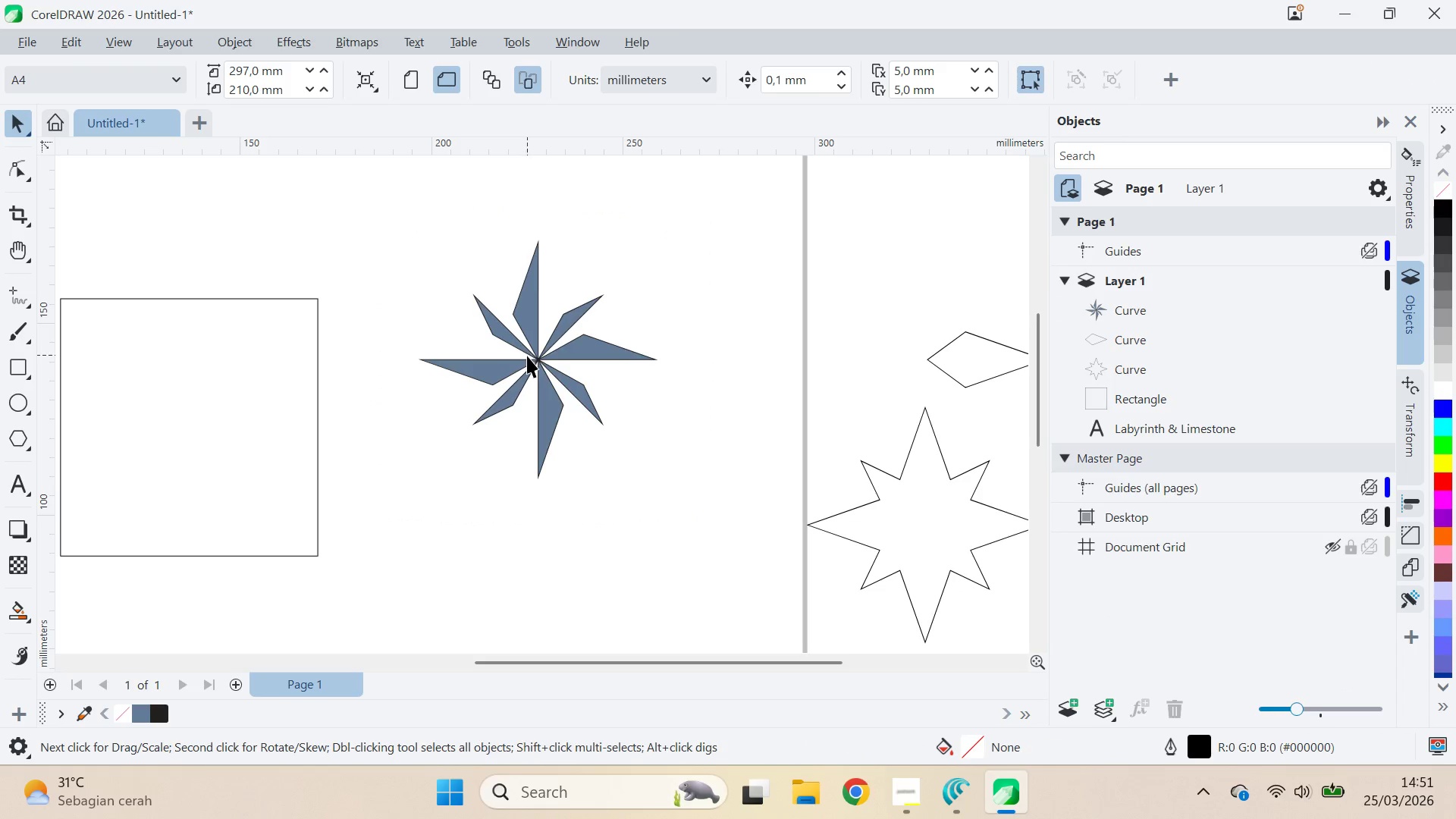 
double_click([541, 356])
 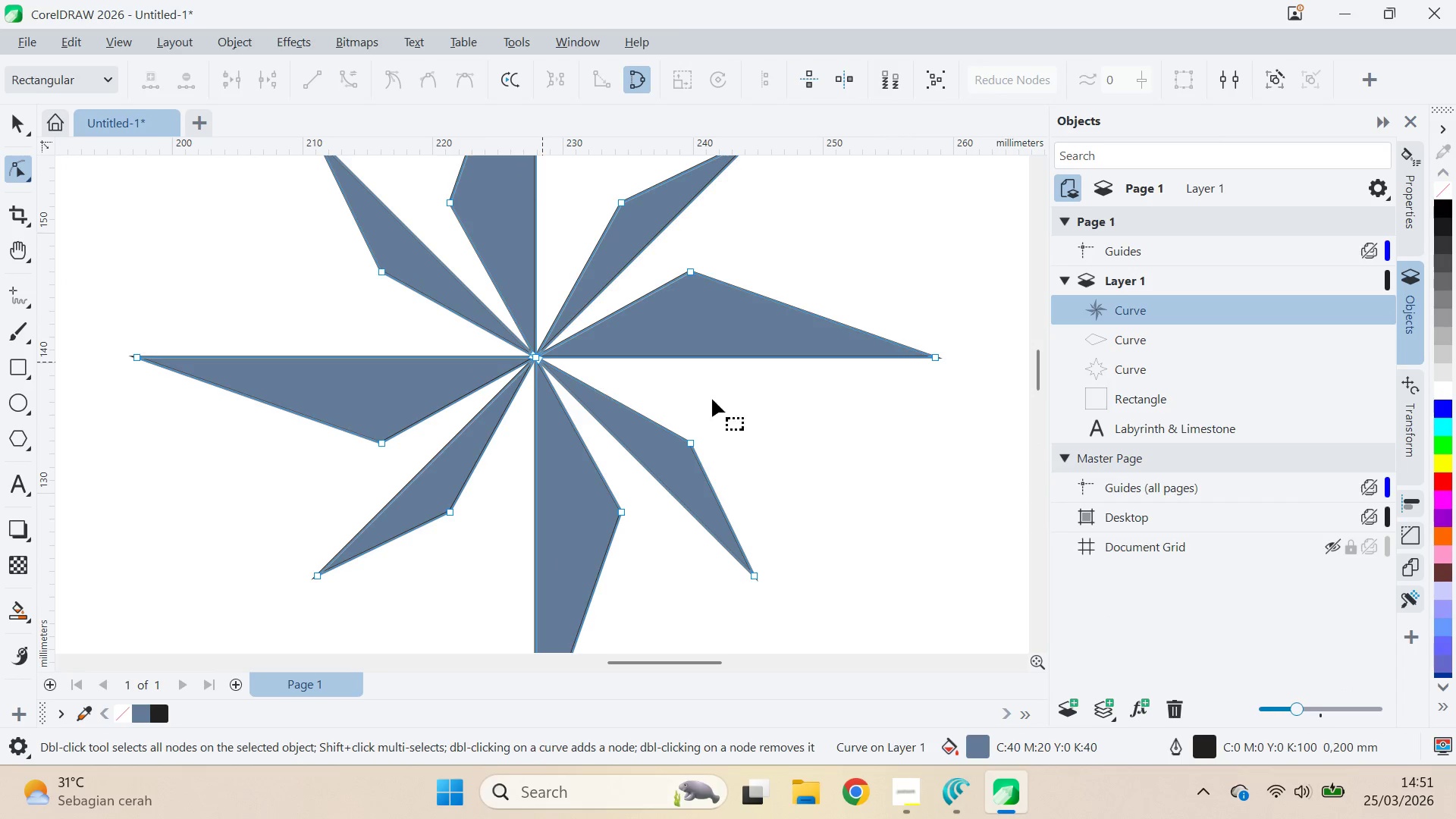 
scroll: coordinate [535, 366], scroll_direction: up, amount: 9.0
 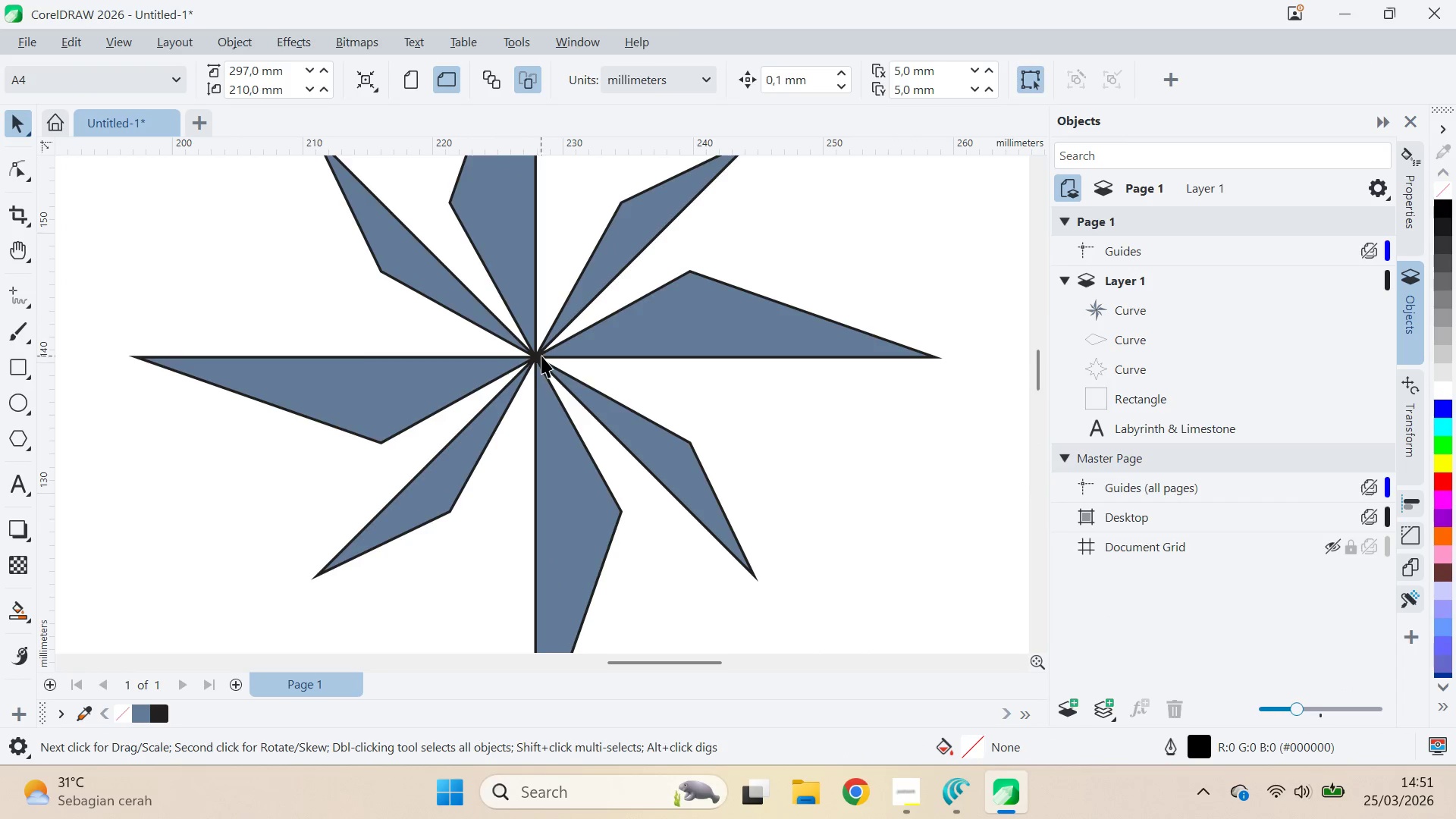 
left_click([751, 413])
 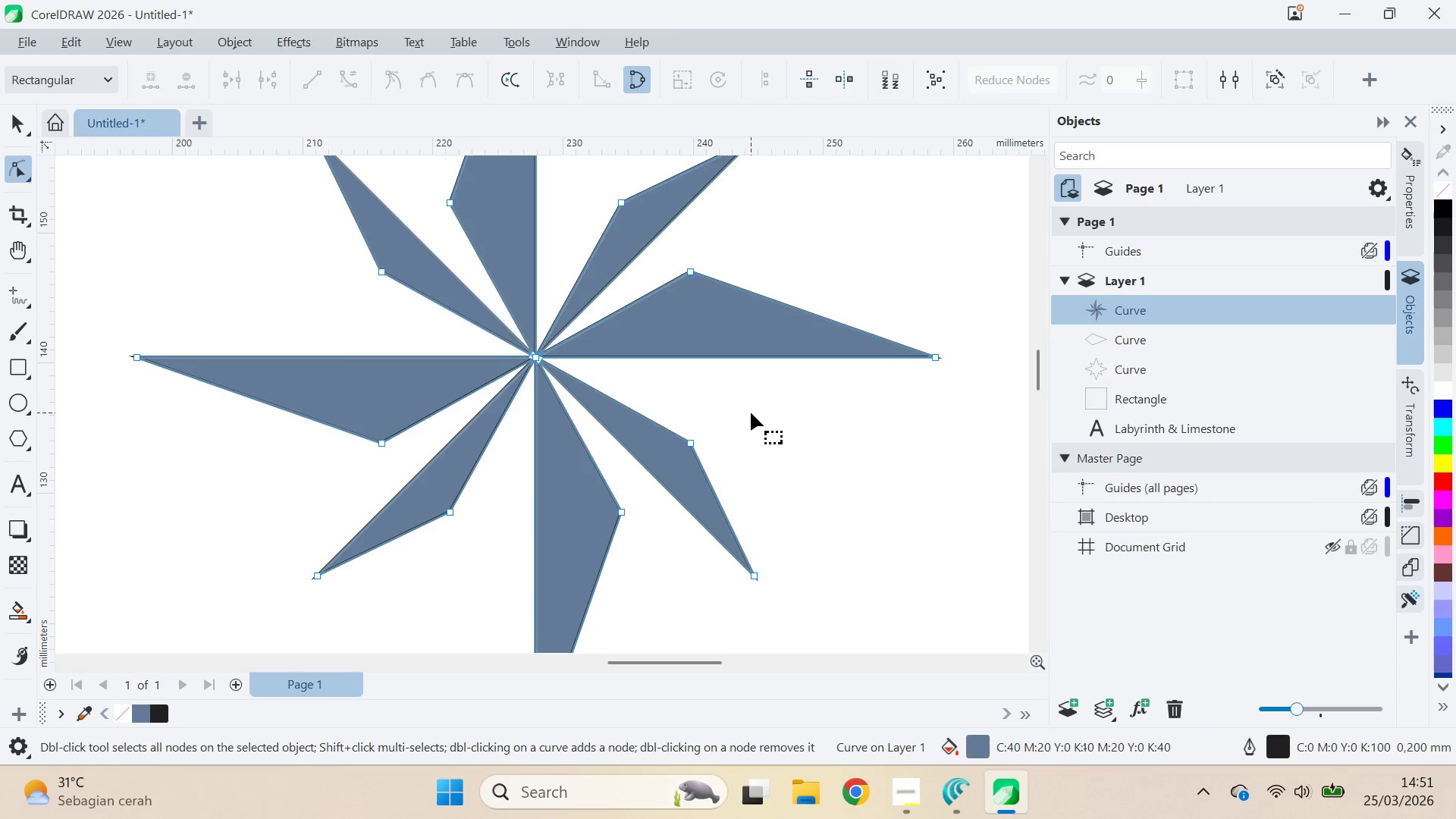 
key(V)
 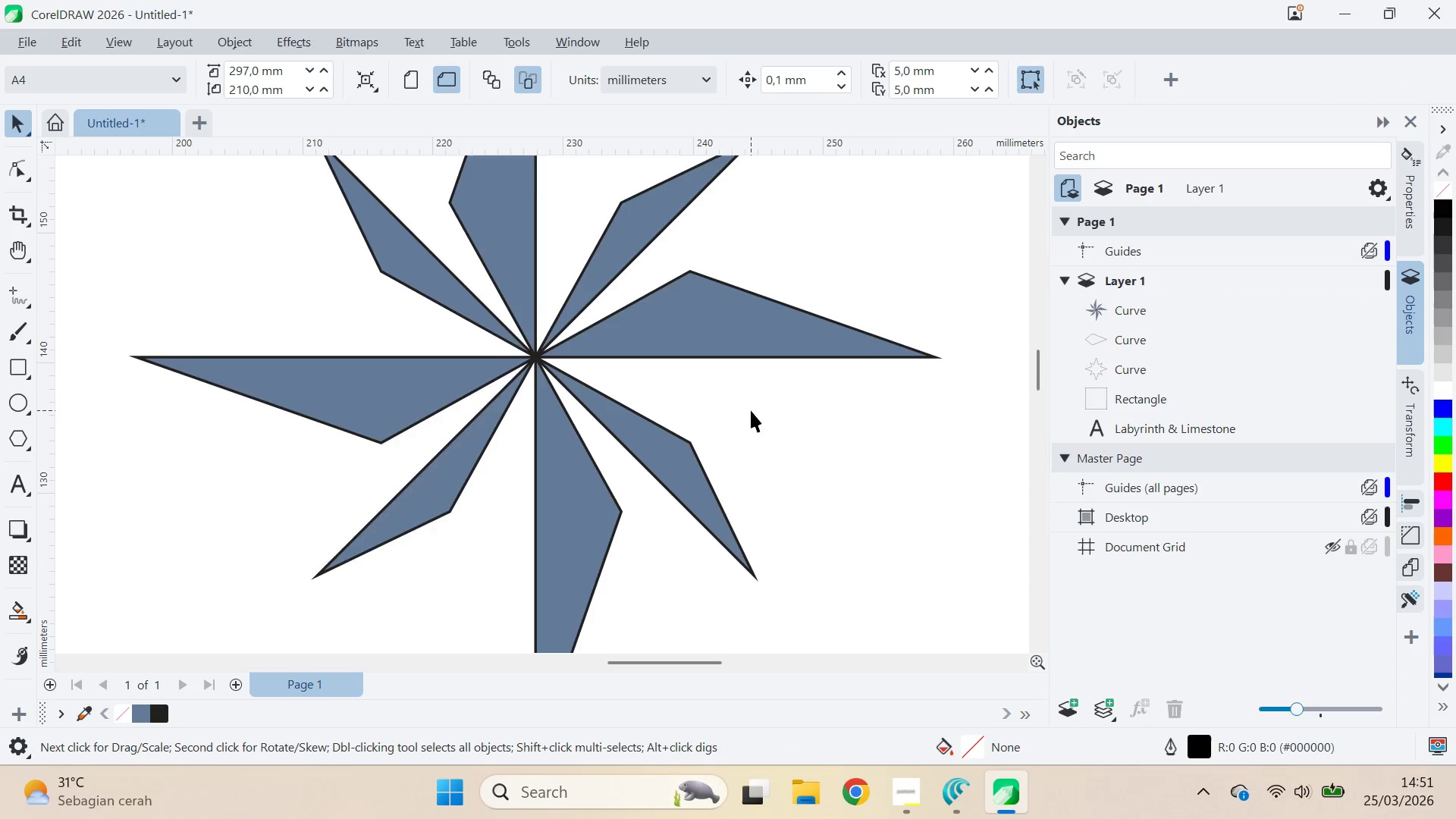 
scroll: coordinate [751, 410], scroll_direction: down, amount: 2.0
 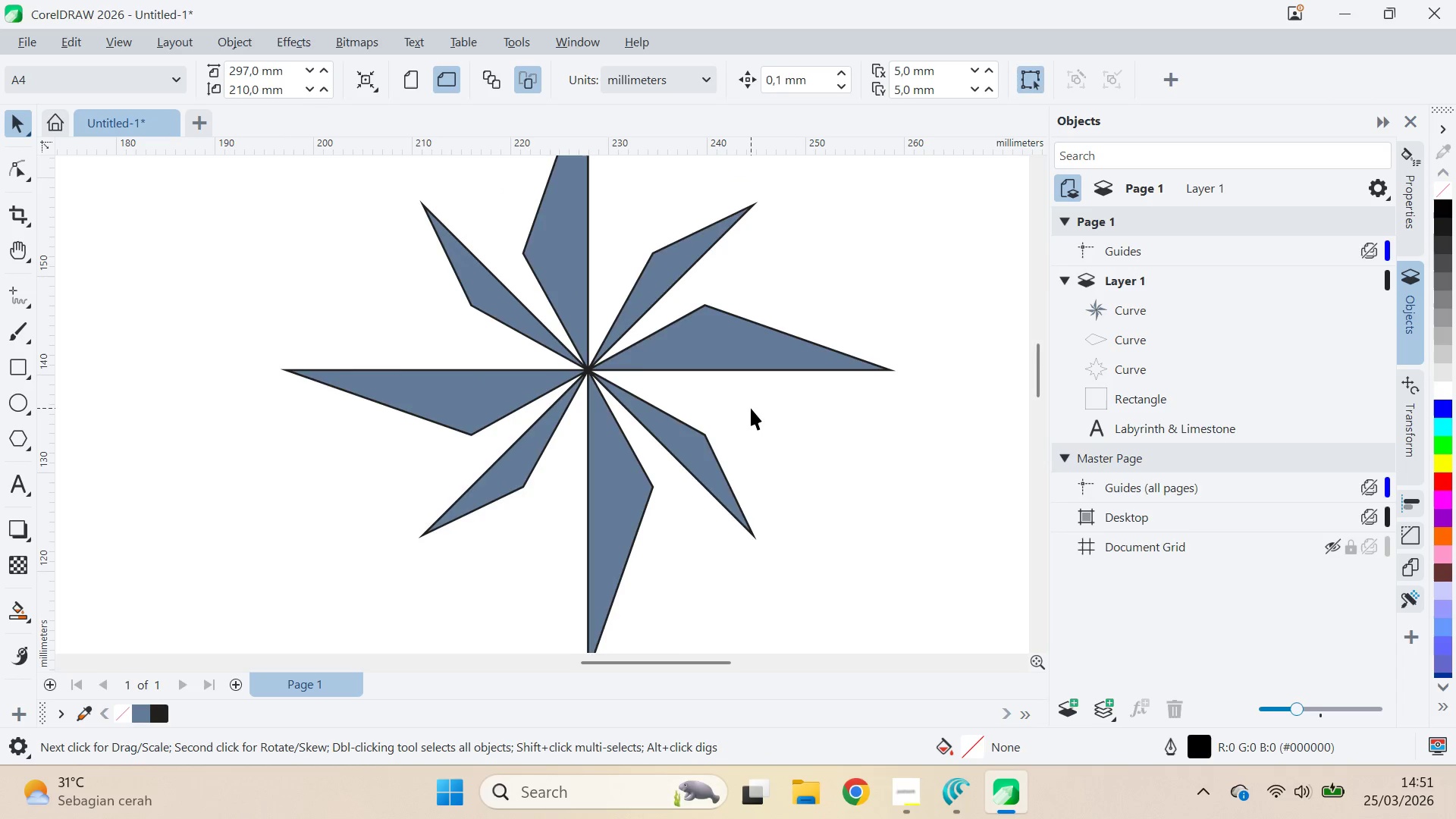 
left_click([742, 388])
 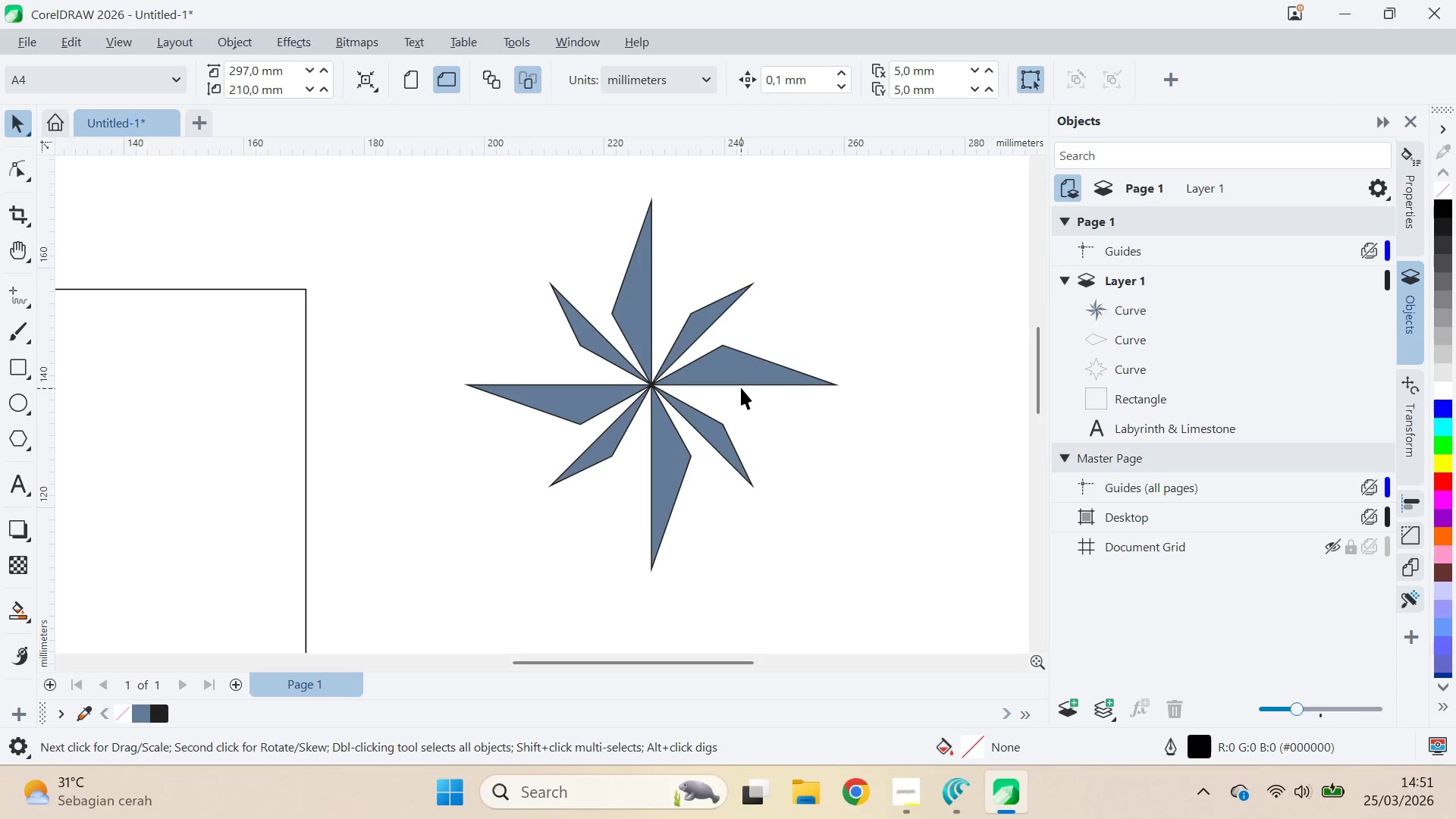 
scroll: coordinate [751, 408], scroll_direction: down, amount: 4.0
 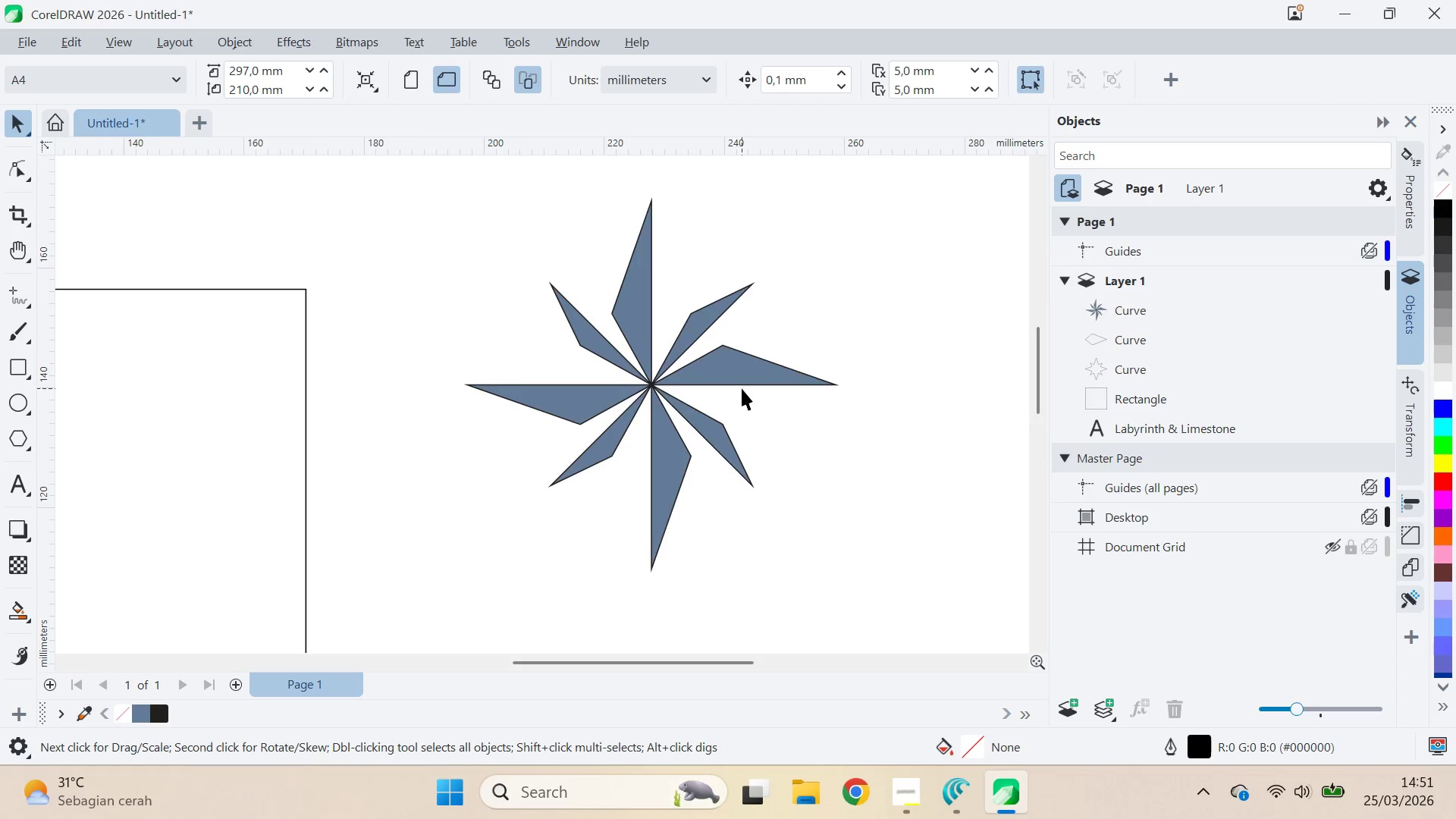 
double_click([740, 385])
 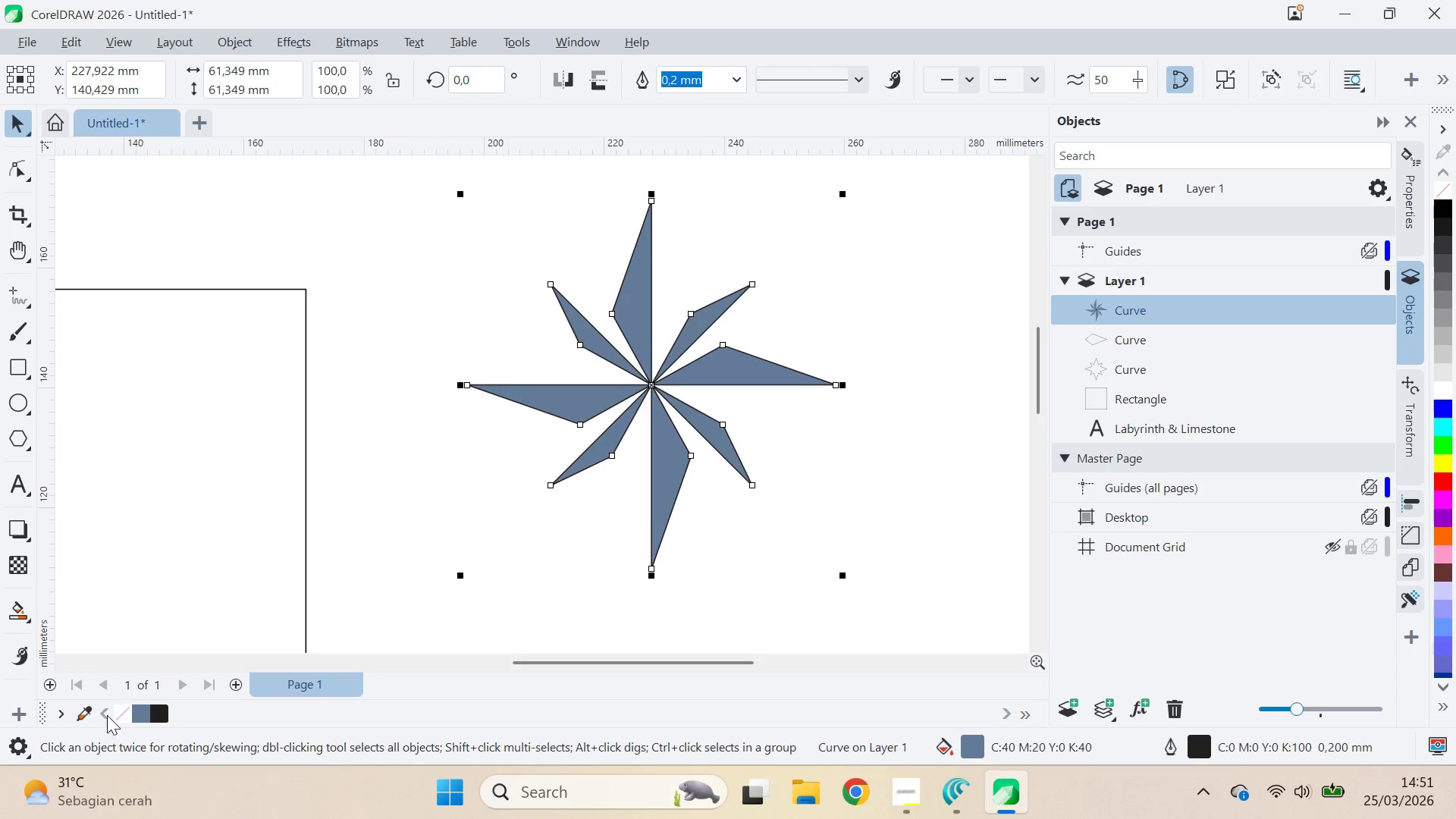 
right_click([118, 719])
 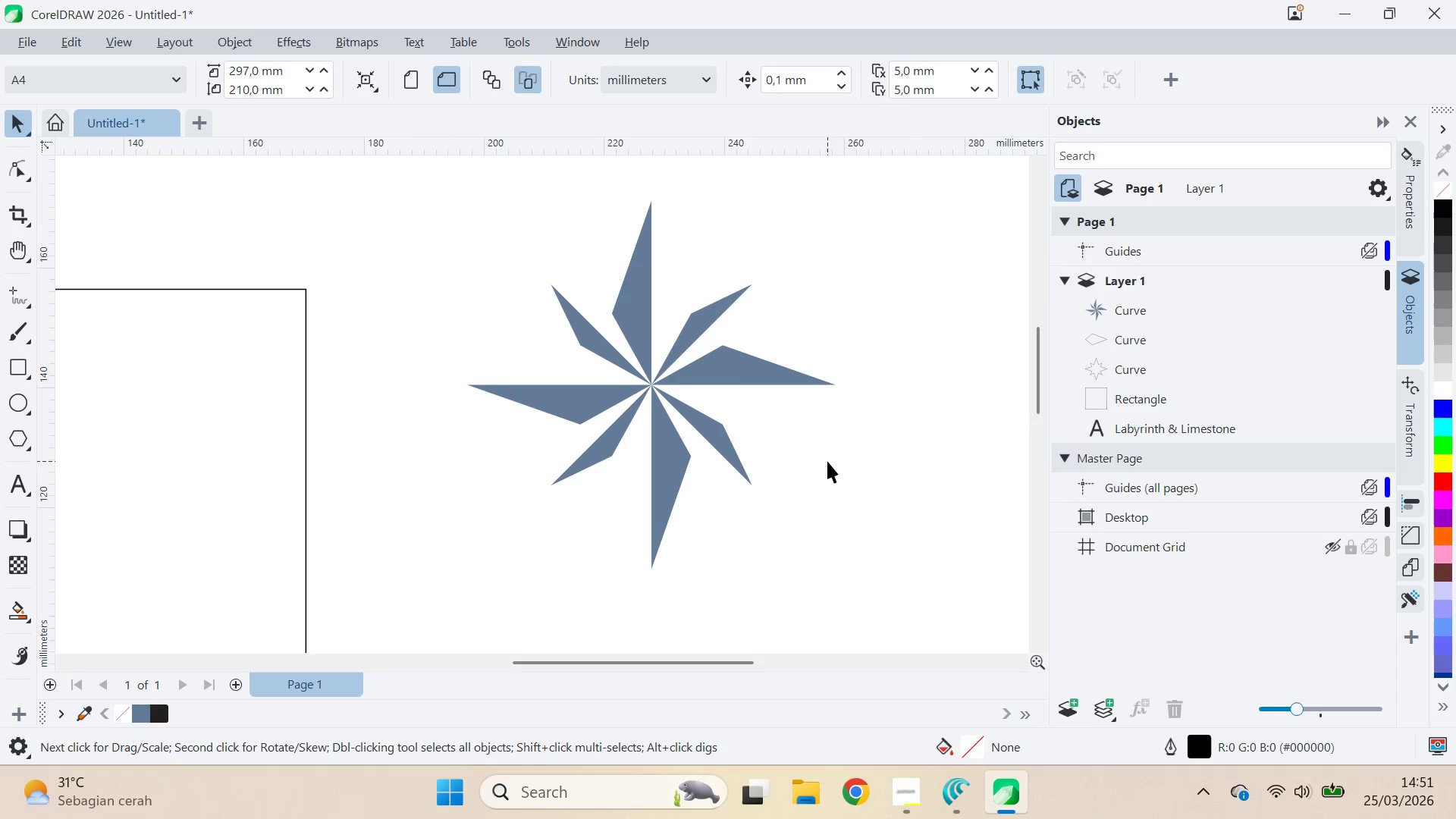 
left_click_drag(start_coordinate=[722, 435], to_coordinate=[741, 442])
 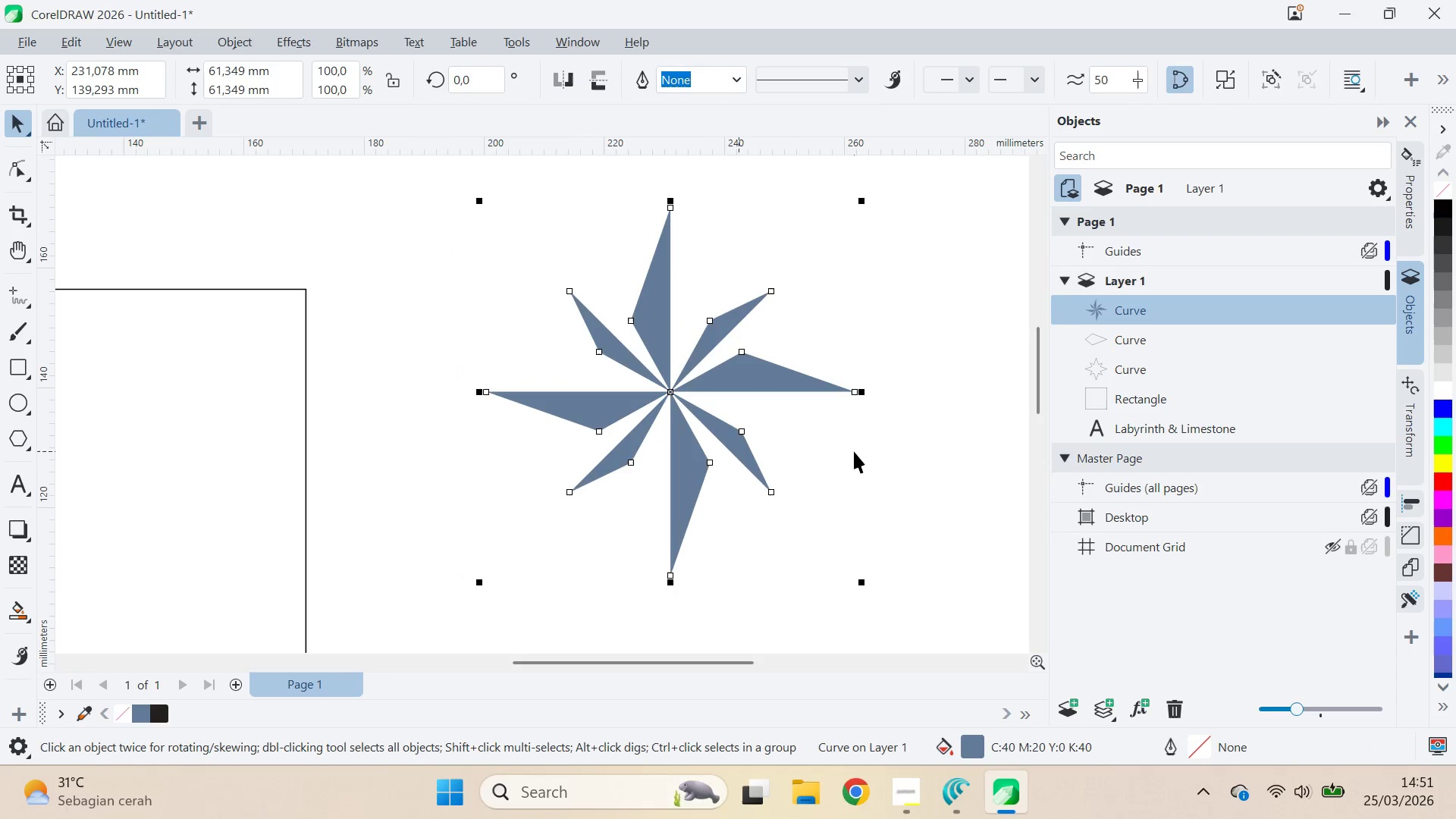 
left_click([854, 451])
 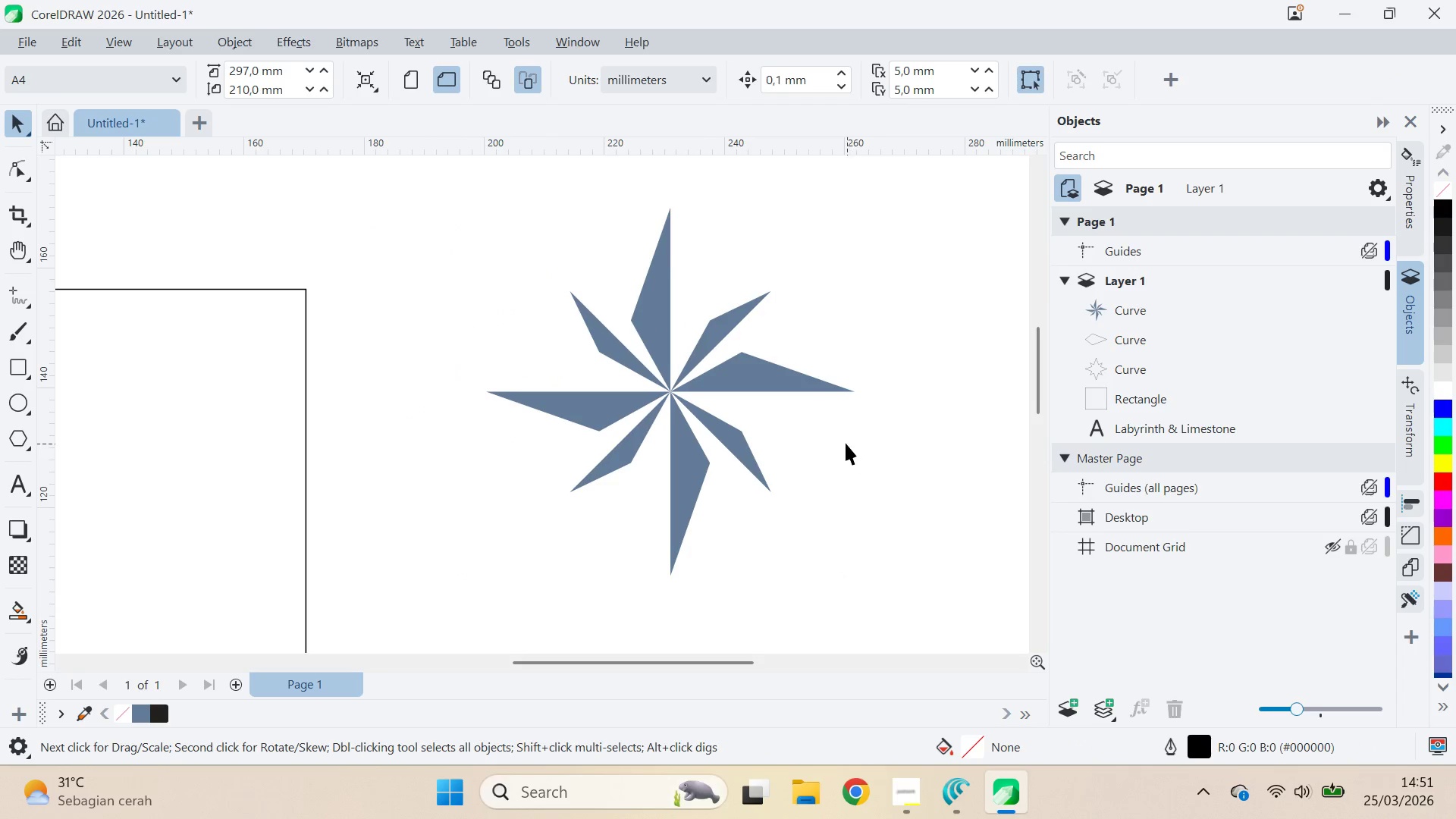 
scroll: coordinate [846, 438], scroll_direction: down, amount: 4.0
 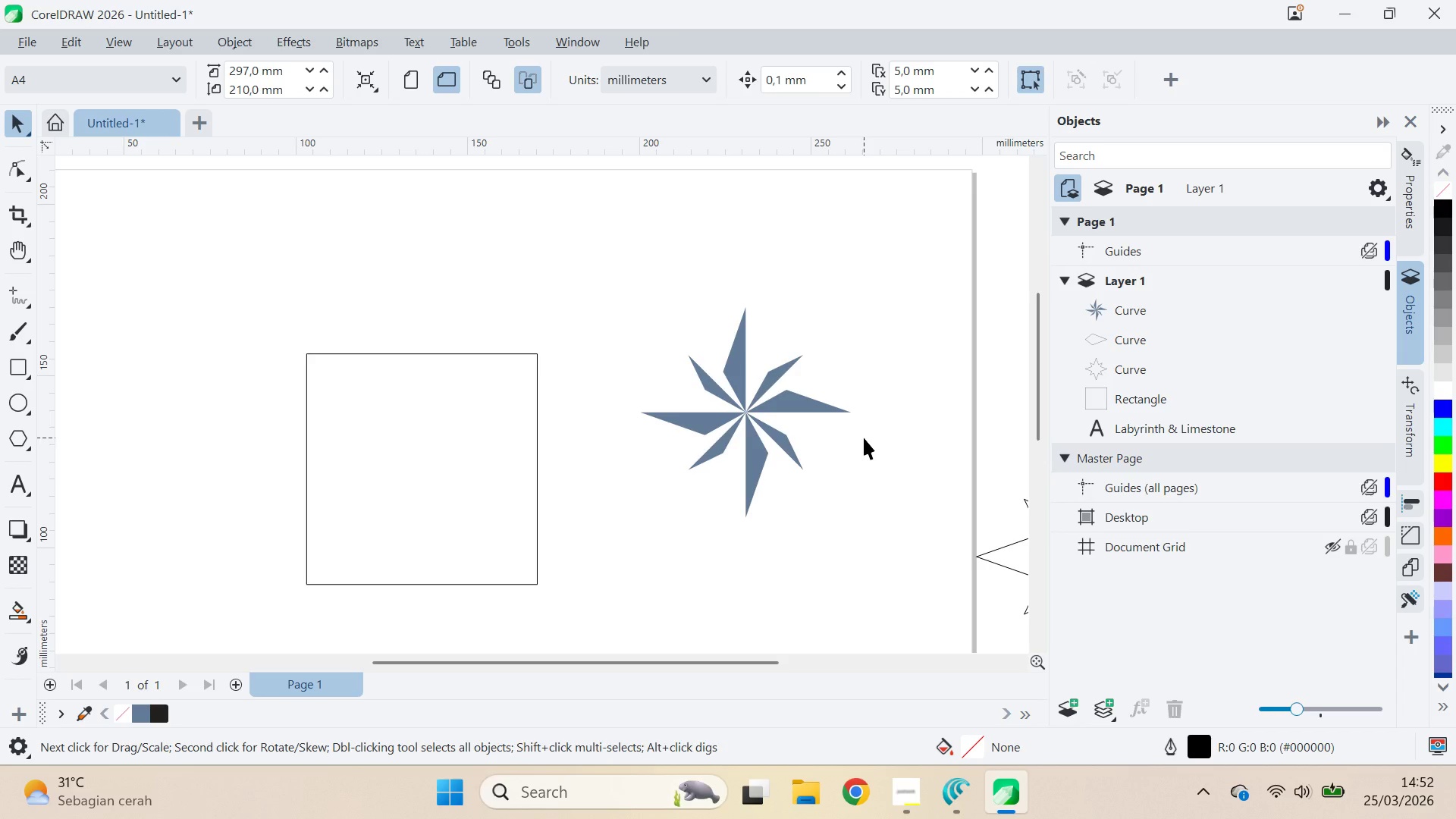 
wait(22.37)
 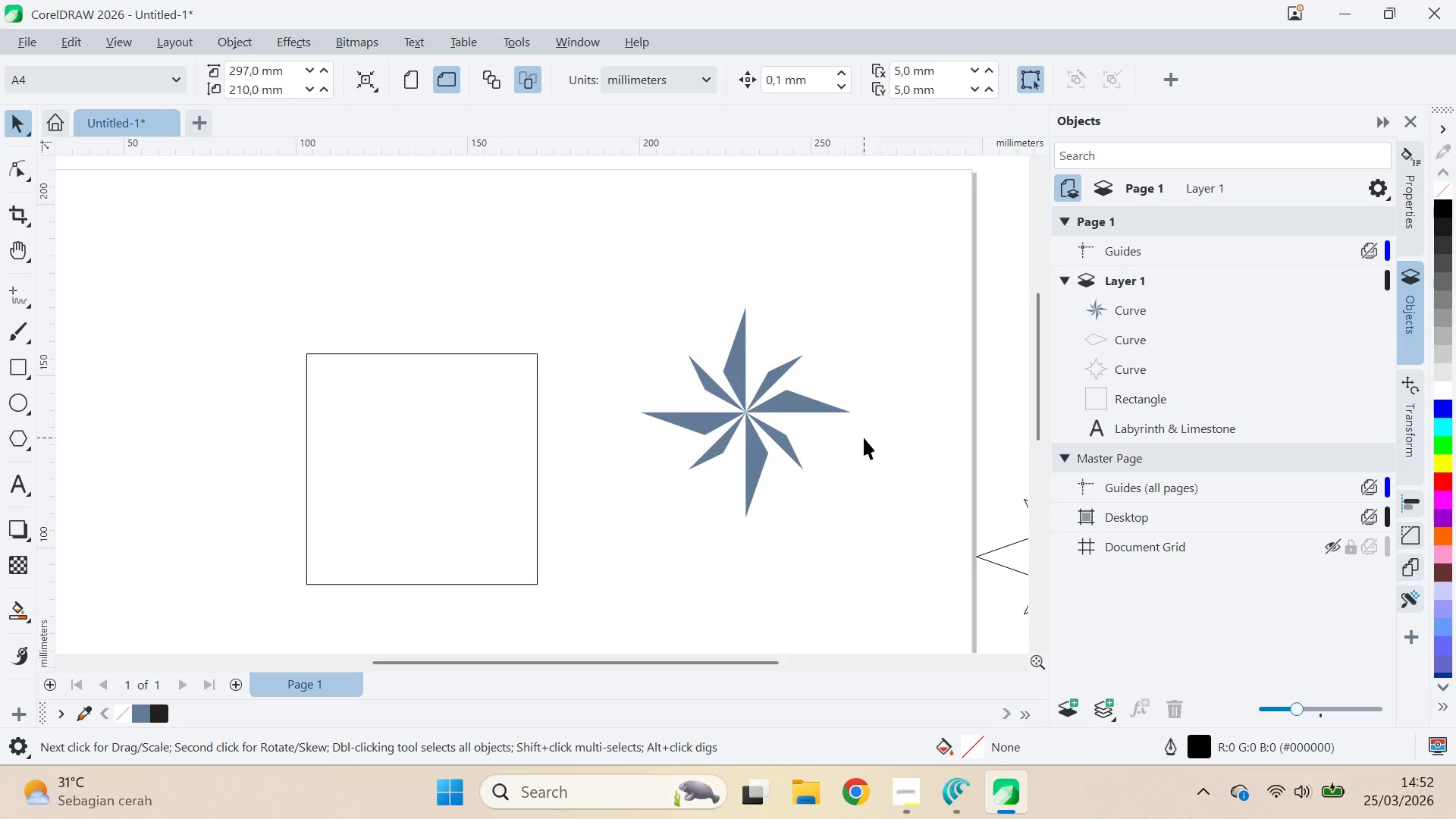 
left_click([802, 419])
 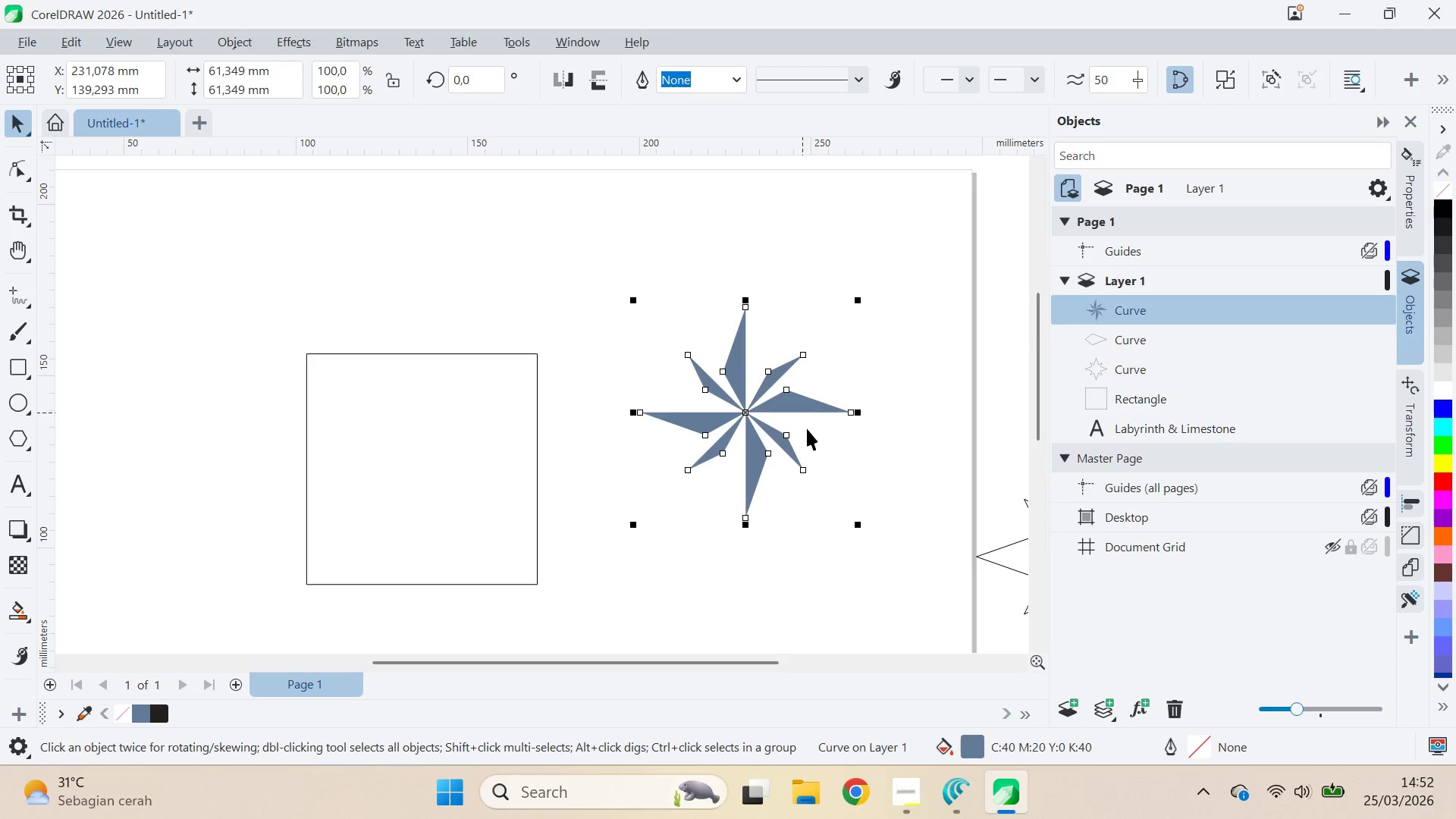 
hold_key(key=ShiftLeft, duration=0.31)
left_click([500, 463])
 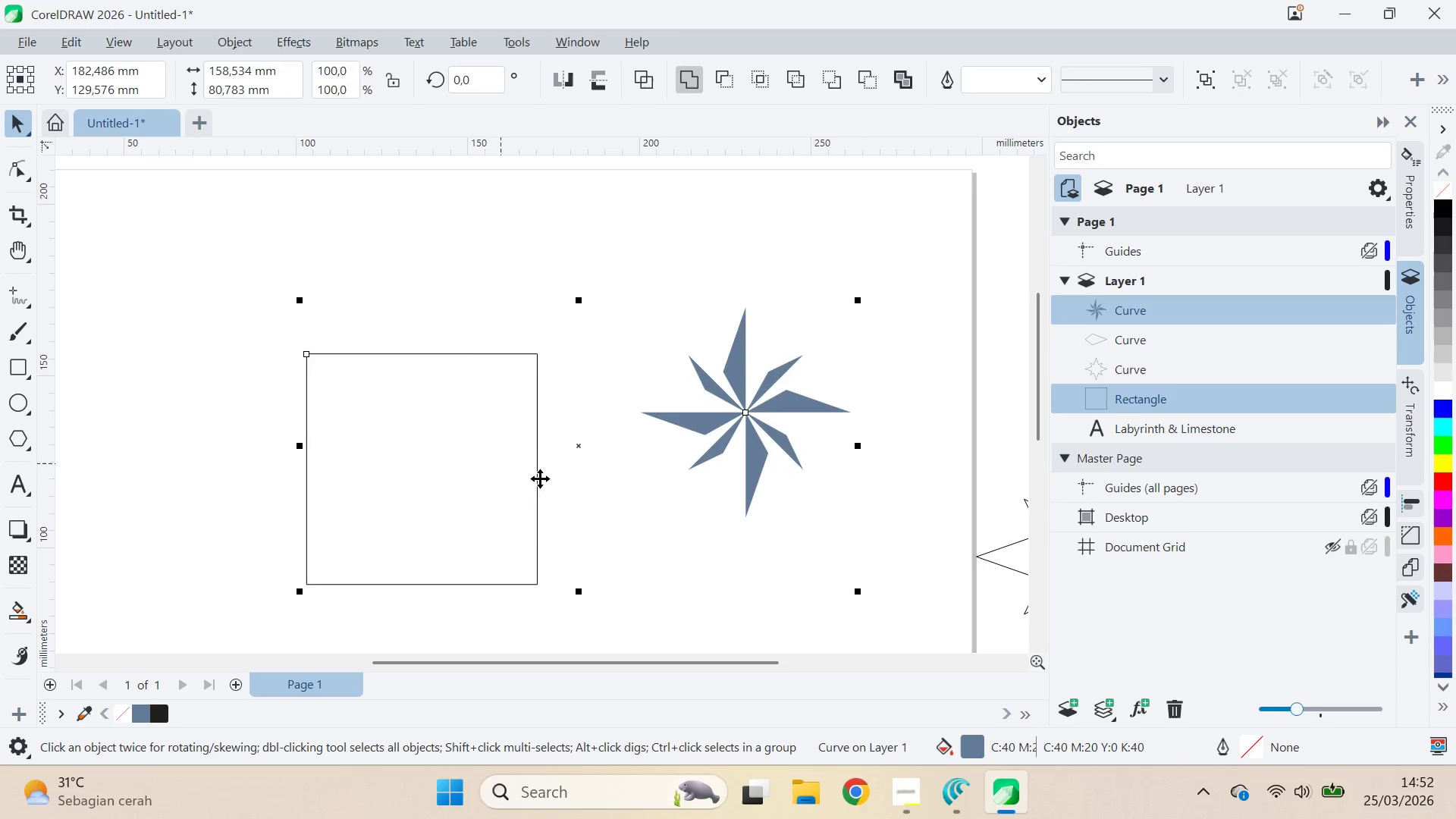 
type(ceqv)
 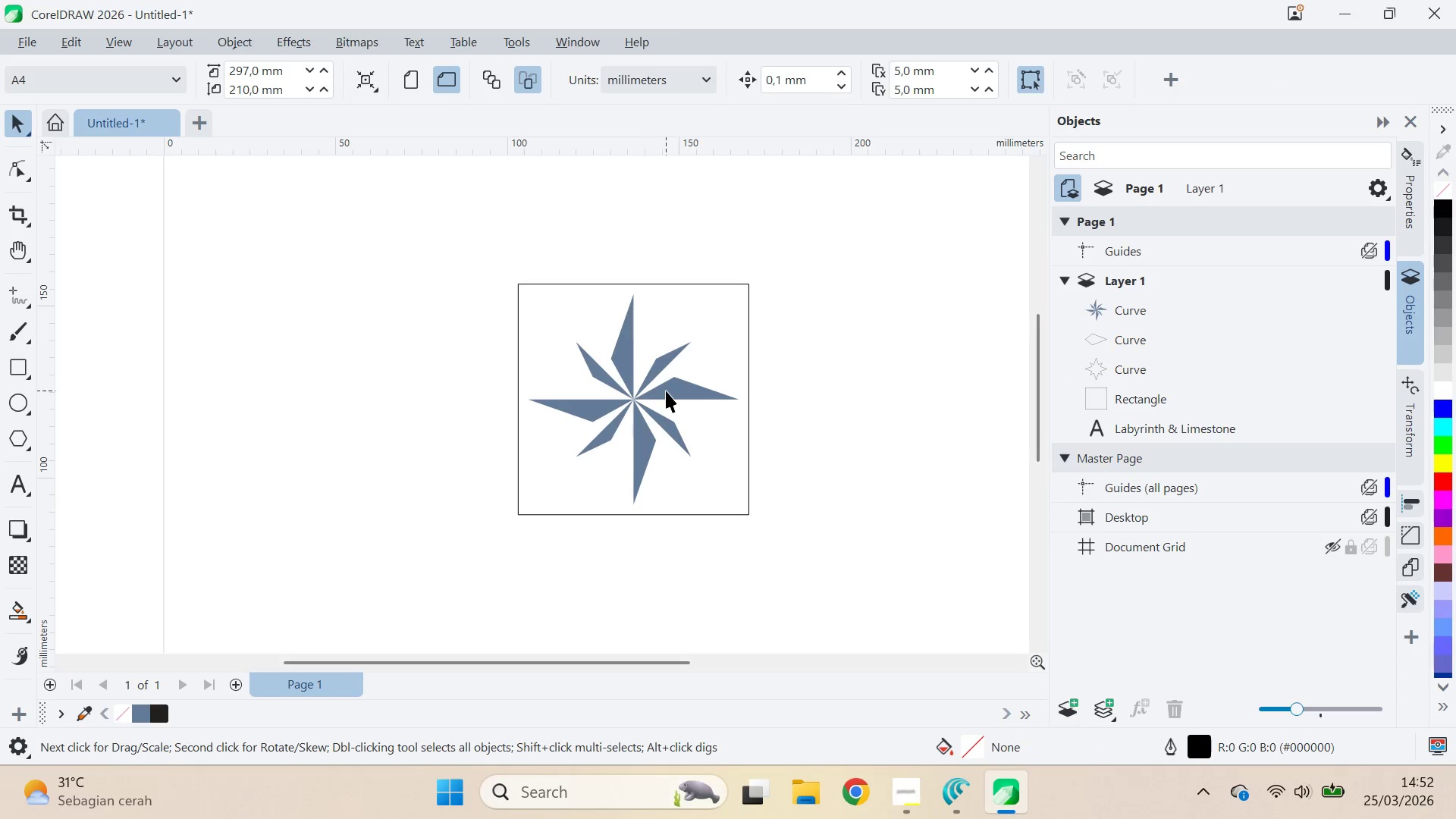 
left_click_drag(start_coordinate=[610, 463], to_coordinate=[822, 393])
 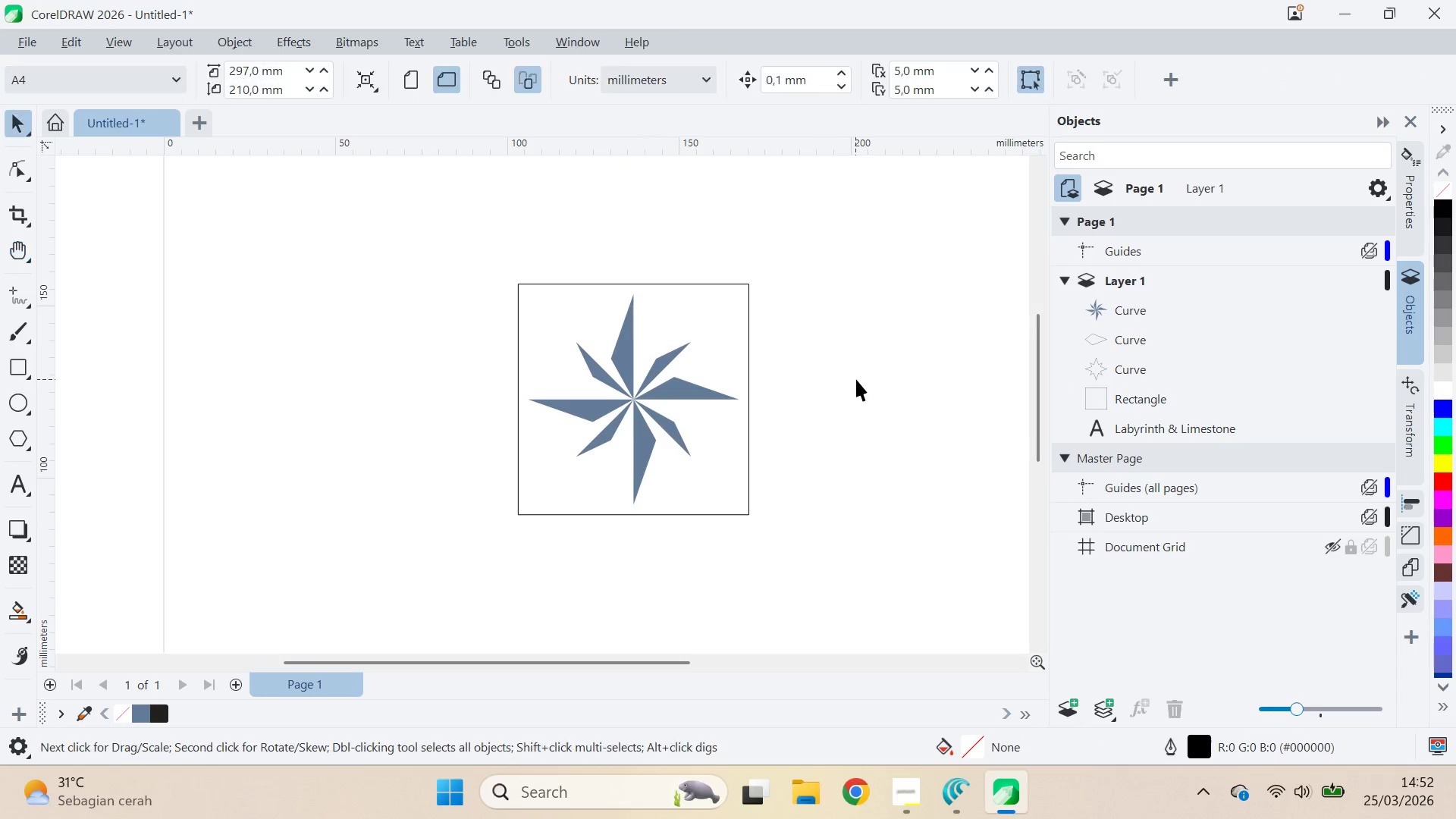 
left_click_drag(start_coordinate=[856, 379], to_coordinate=[835, 383])
 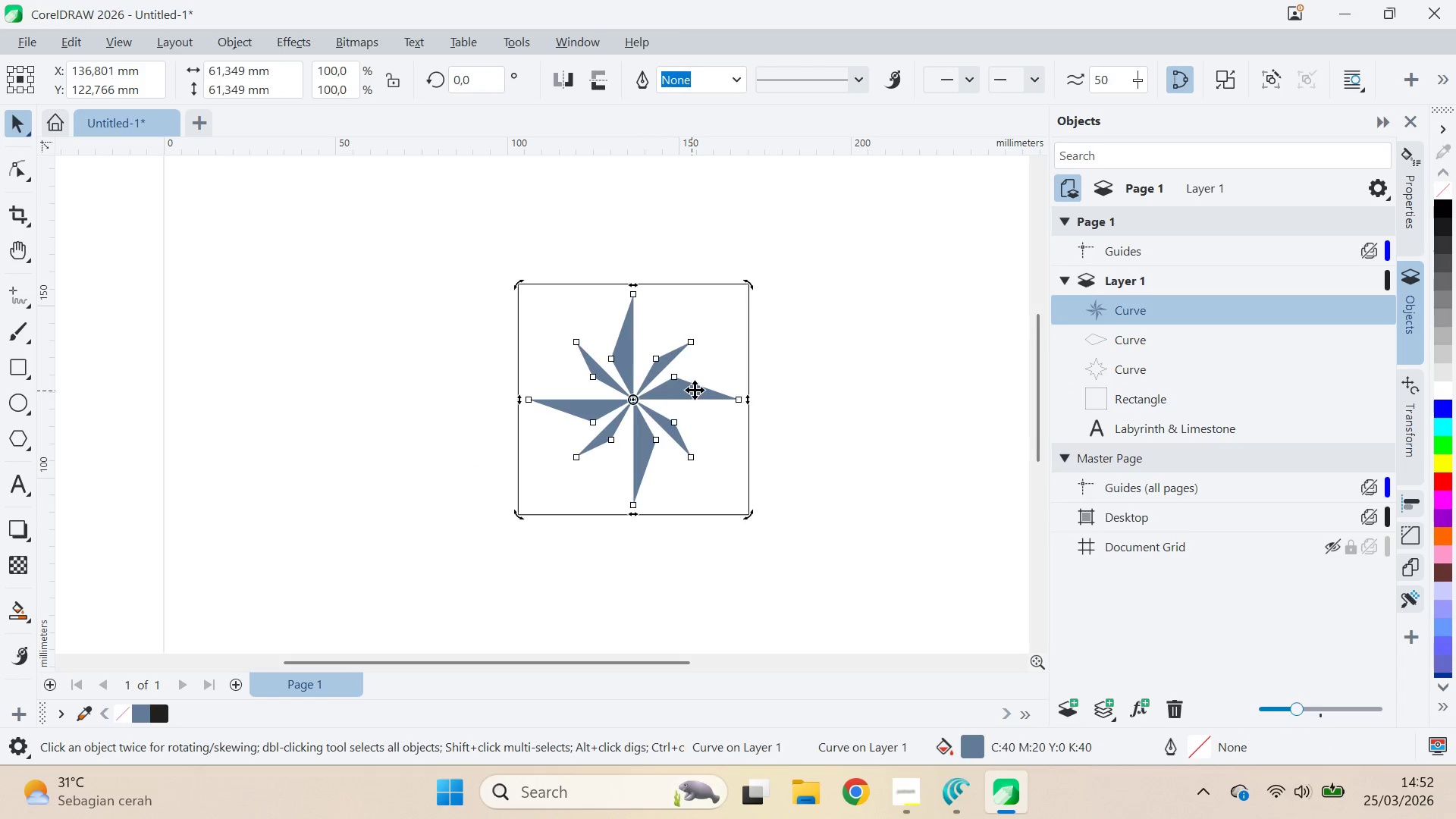 
hold_key(key=ControlLeft, duration=1.51)
left_click_drag(start_coordinate=[753, 284], to_coordinate=[831, 326])
 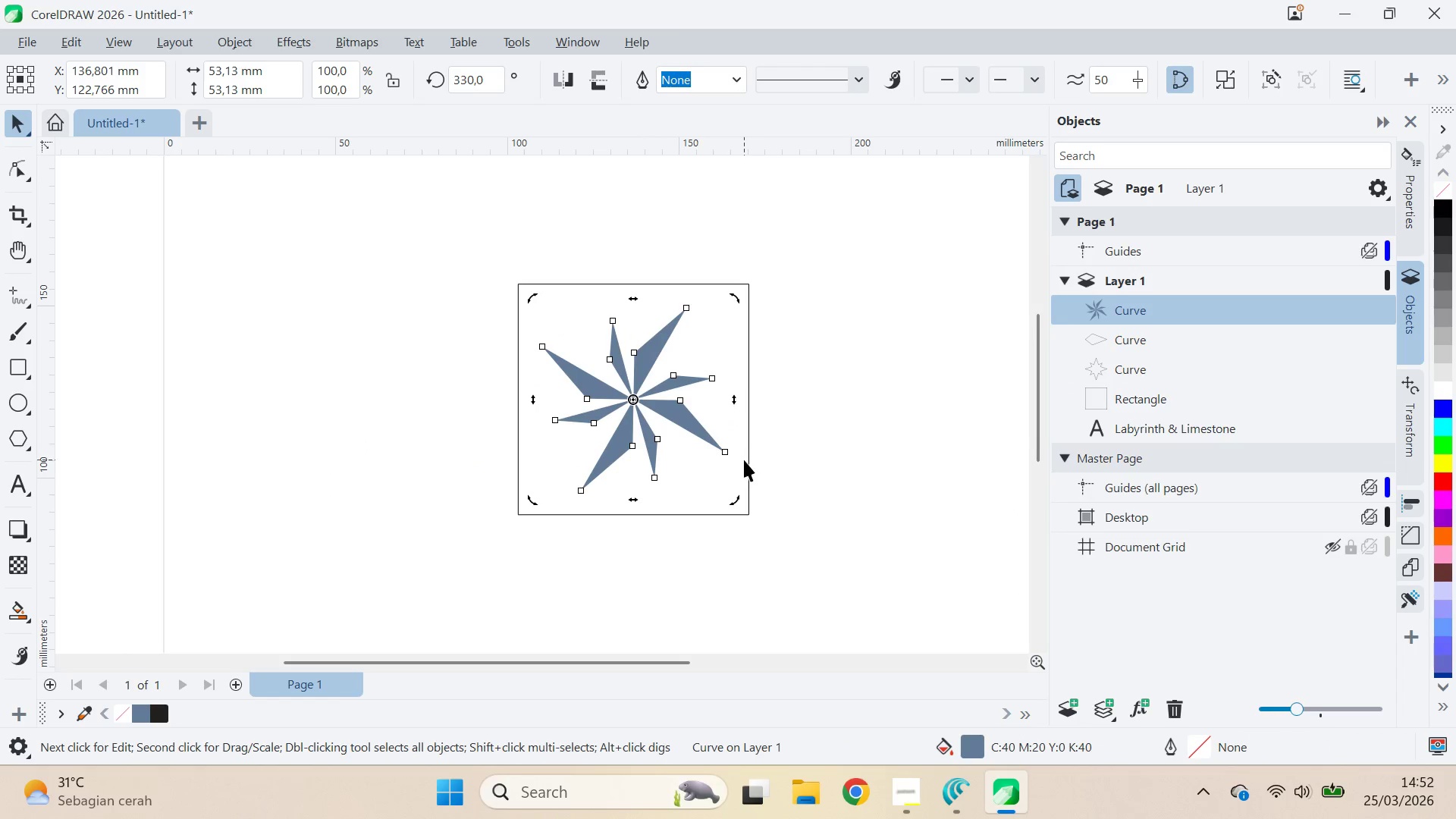 
hold_key(key=ControlLeft, duration=1.38)
 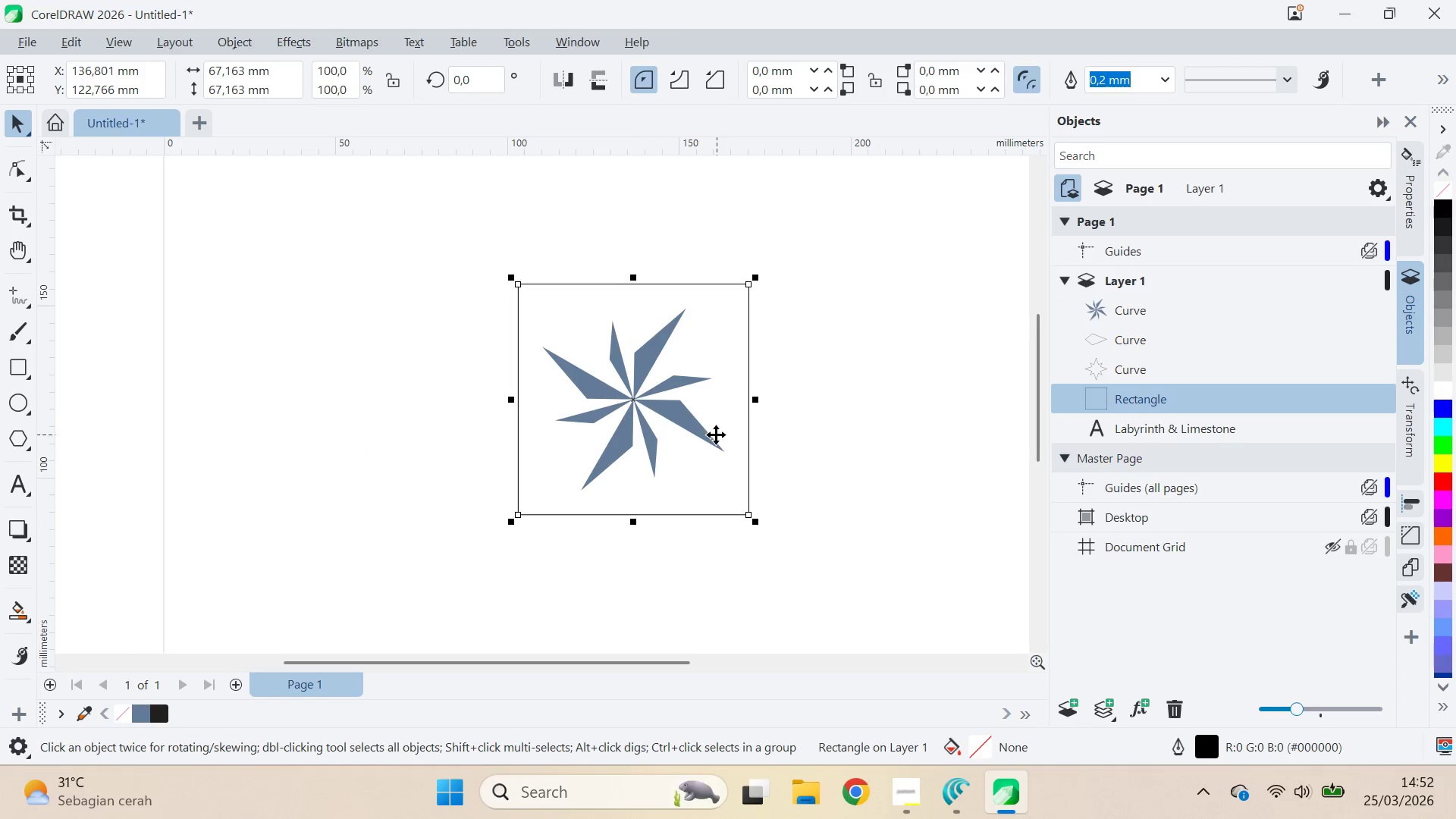 
key(Control+ControlLeft)
 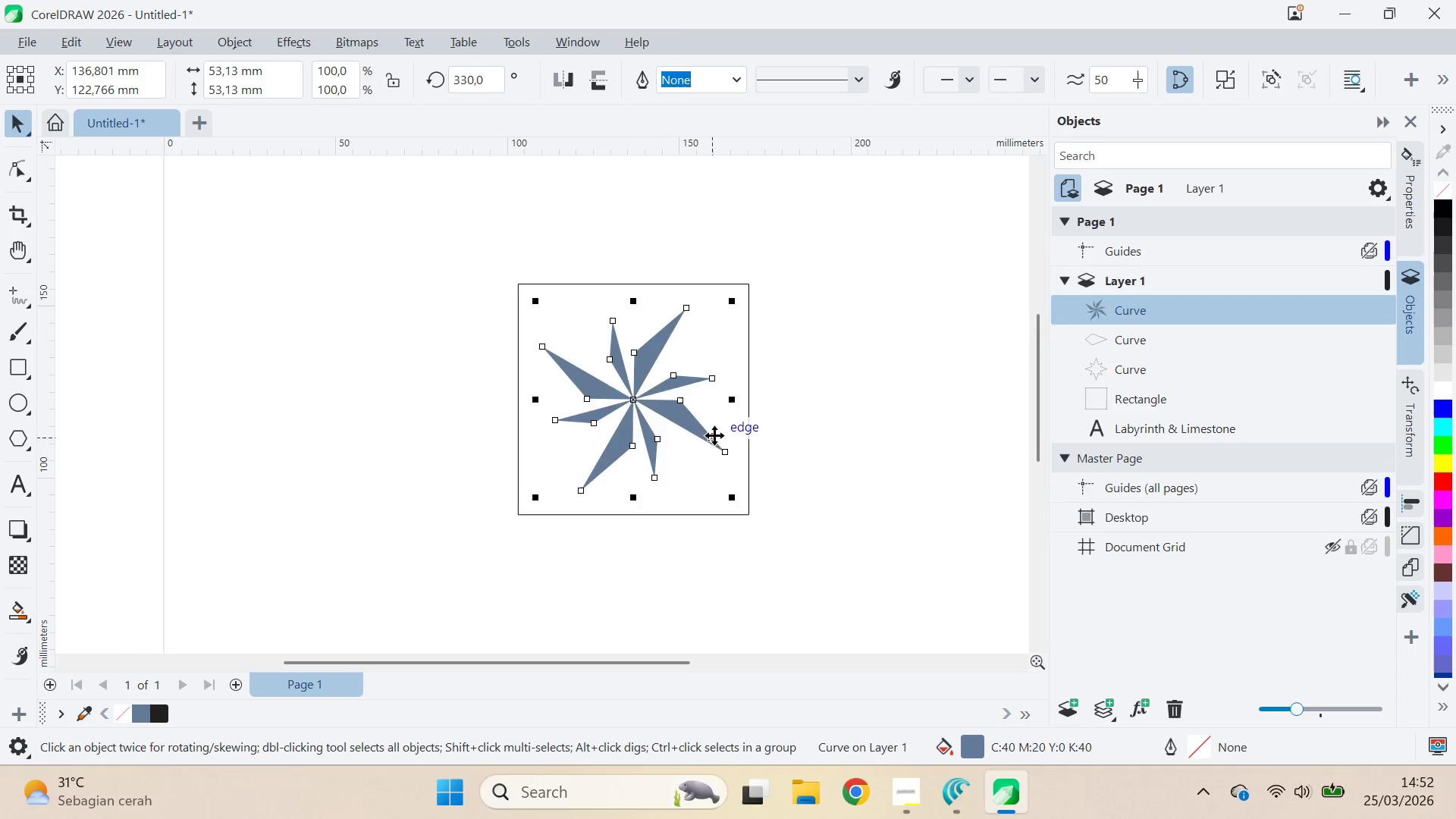 
key(Control+Z)
 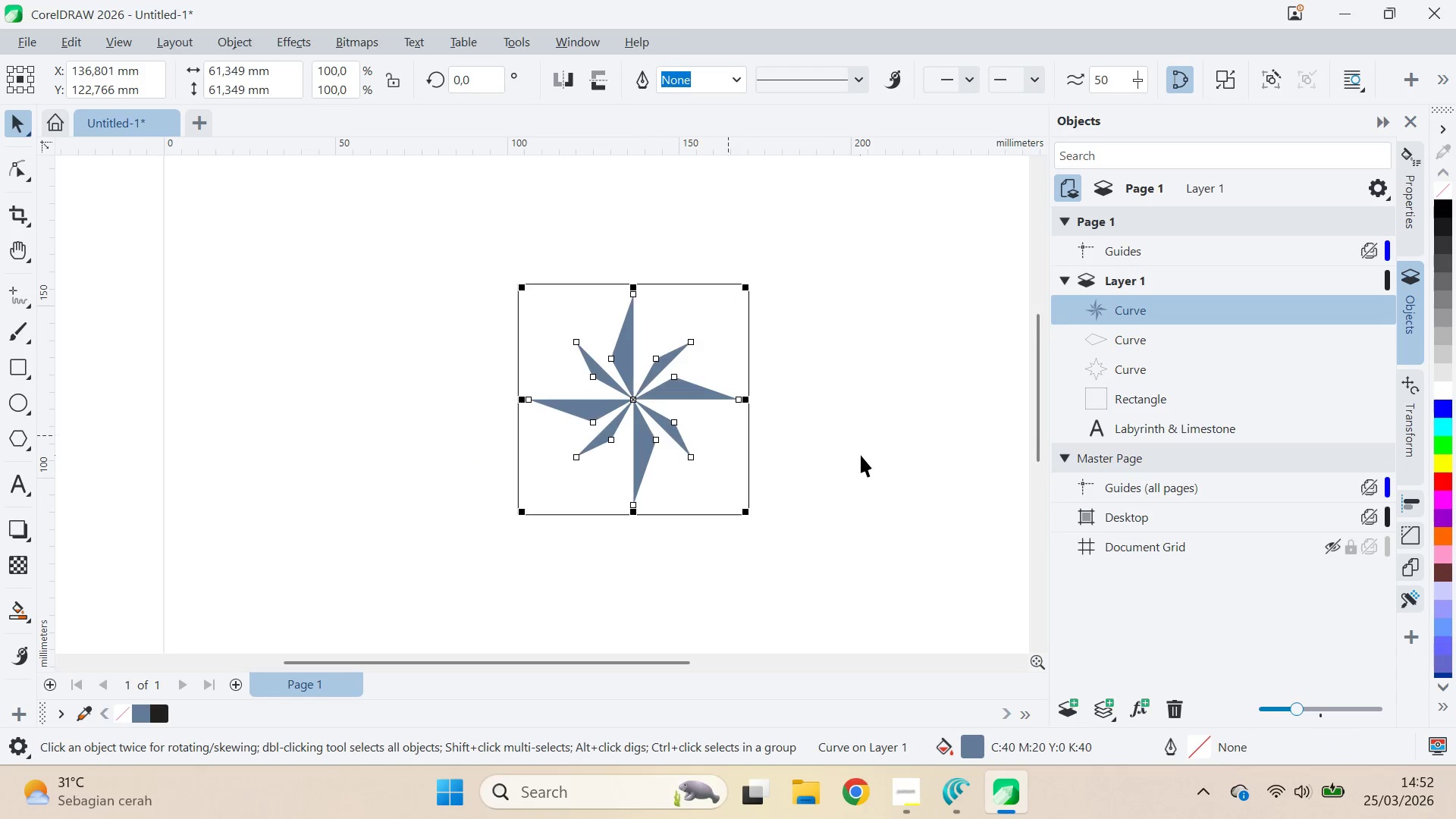 
left_click_drag(start_coordinate=[861, 455], to_coordinate=[854, 450])
 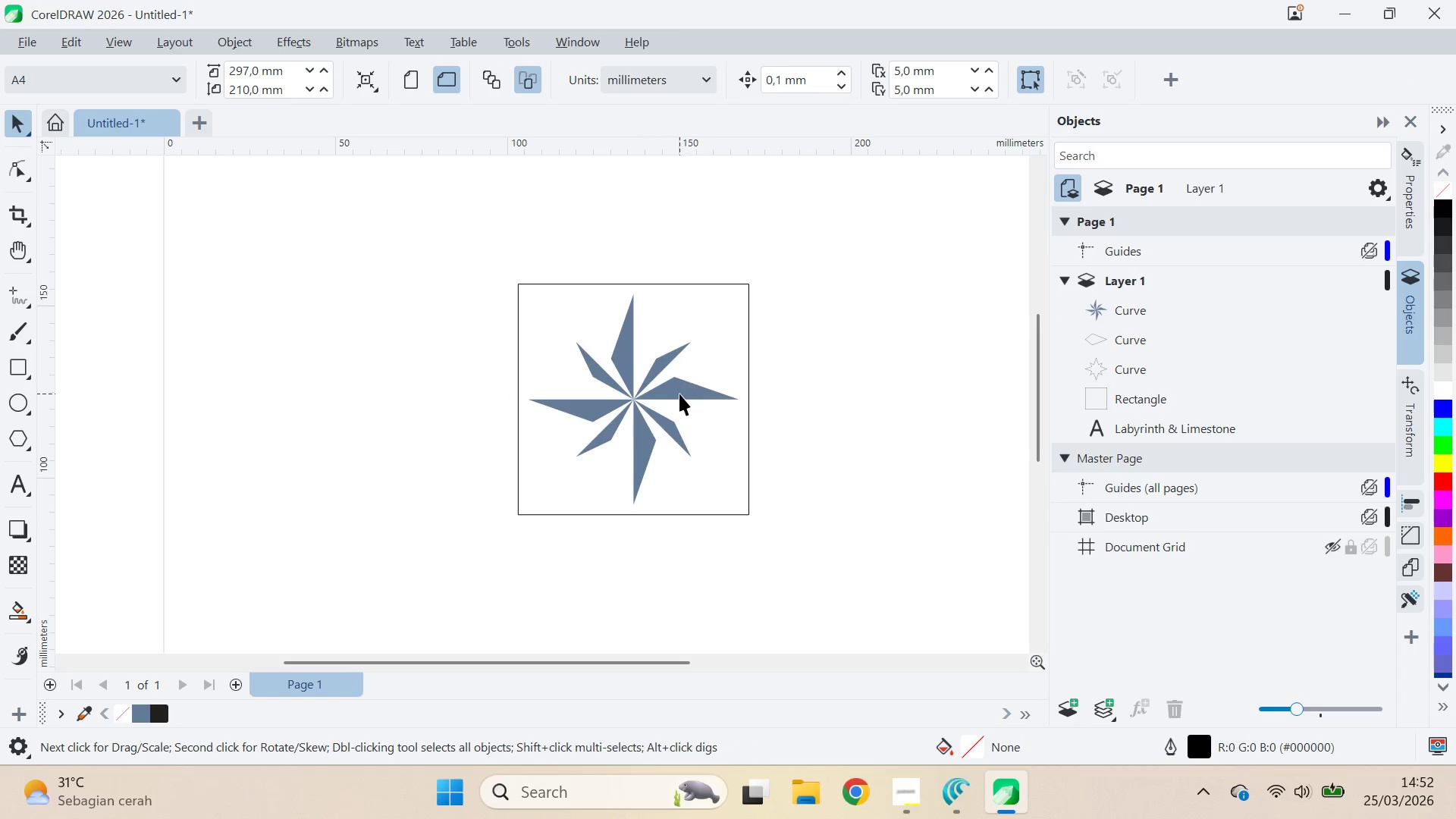 
double_click([679, 394])
 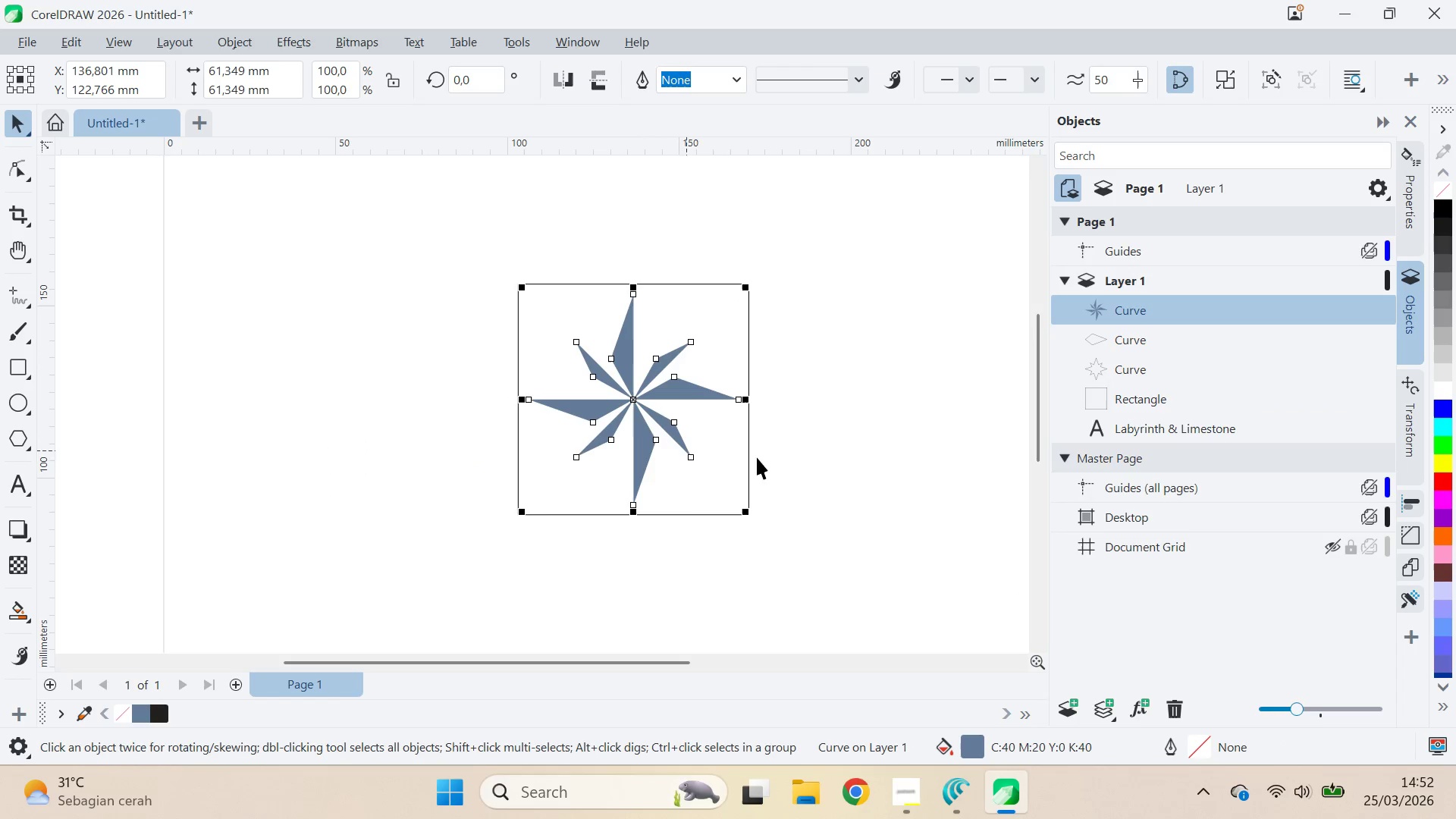 
hold_key(key=ShiftLeft, duration=1.38)
left_click_drag(start_coordinate=[745, 513], to_coordinate=[770, 582])
 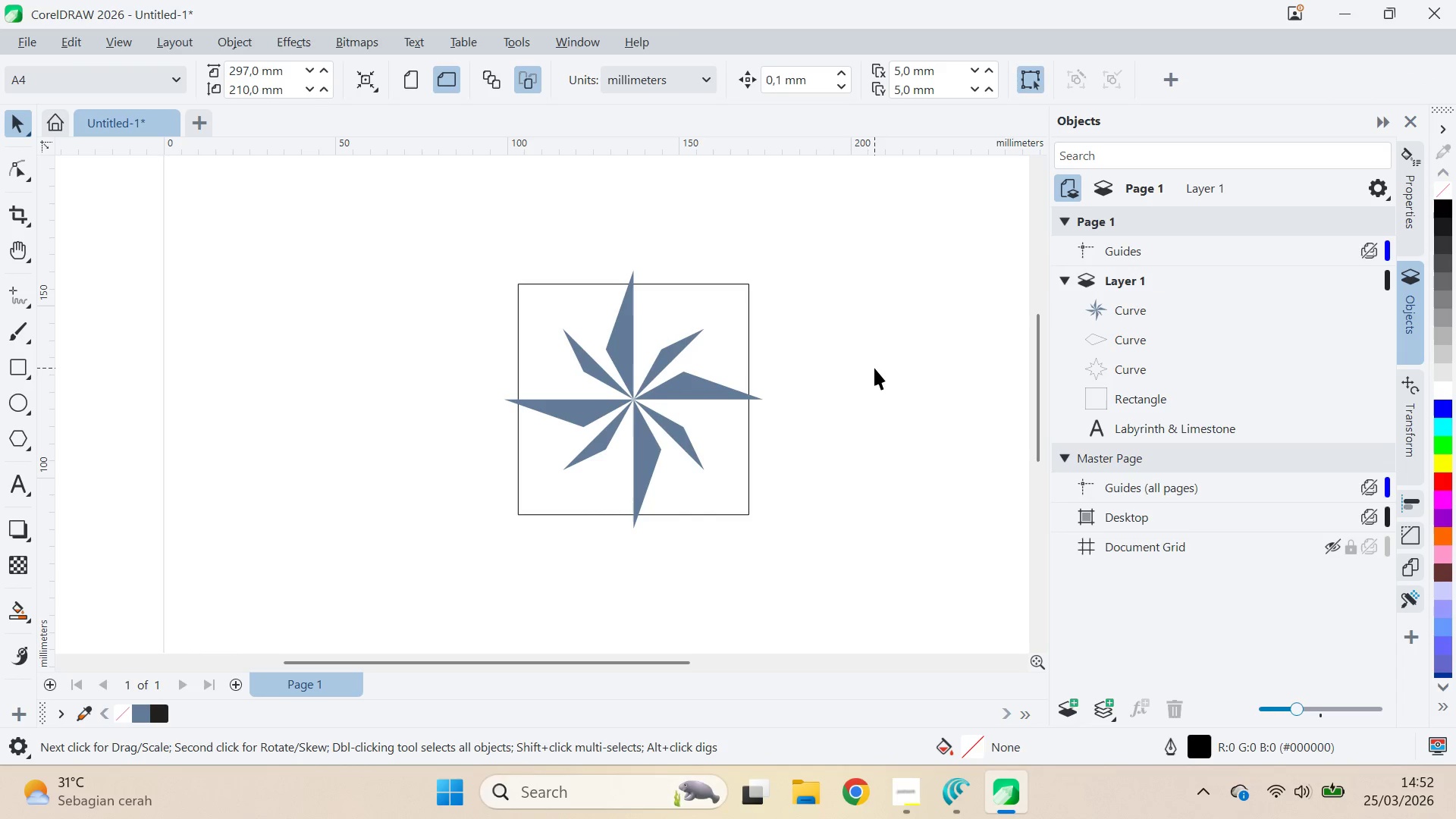 
key(Q)
 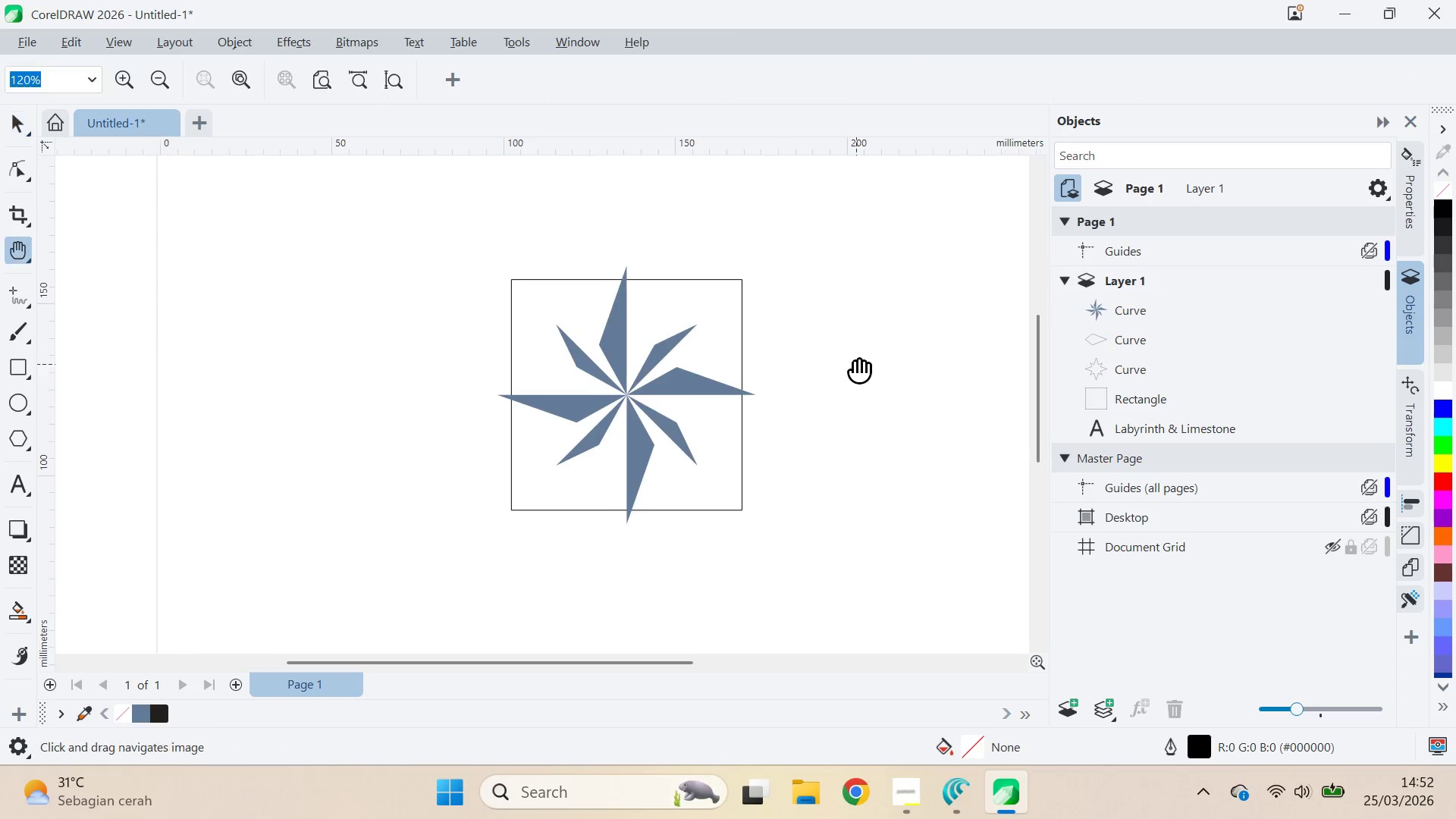 
left_click_drag(start_coordinate=[861, 367], to_coordinate=[716, 318])
 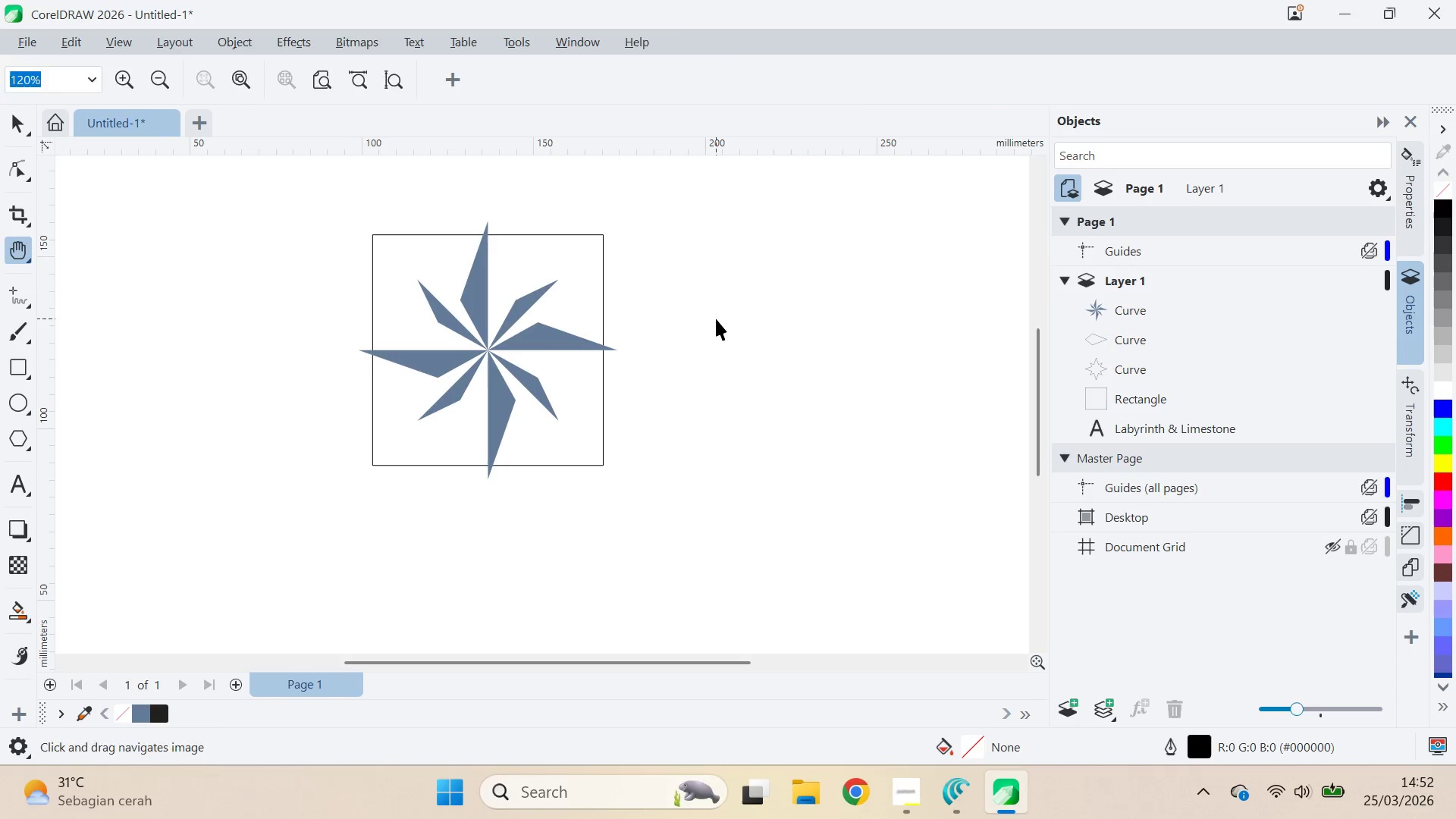 
key(V)
 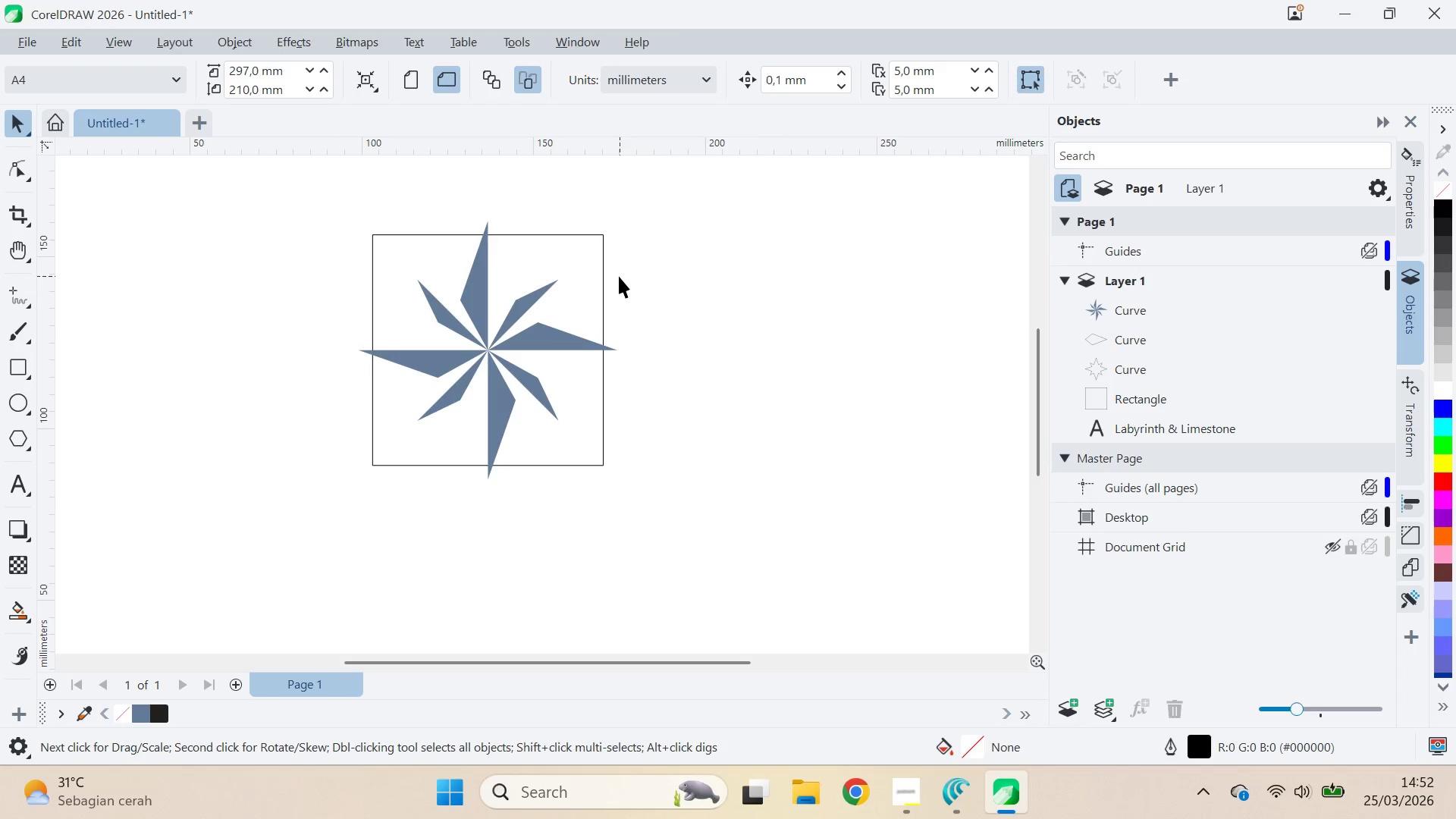 
wait(8.91)
 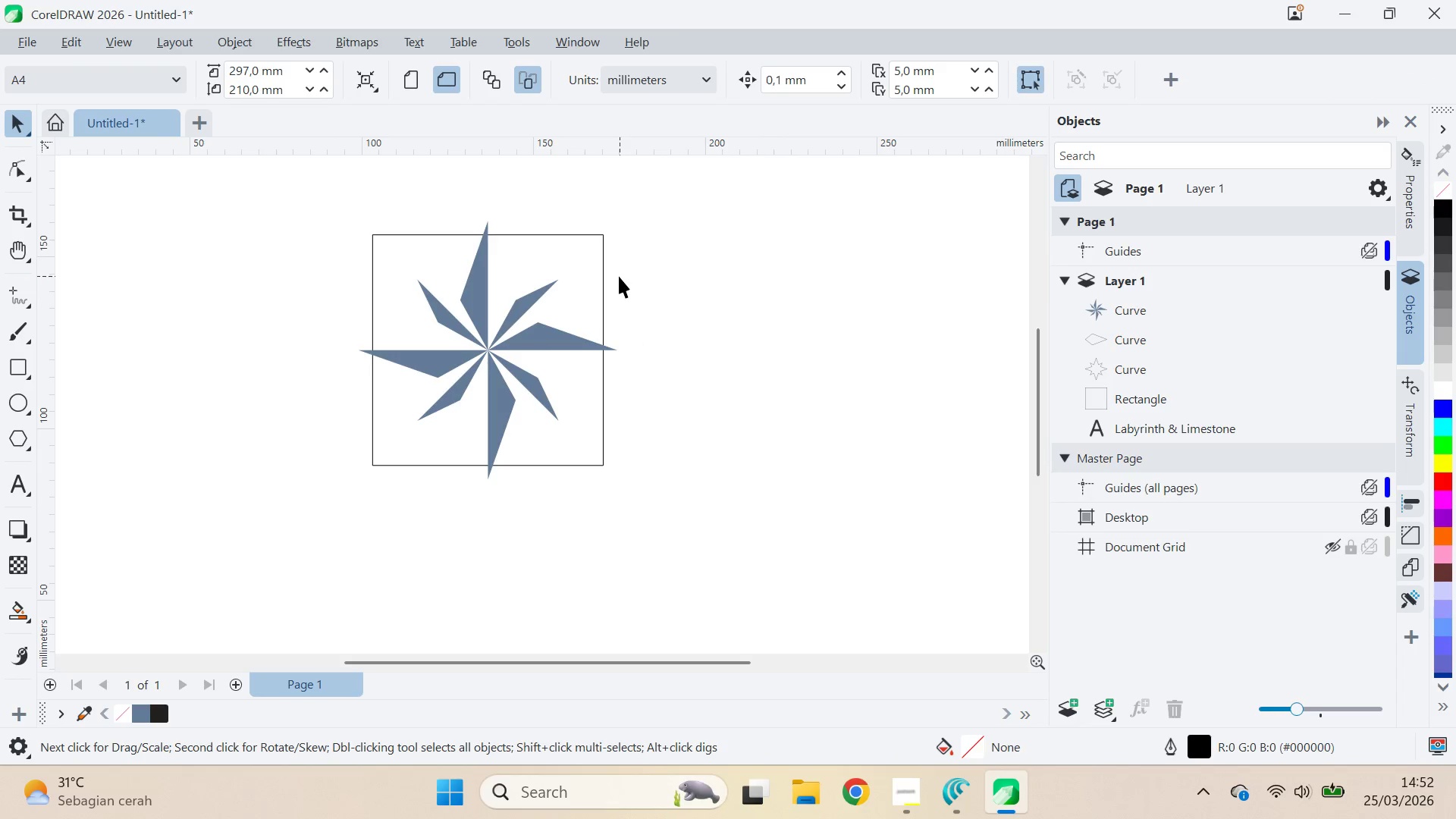 
key(Q)
 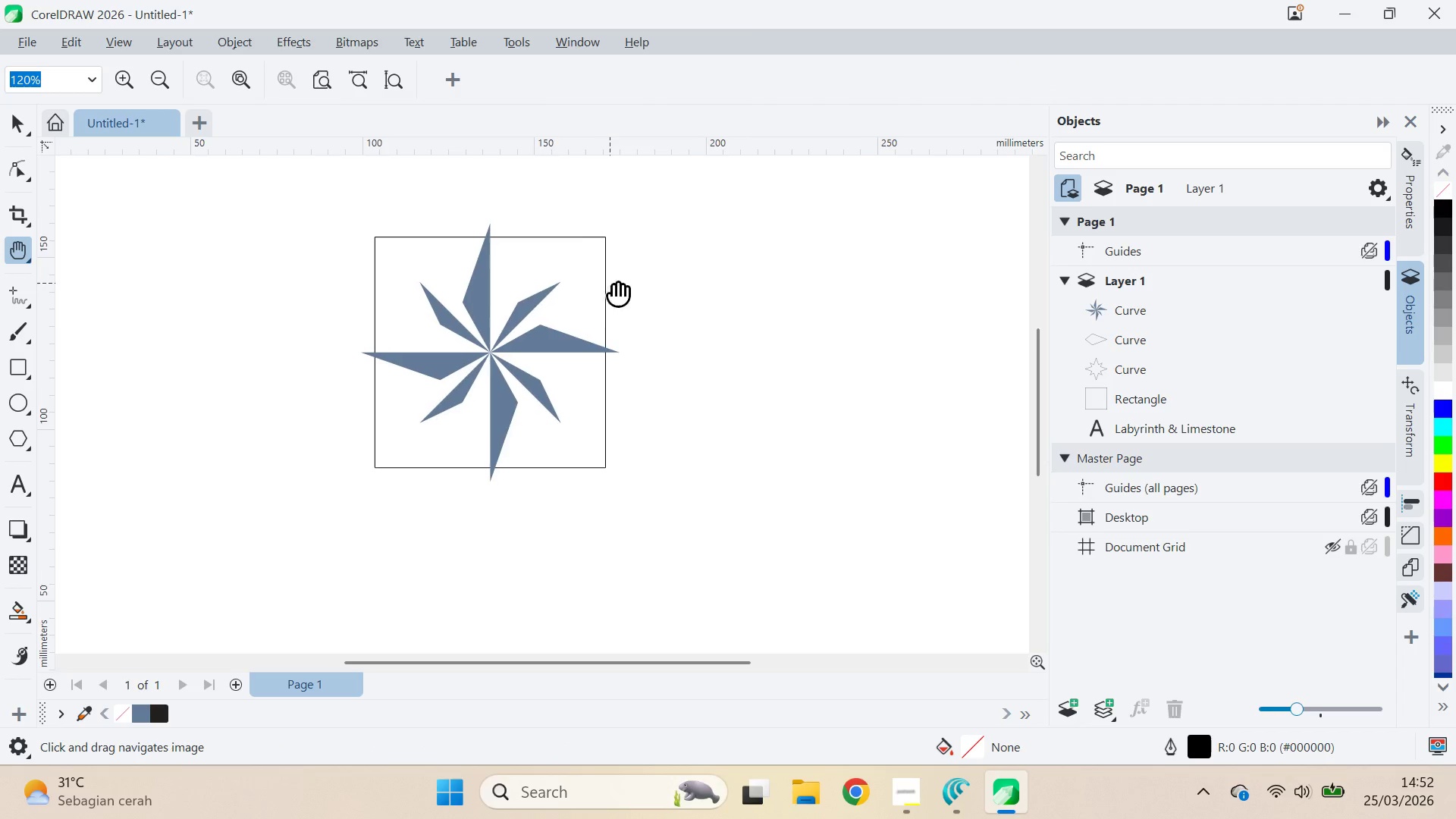 
left_click_drag(start_coordinate=[607, 281], to_coordinate=[656, 317])
 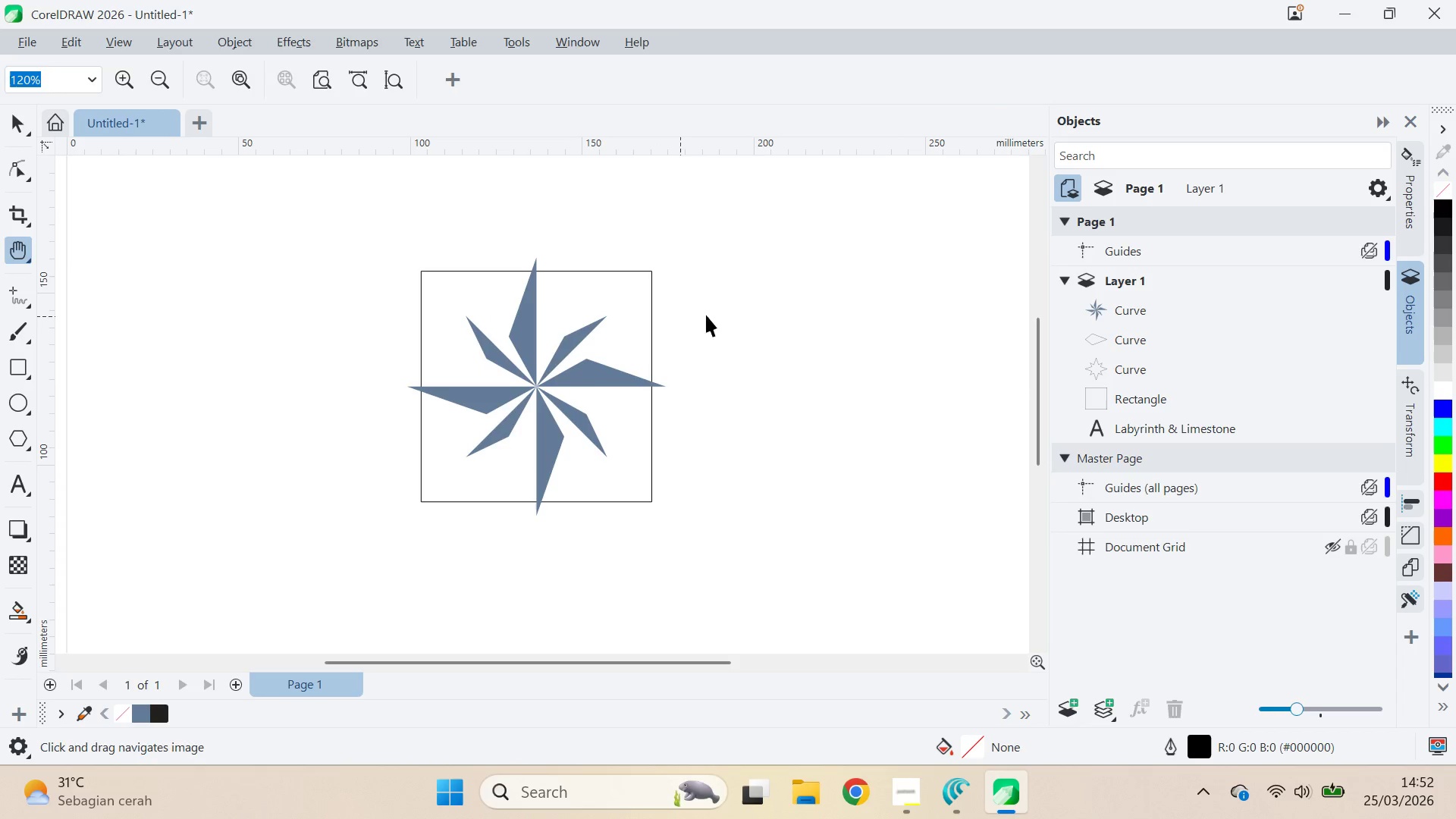 
key(V)
 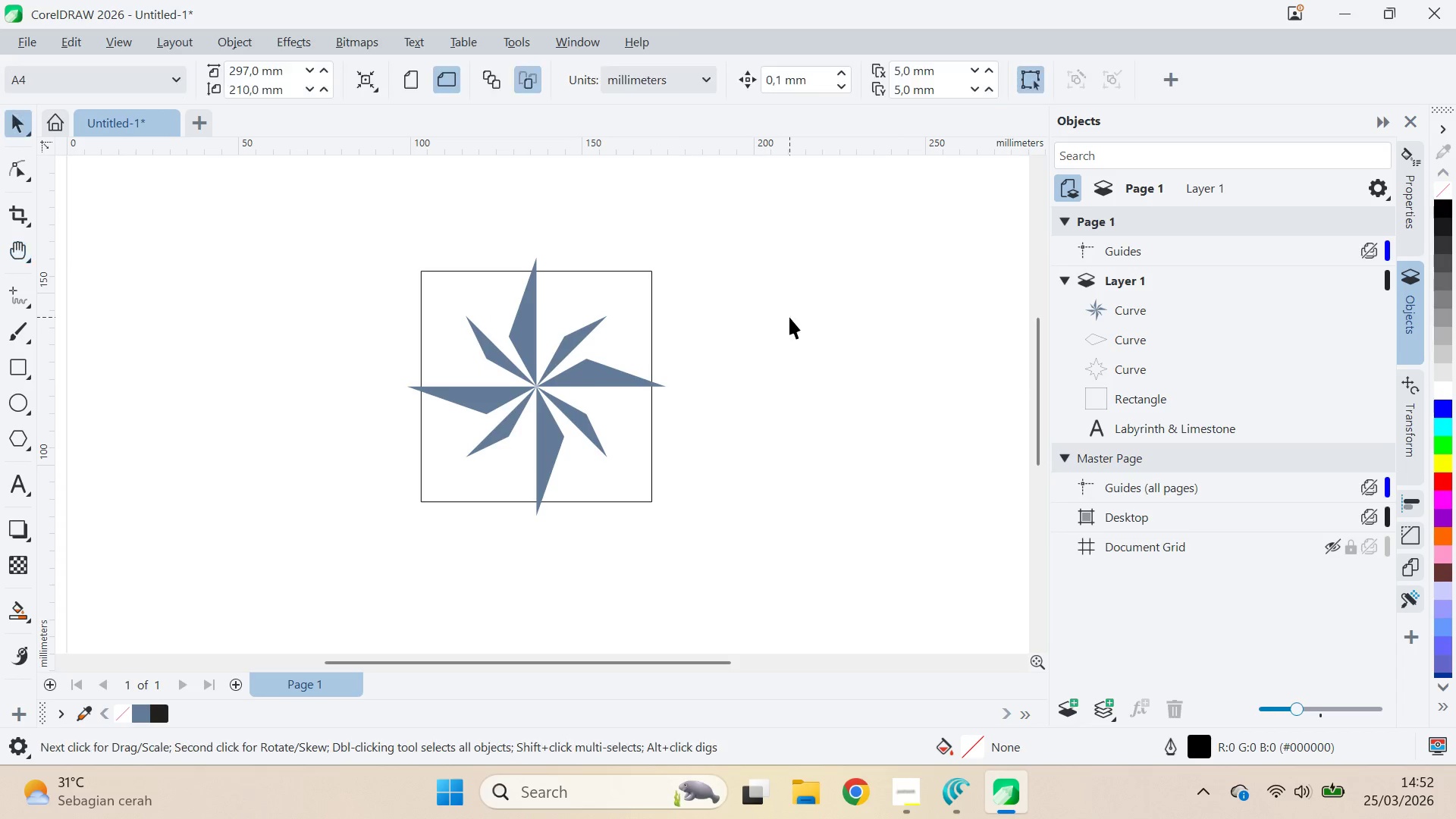 
double_click([789, 317])
 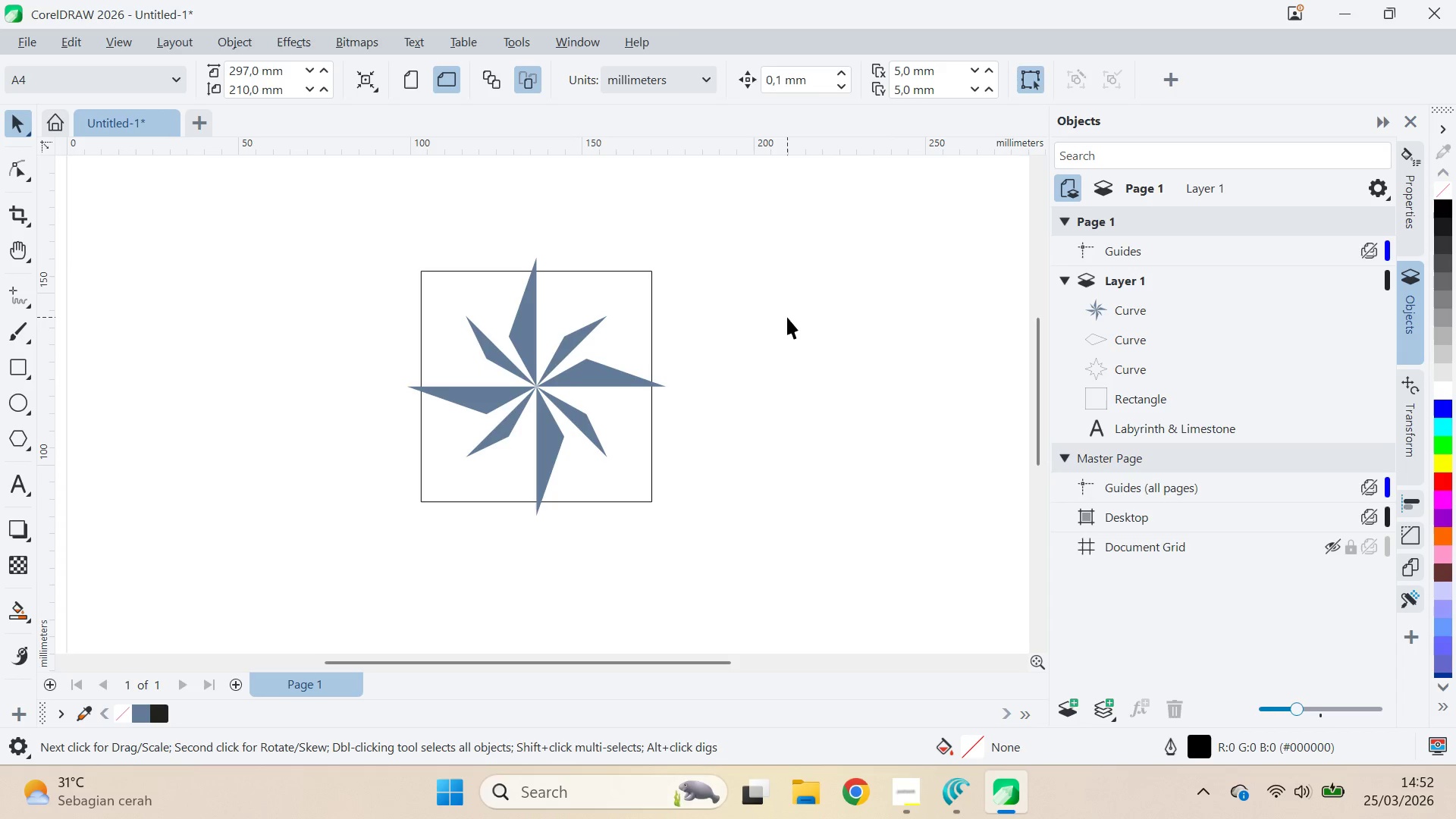 
key(Alt+AltLeft)
 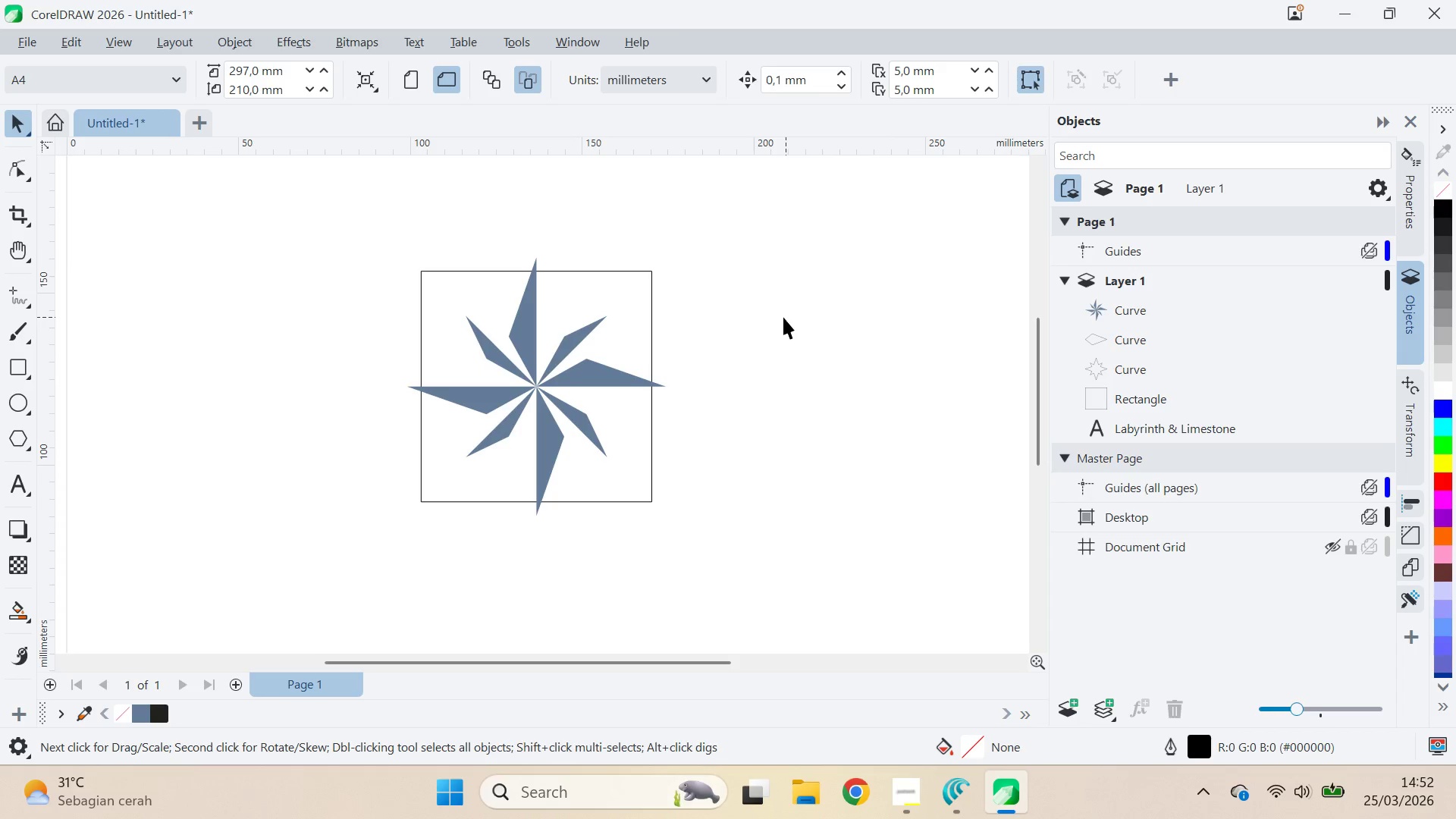 
key(Alt+Tab)
 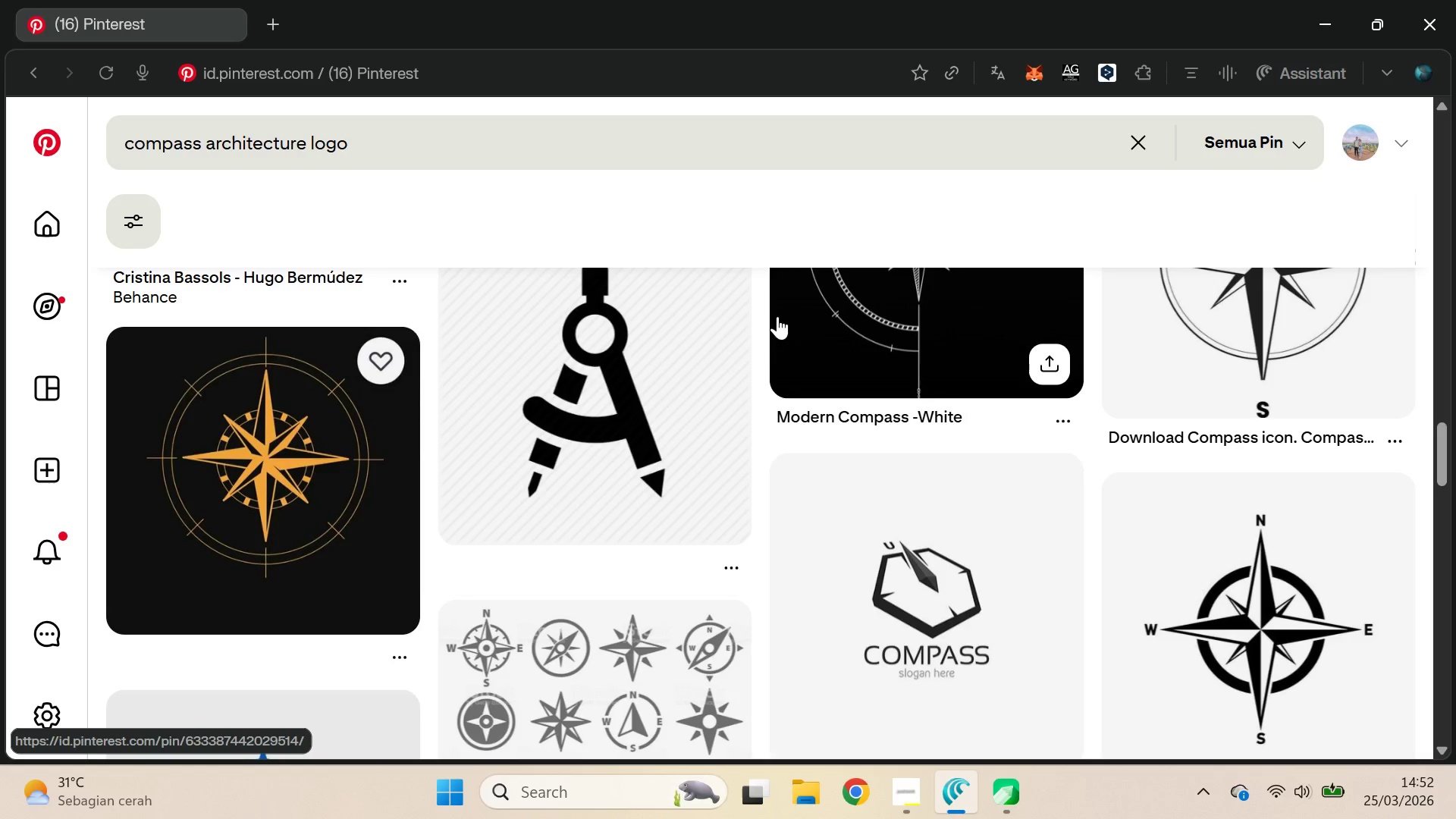 
scroll: coordinate [765, 352], scroll_direction: down, amount: 1.0
 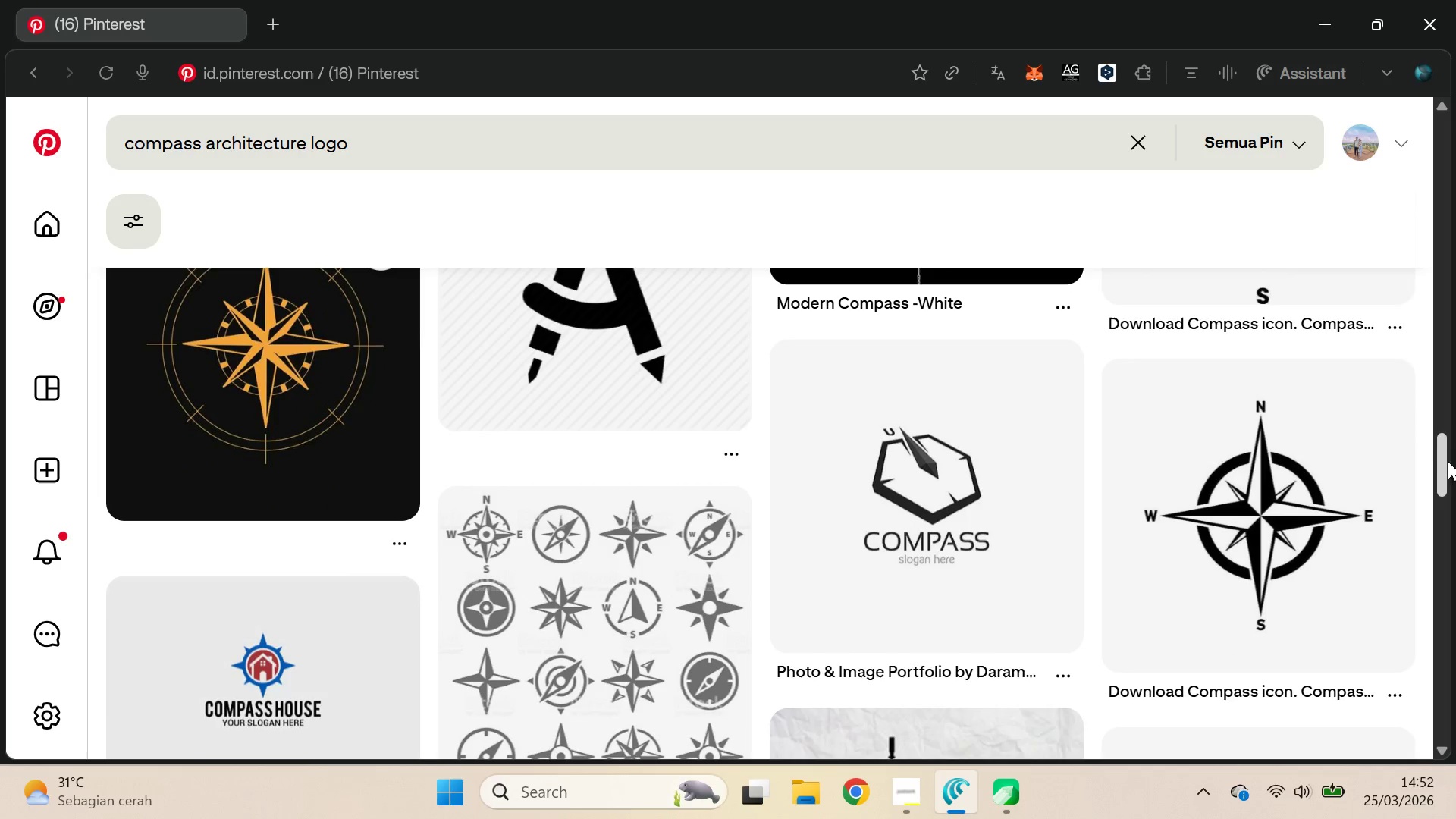 
left_click_drag(start_coordinate=[1446, 461], to_coordinate=[1444, 692])
 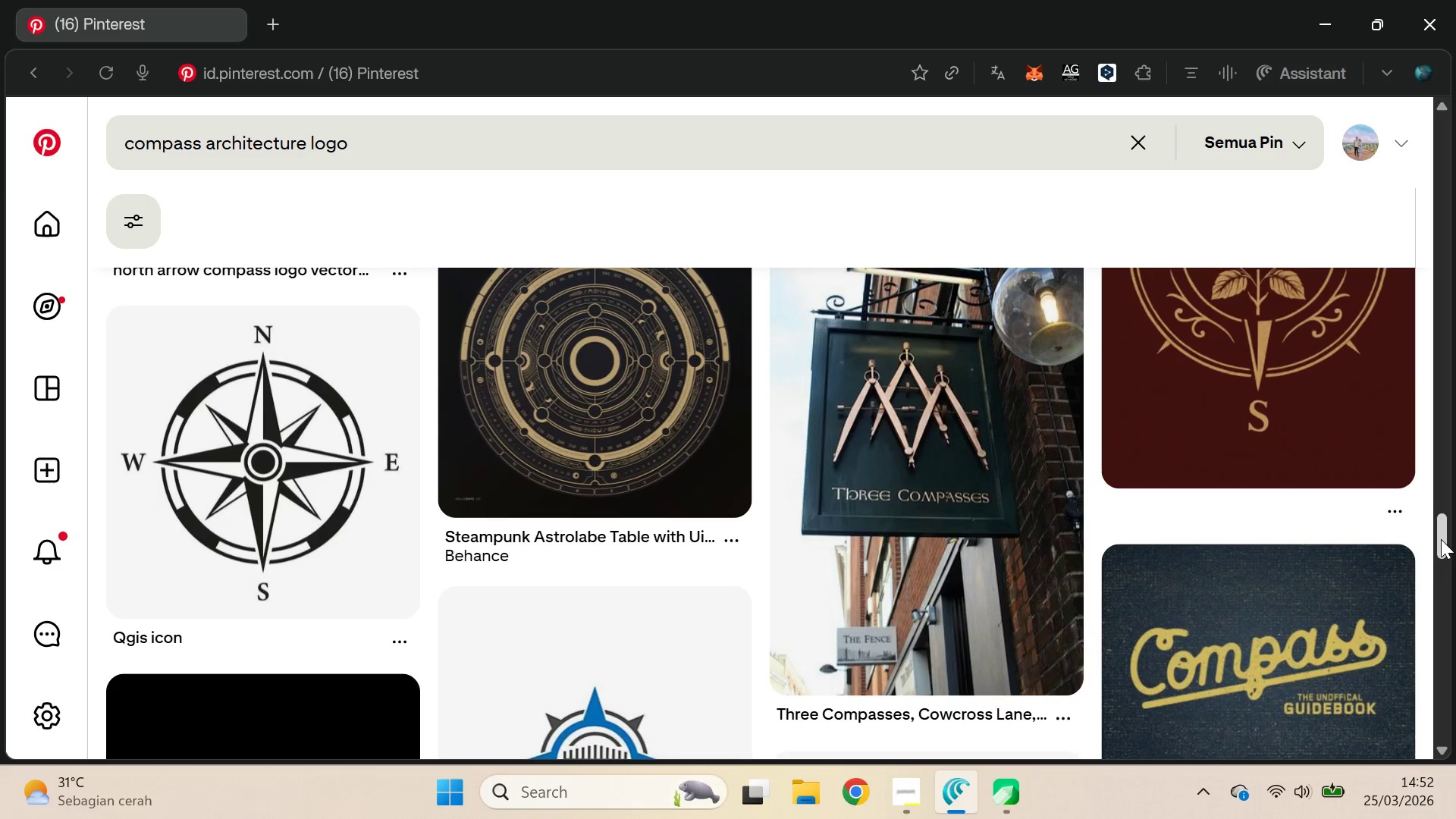 
left_click_drag(start_coordinate=[1441, 539], to_coordinate=[1455, 666])
 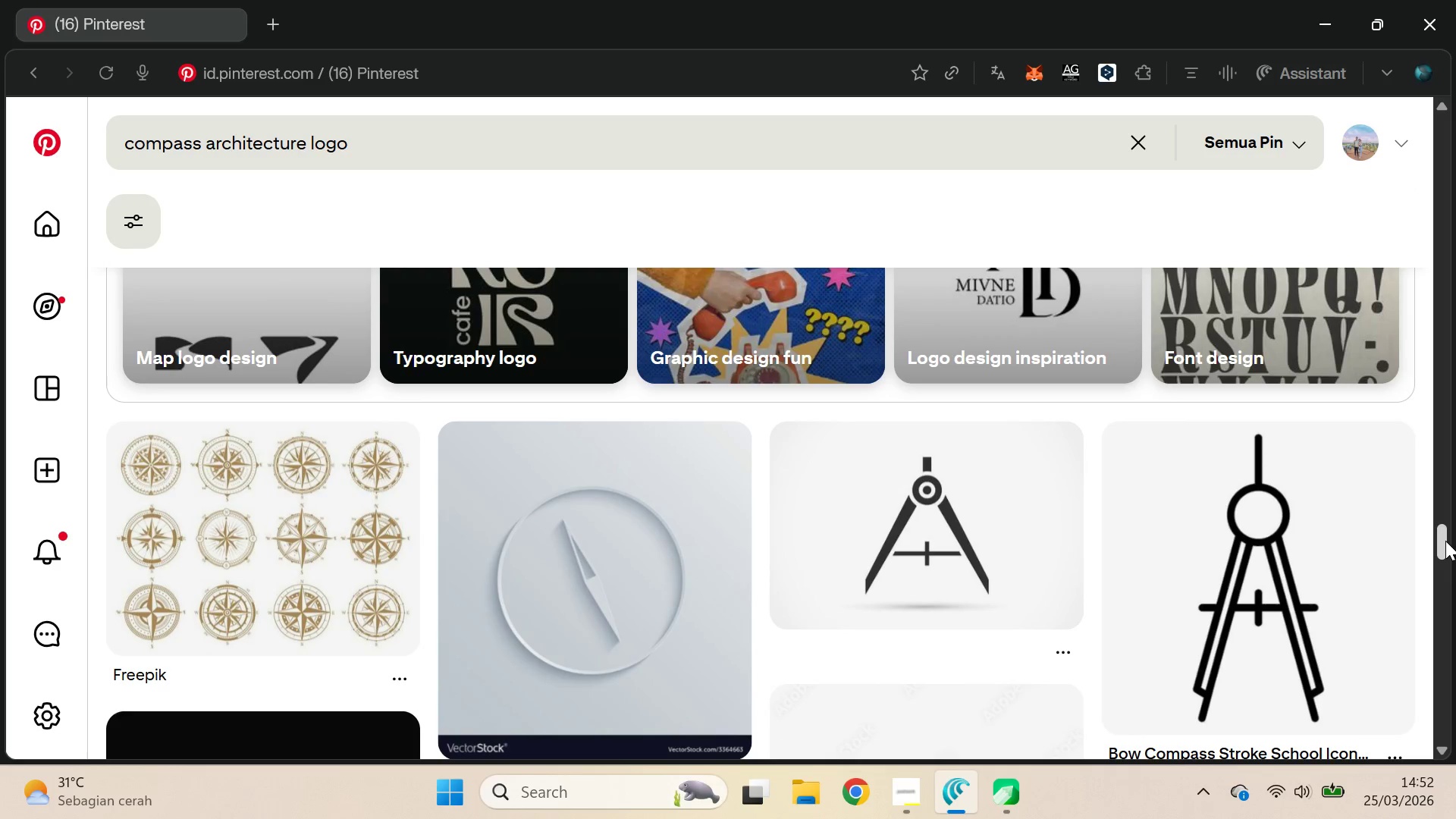 
left_click_drag(start_coordinate=[1445, 541], to_coordinate=[1454, 640])
 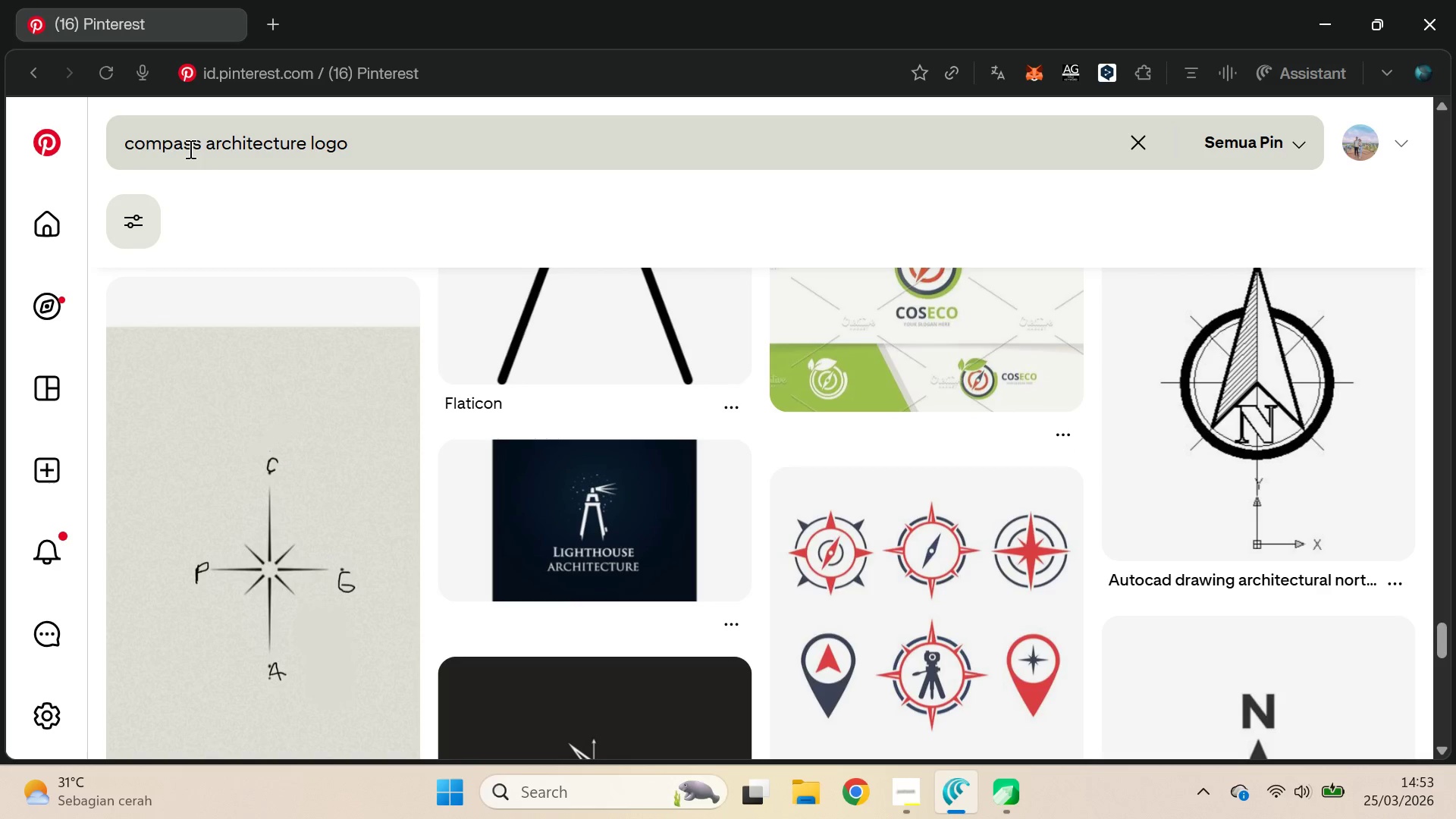 
double_click([182, 147])
 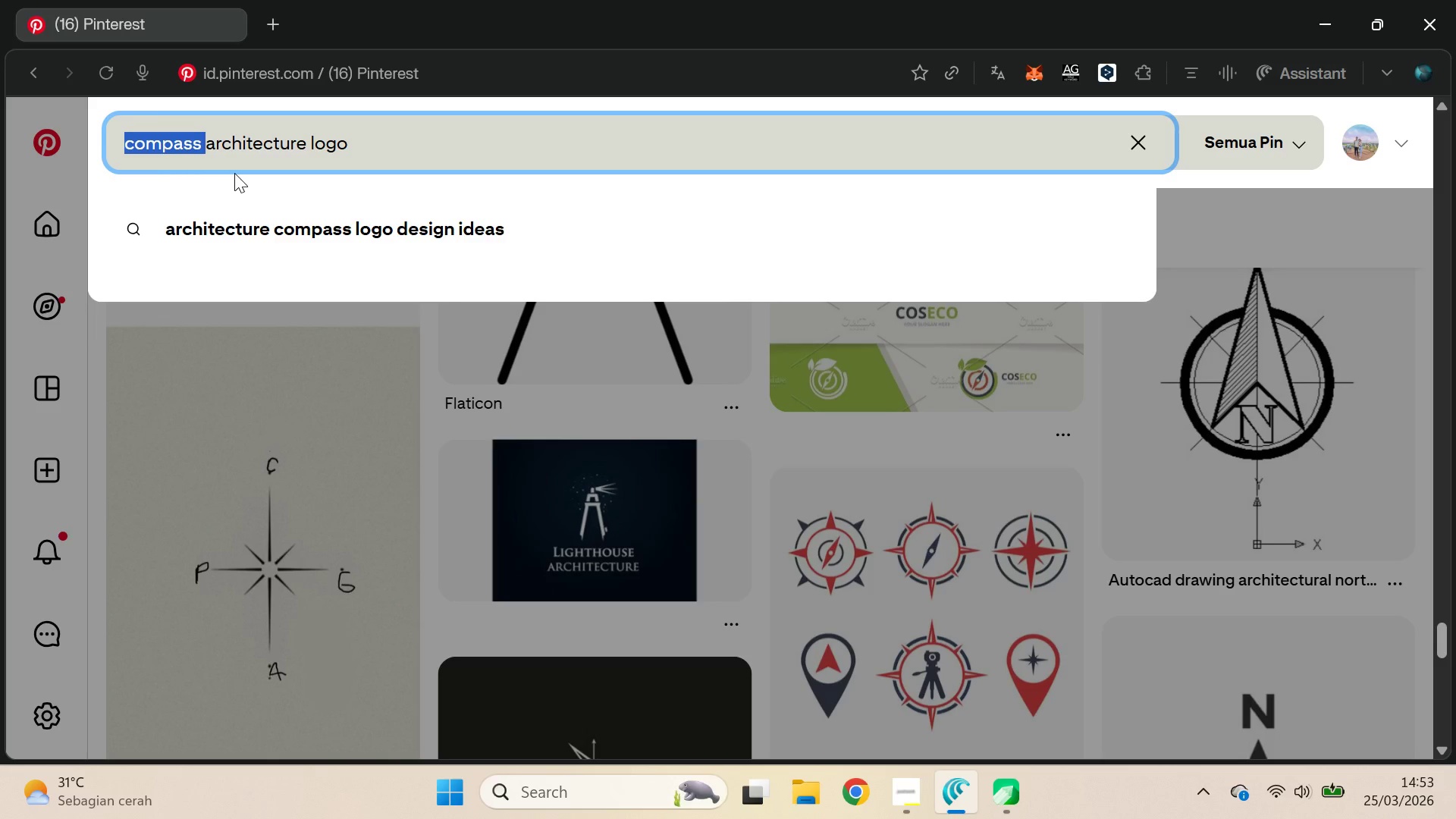 
type(tile )
 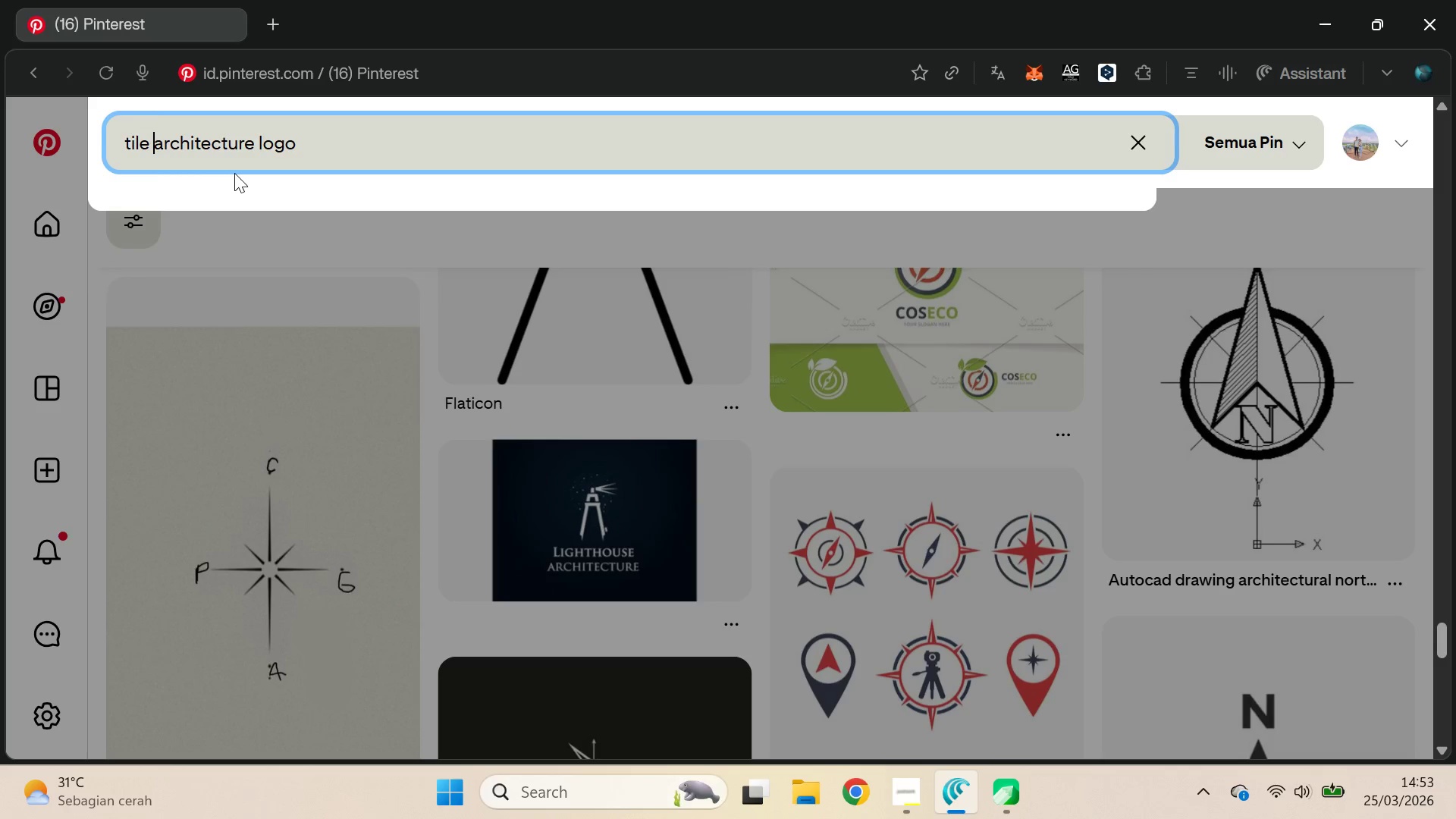 
key(Enter)
 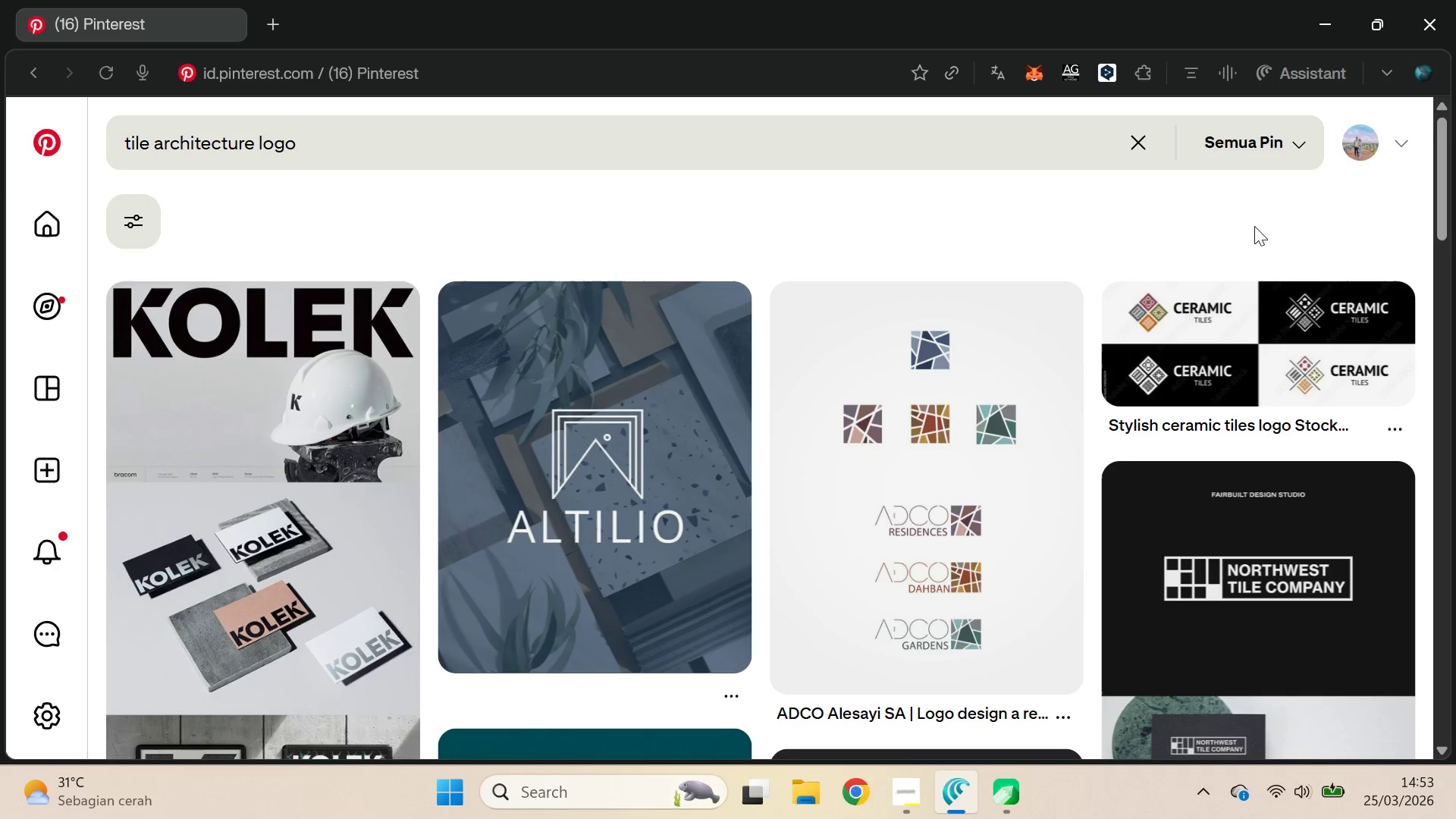 
left_click_drag(start_coordinate=[1443, 184], to_coordinate=[1443, 189])
 